 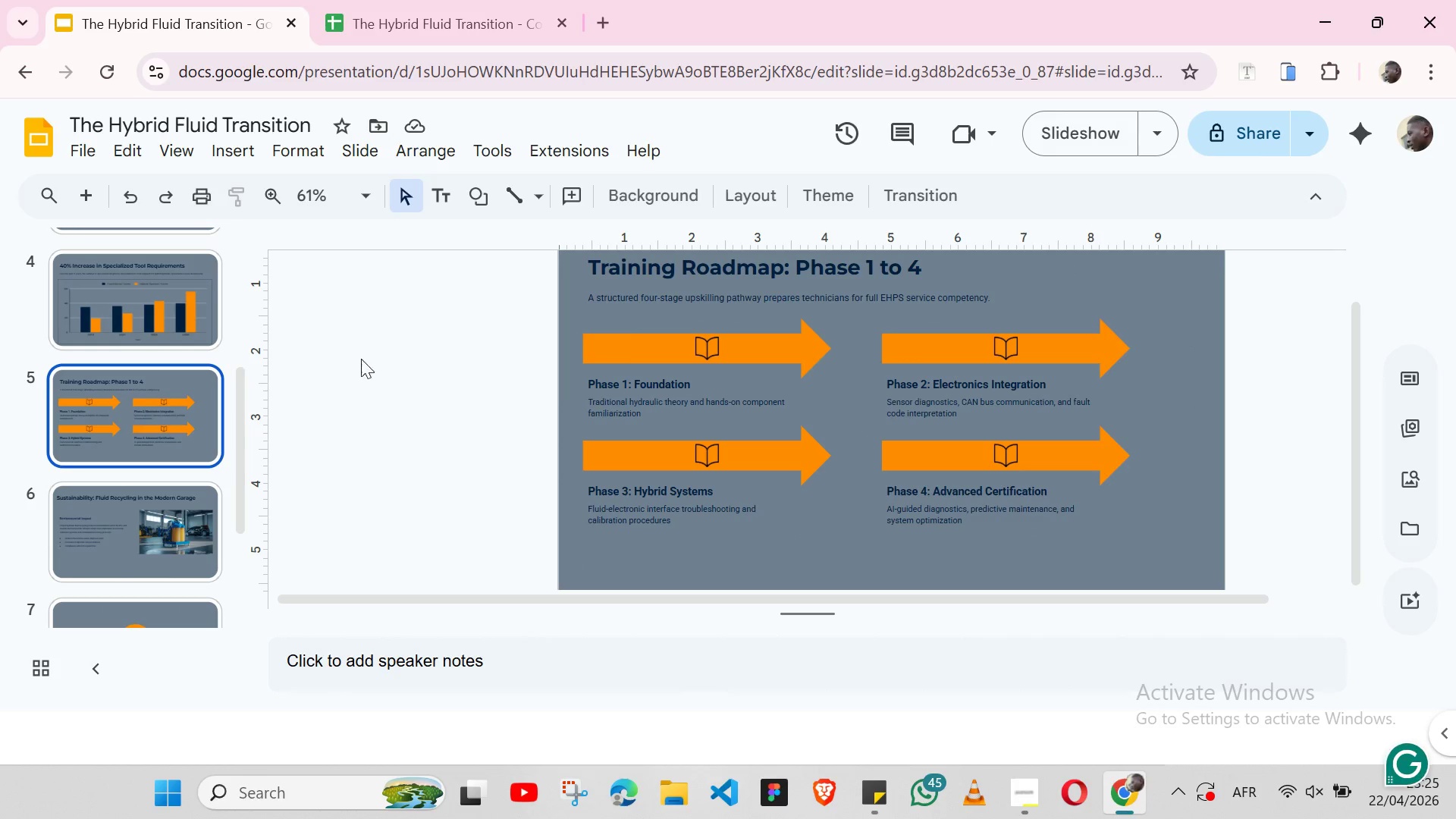 
left_click([723, 348])
 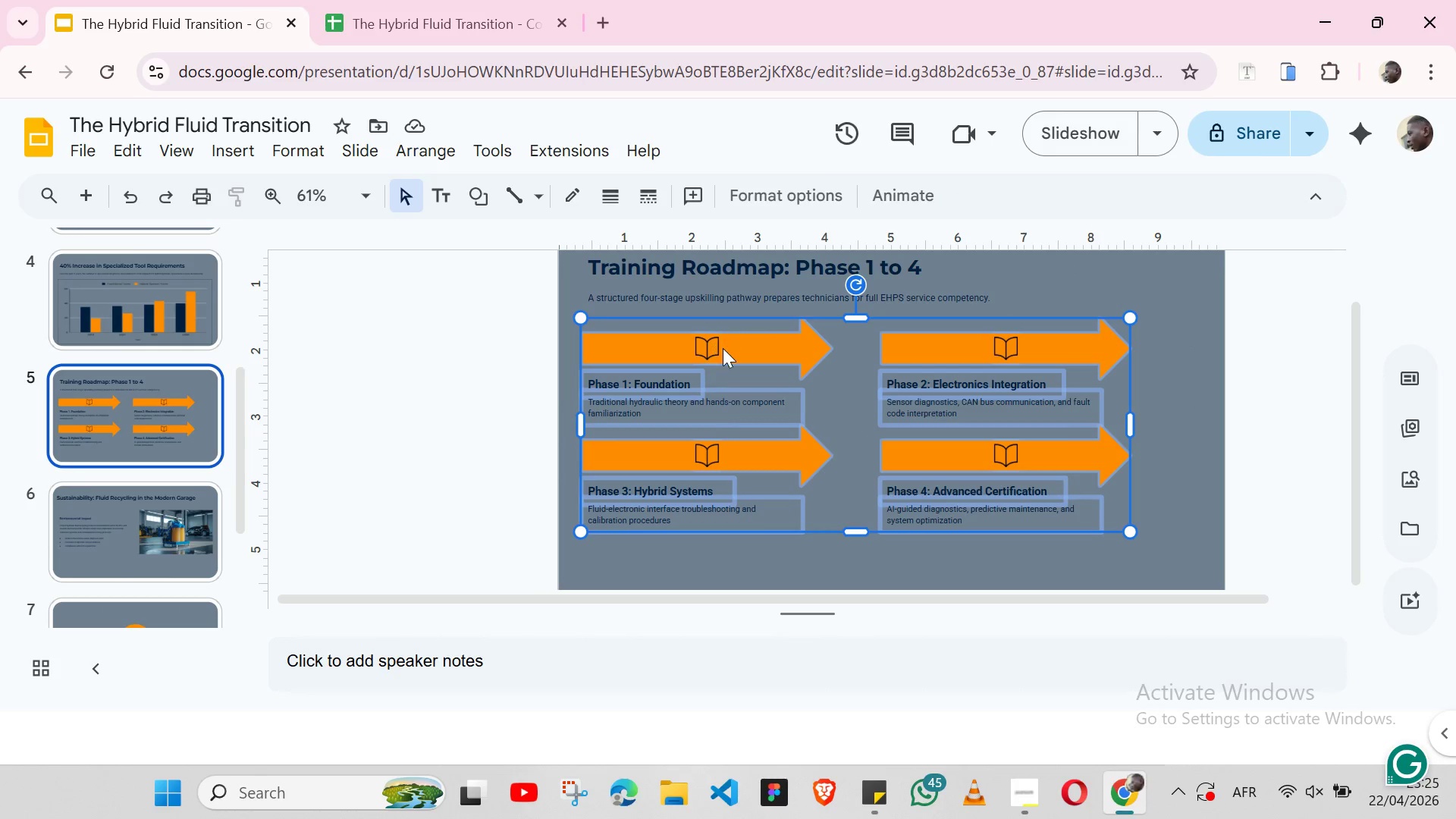 
double_click([723, 348])
 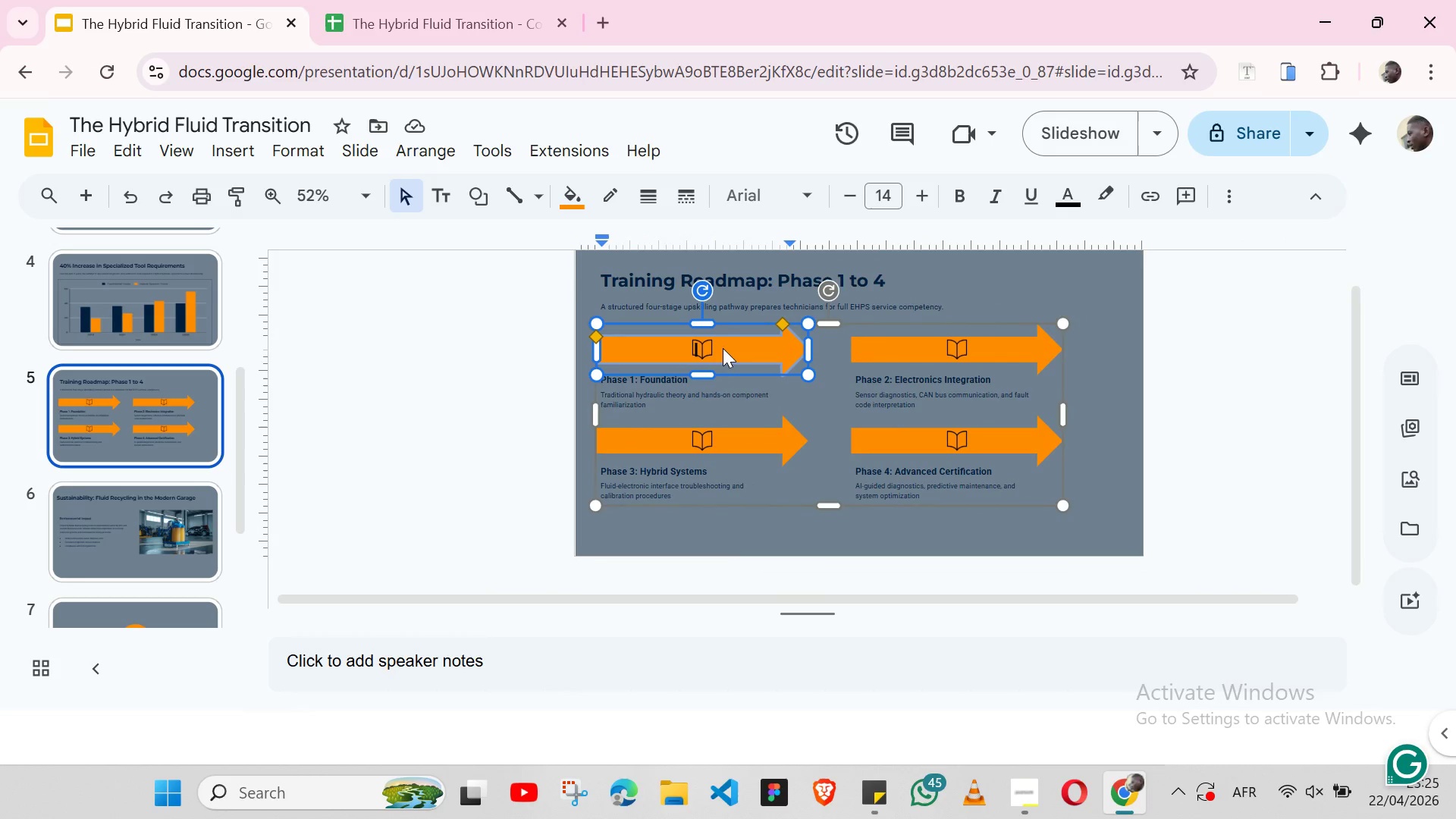 
wait(6.09)
 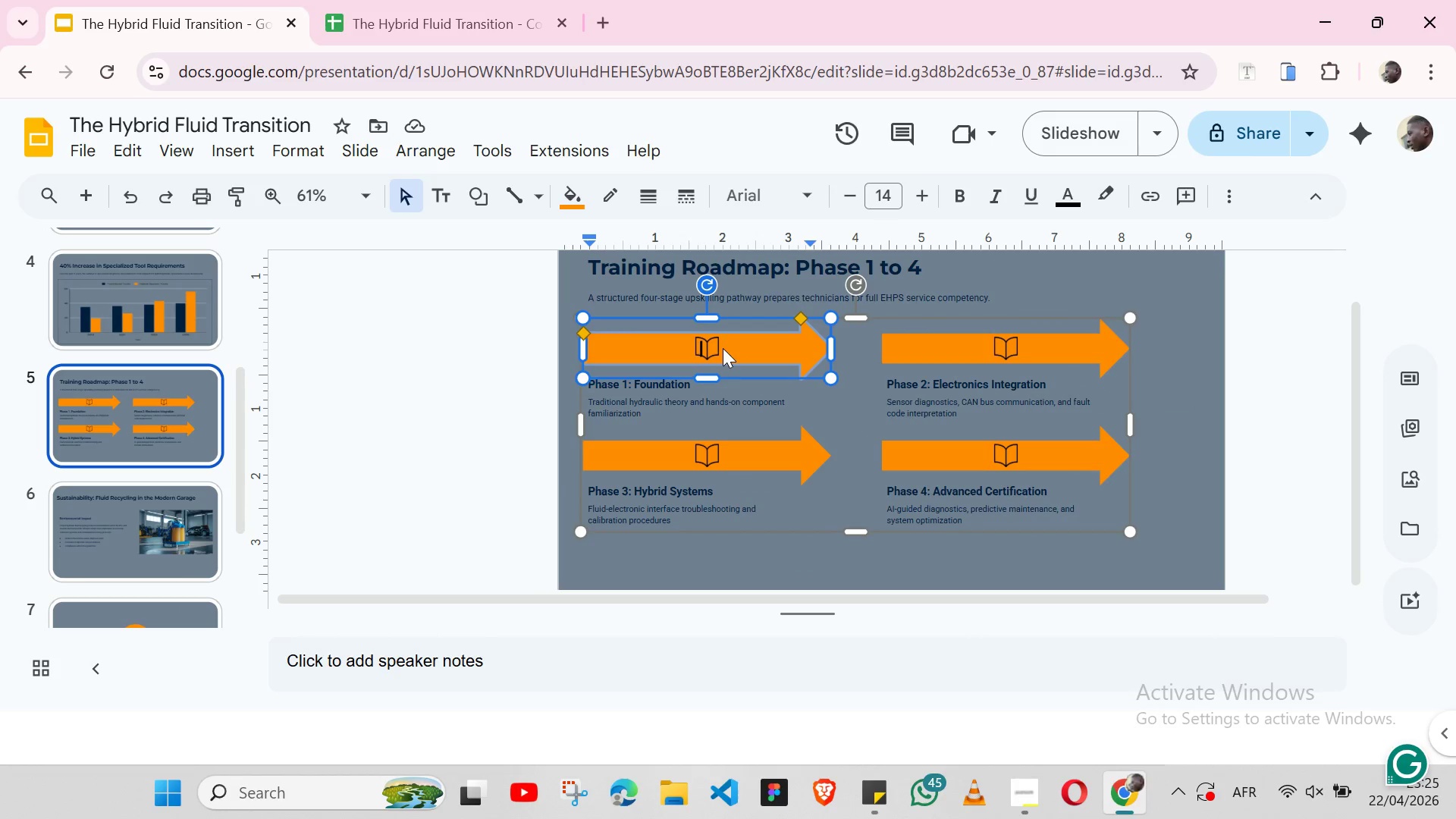 
left_click([717, 353])
 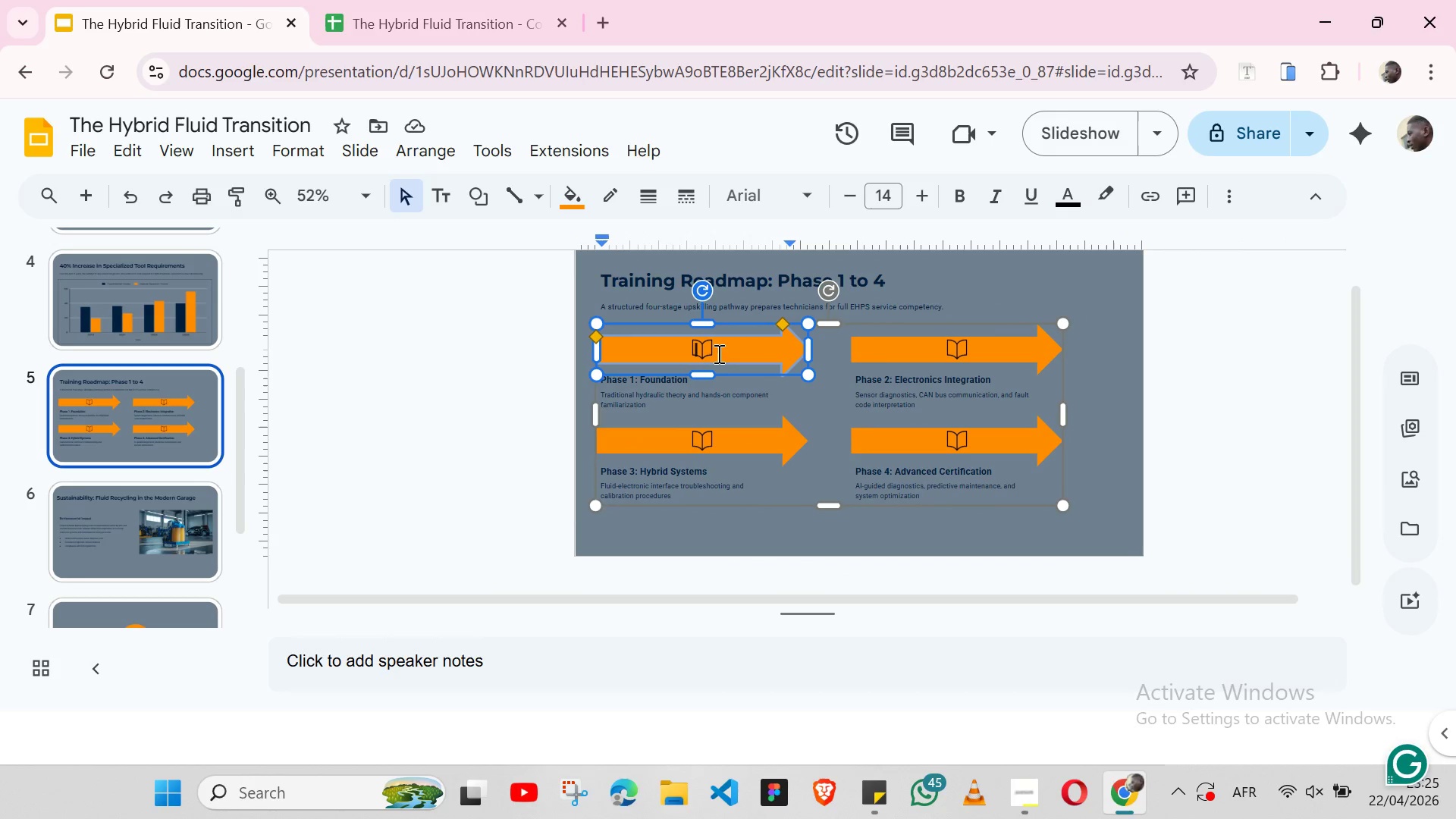 
left_click([717, 353])
 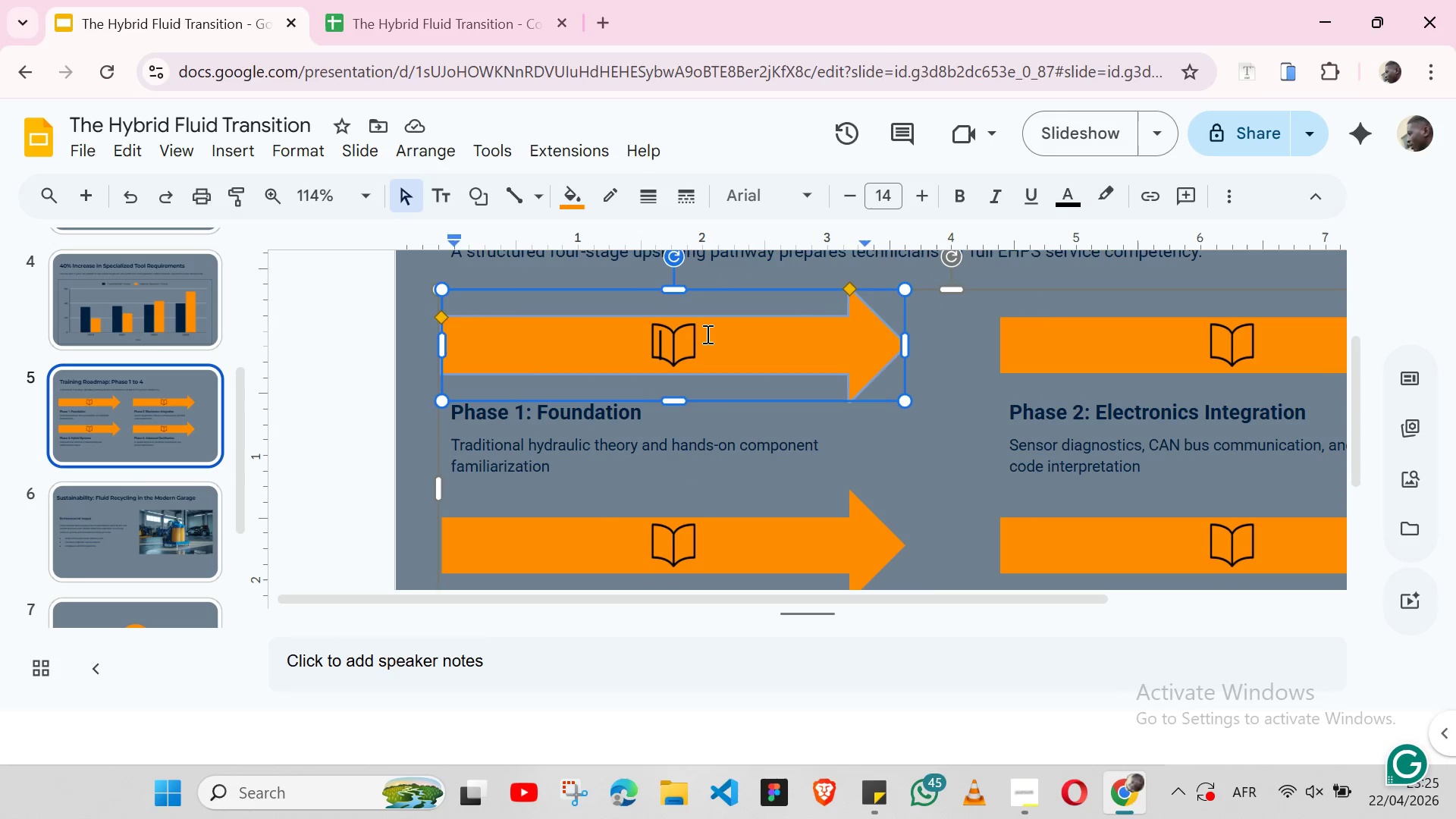 
left_click([693, 328])
 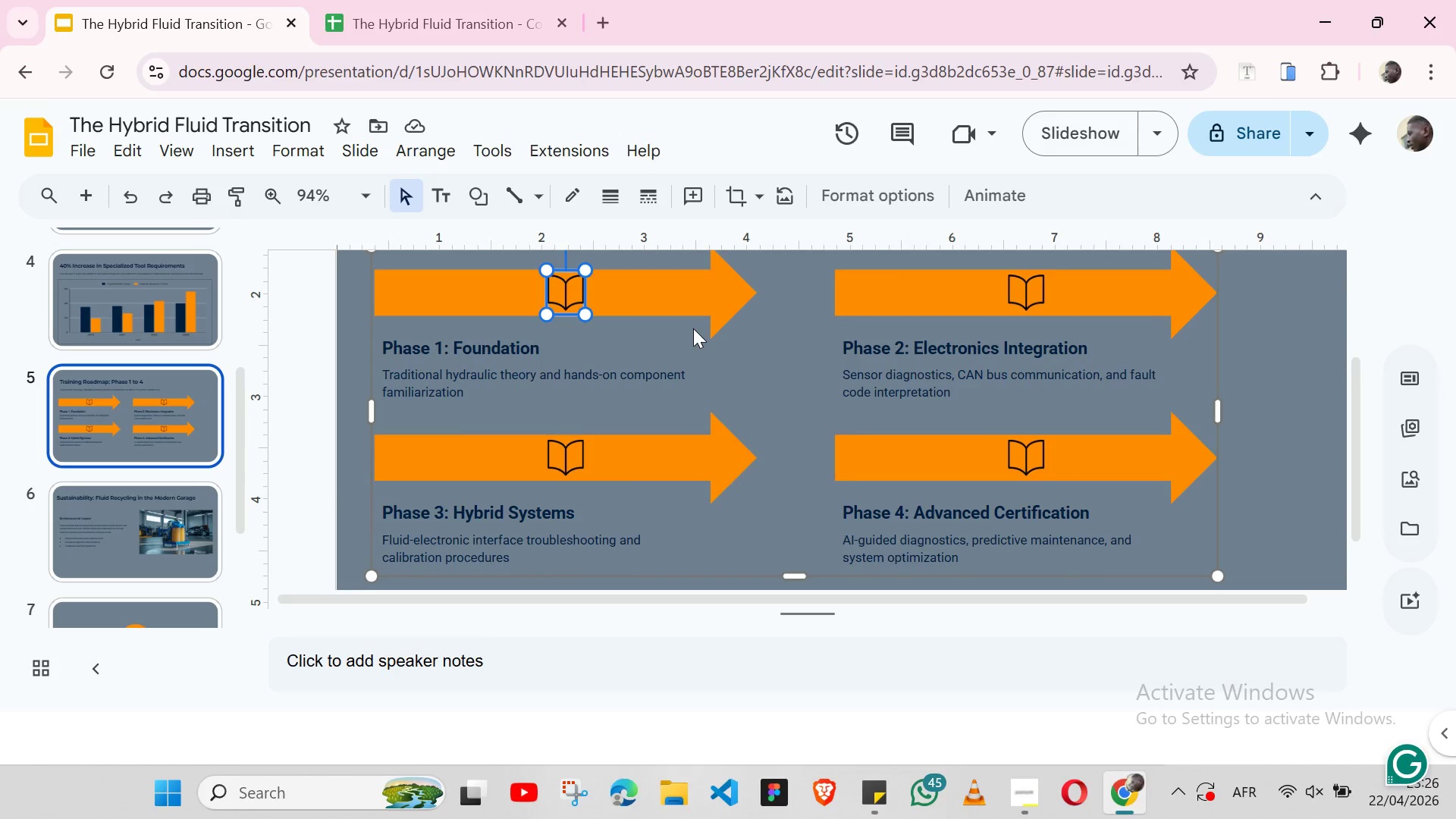 
hold_key(key=ShiftLeft, duration=1.53)
left_click([717, 344])
 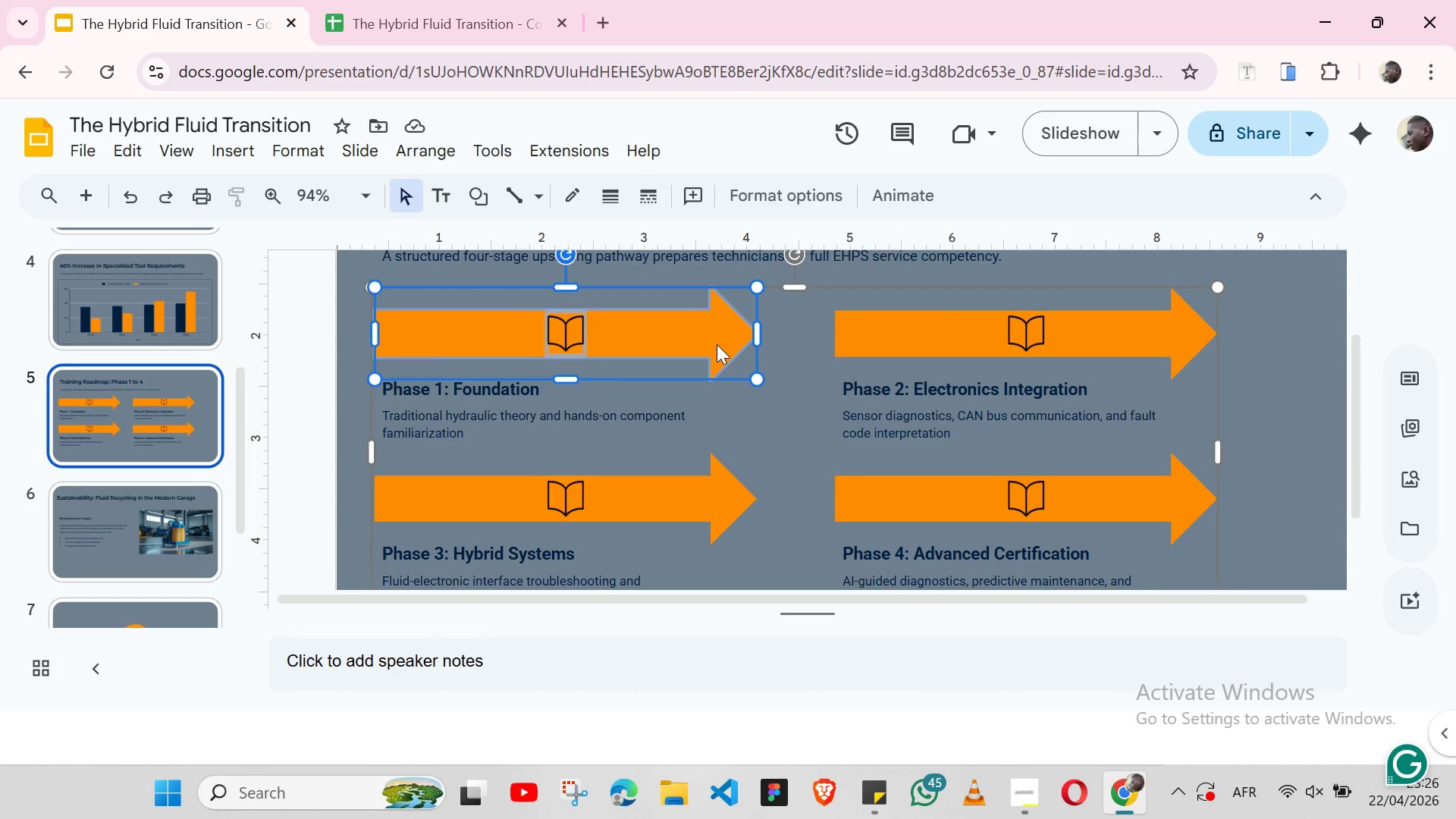 
right_click([717, 344])
 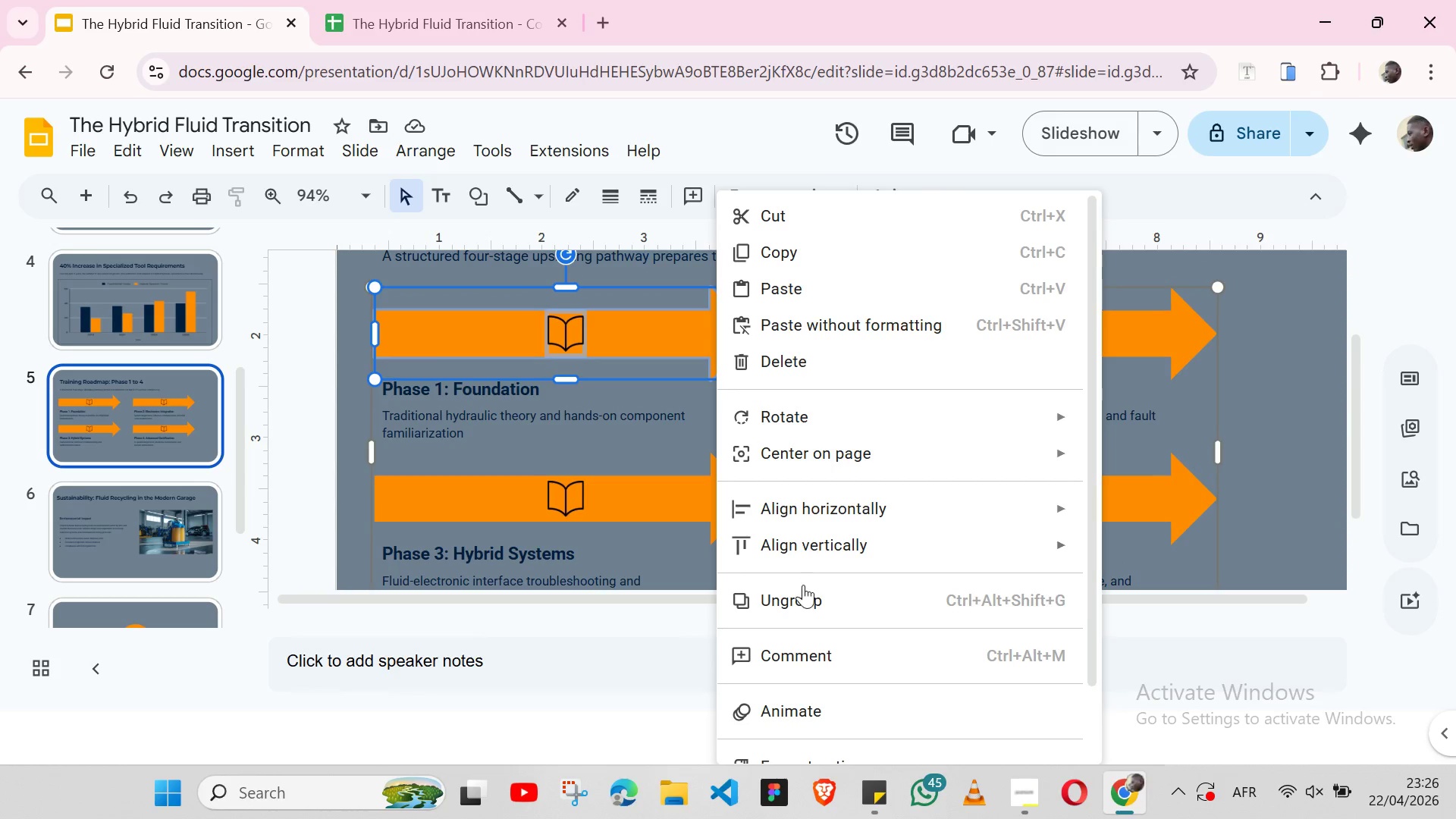 
left_click([803, 585])
 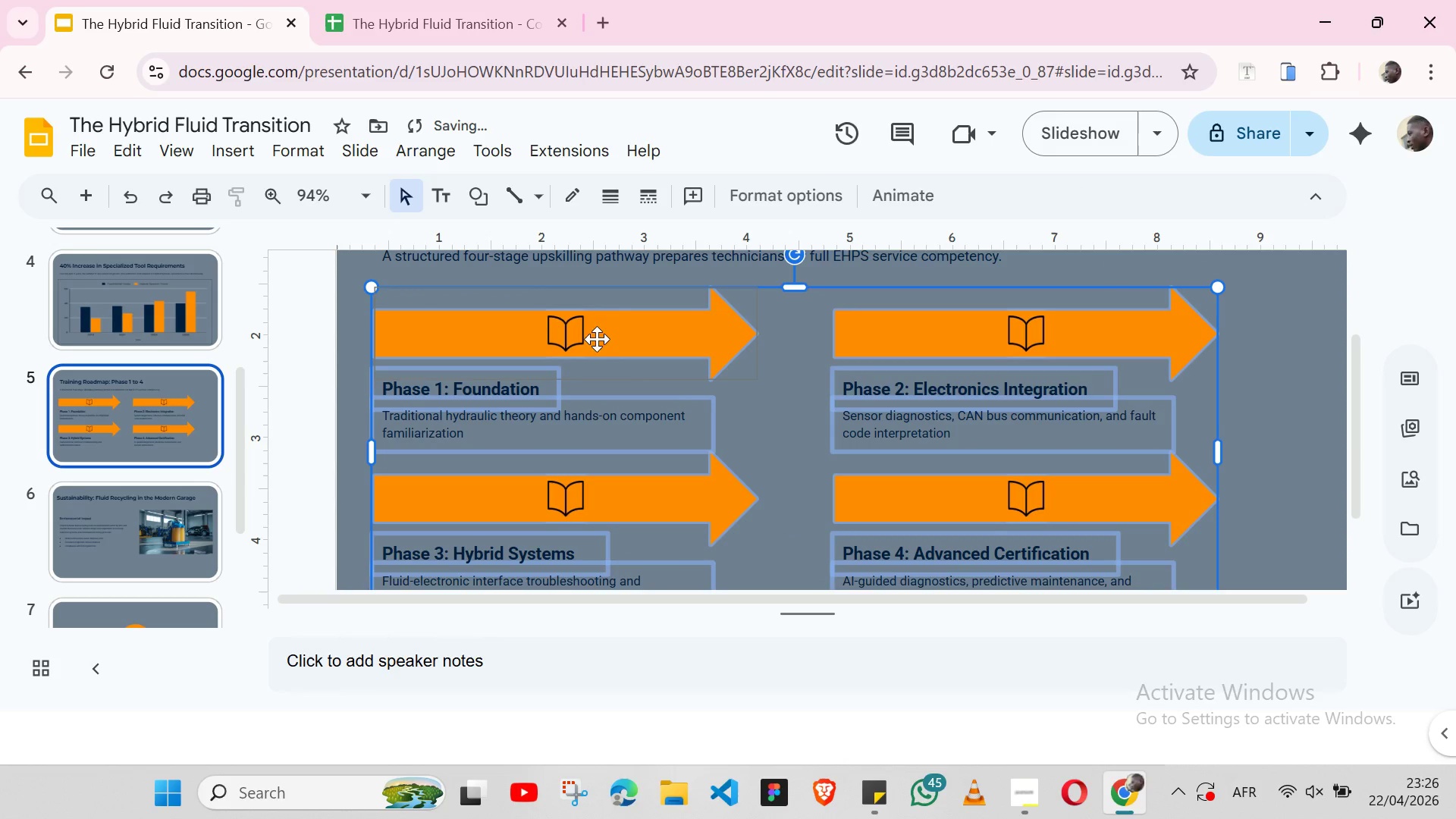 
left_click([585, 337])
 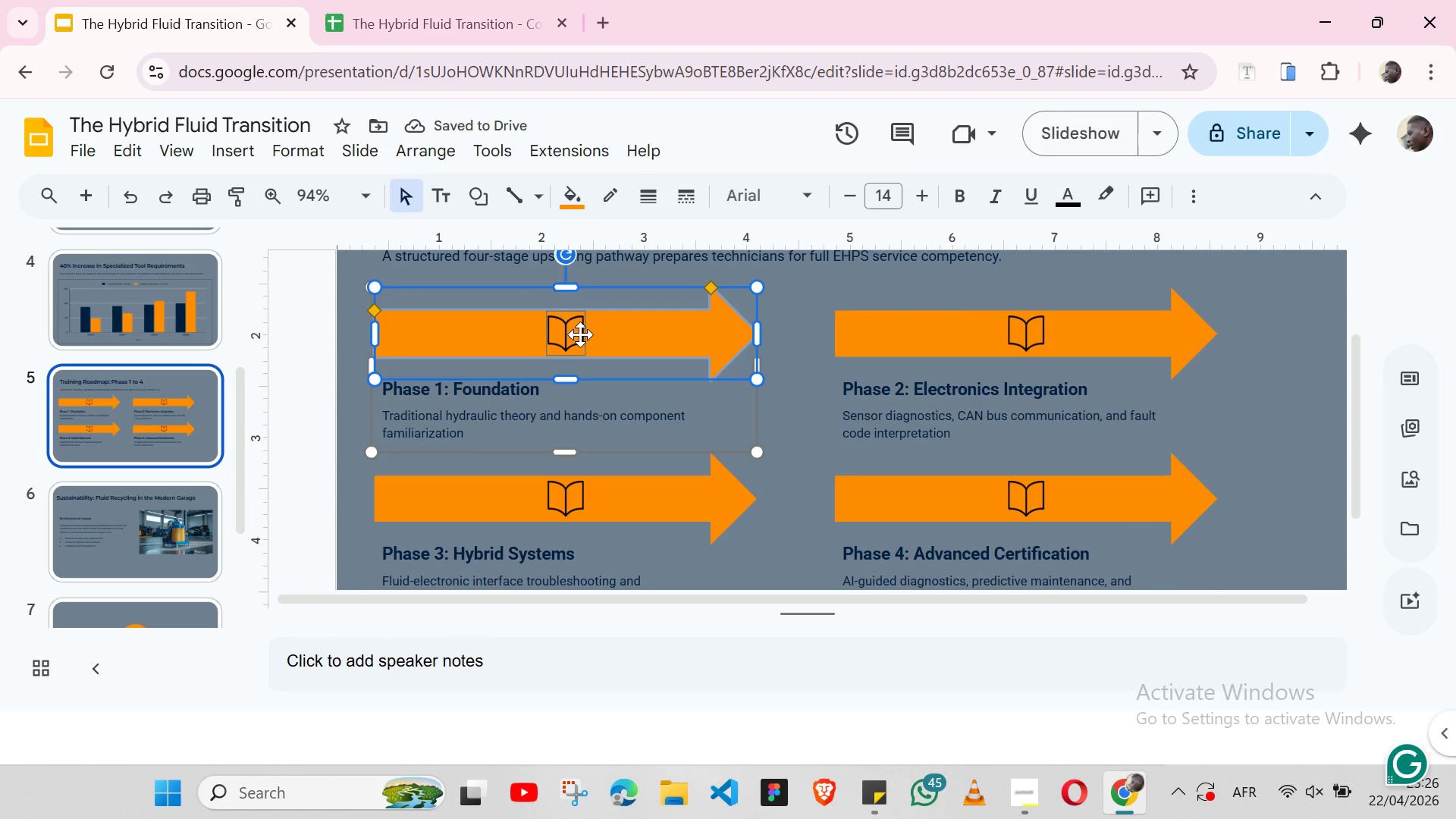 
left_click([580, 334])
 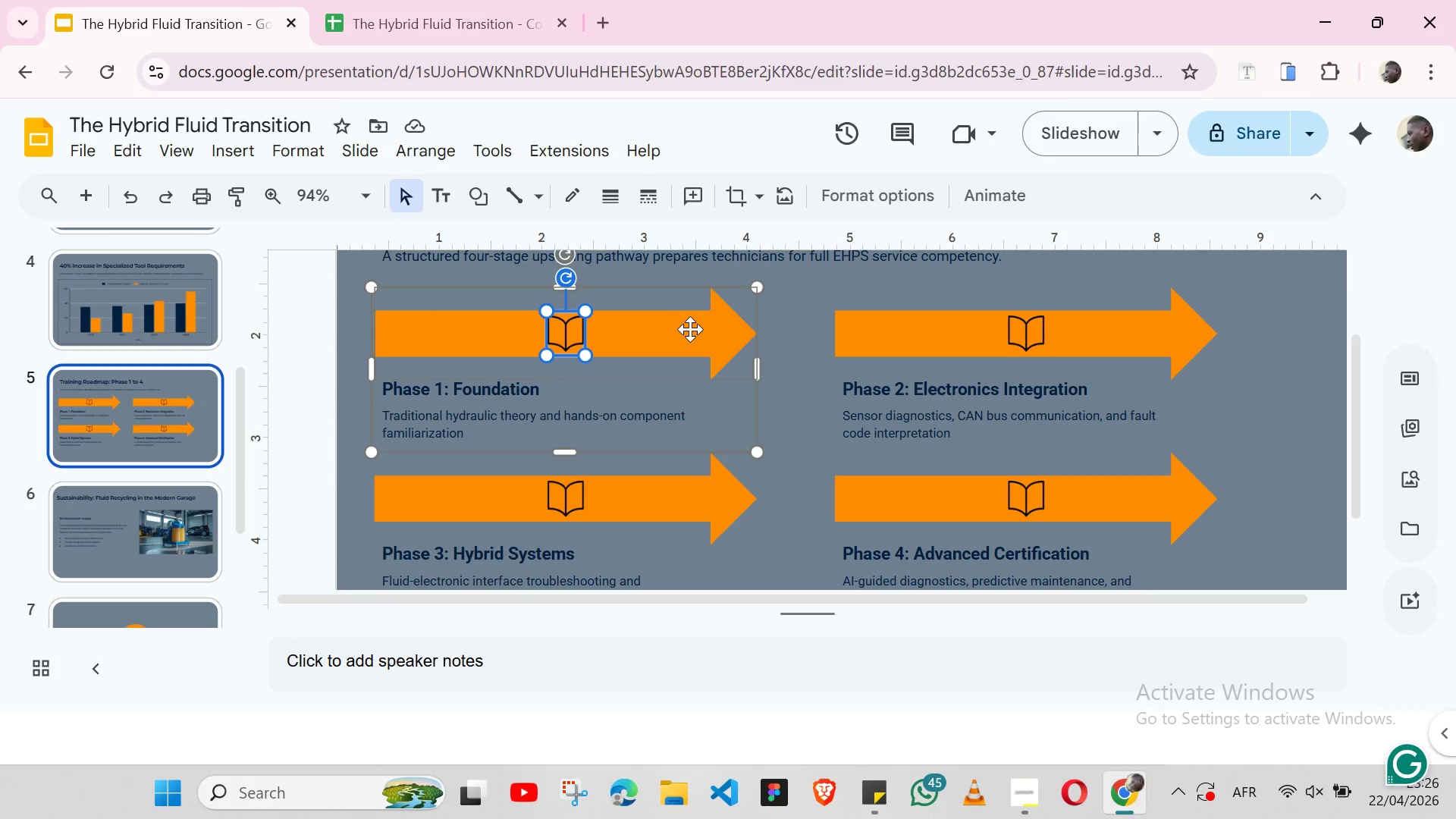 
key(Control+Z)
 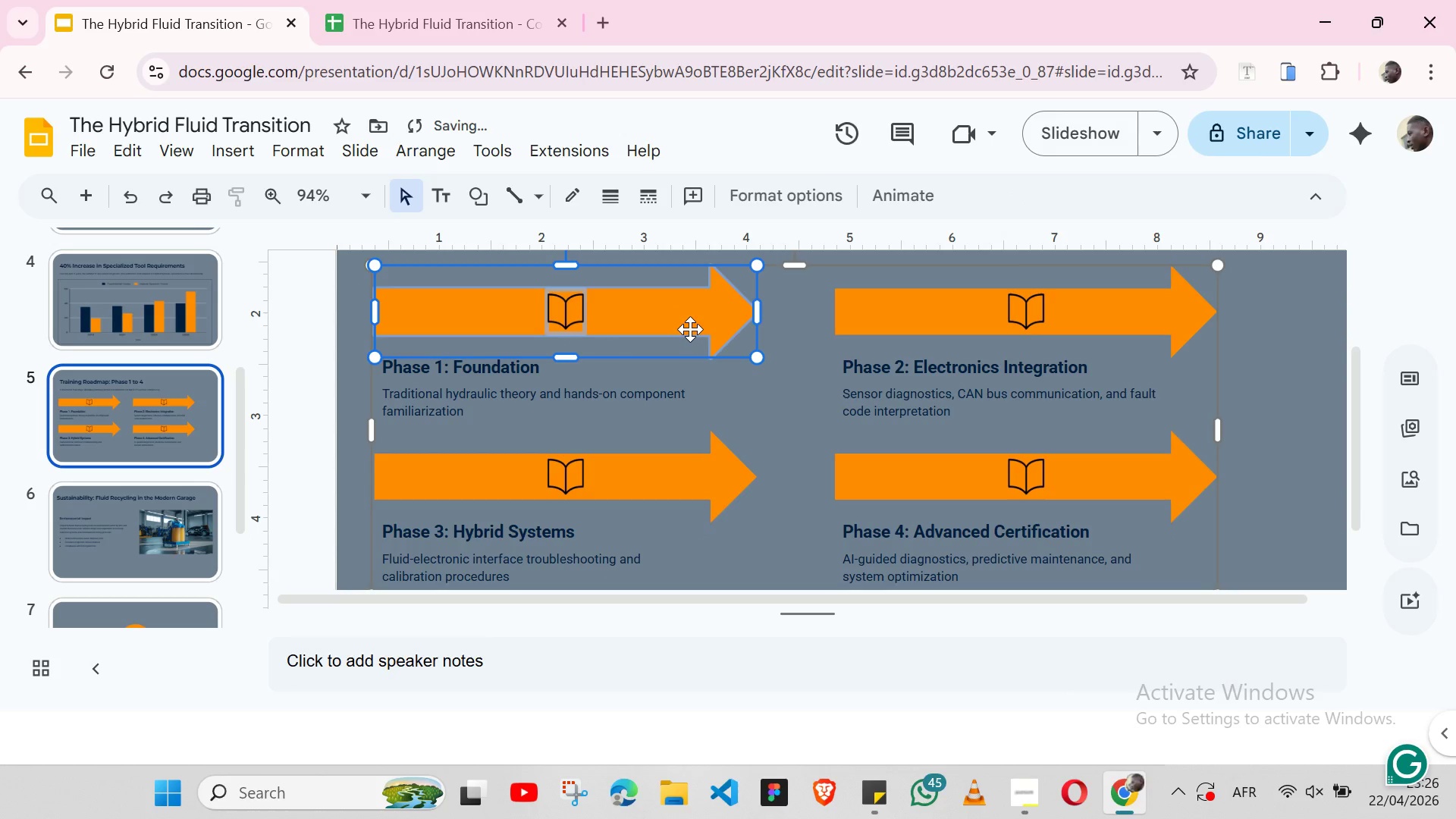 
key(Control+Z)
 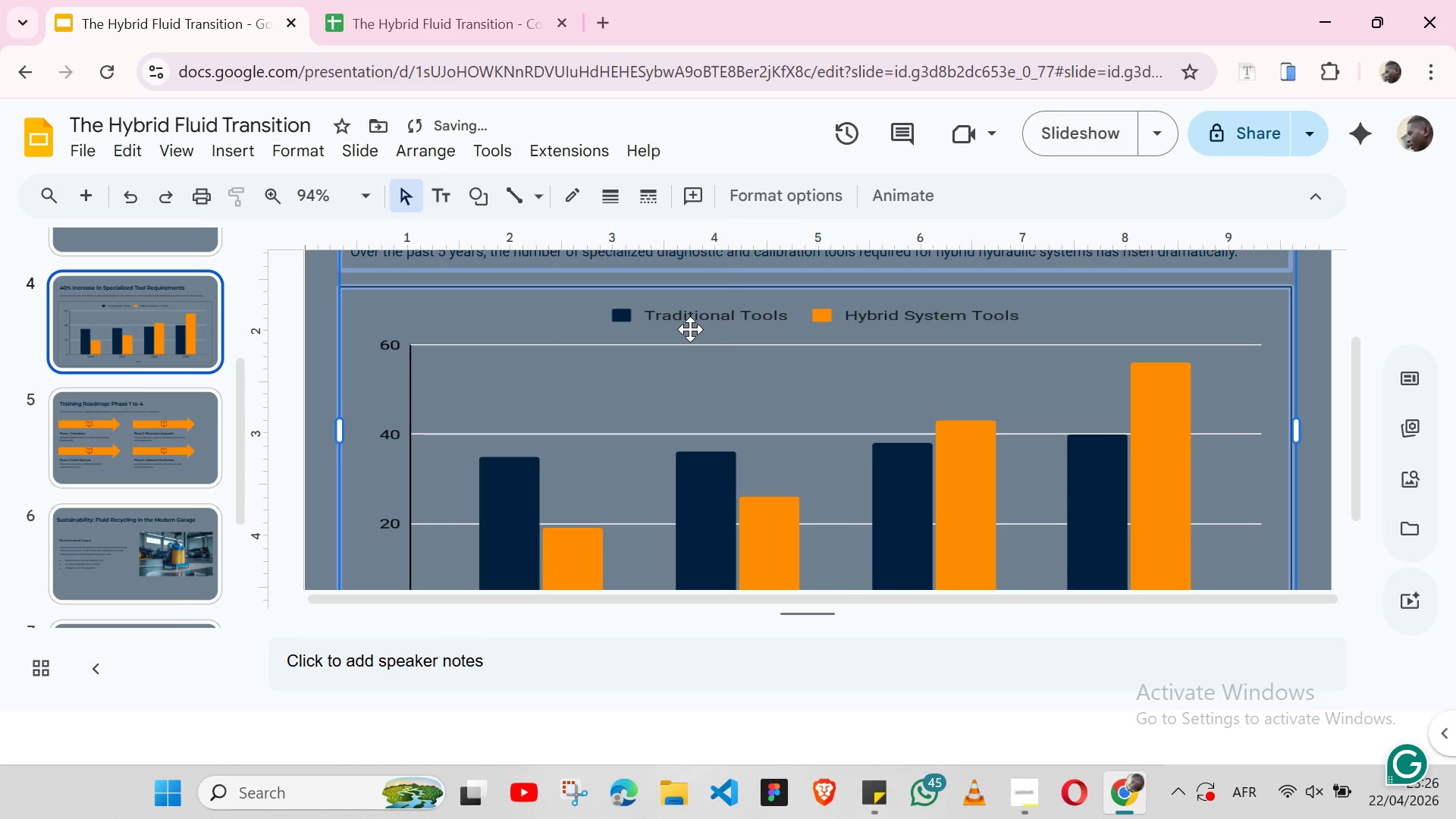 
key(Control+Y)
 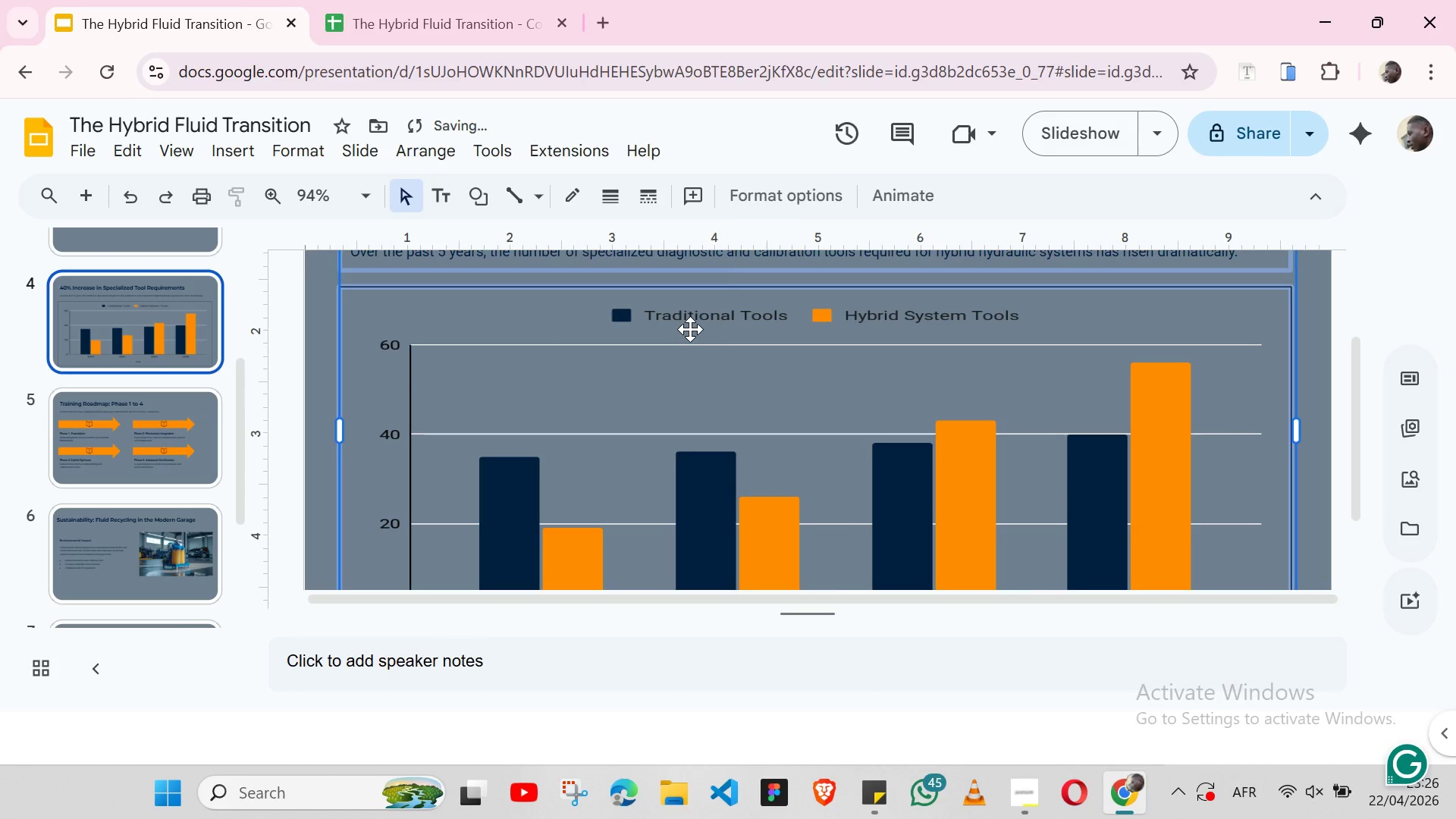 
key(Control+Y)
 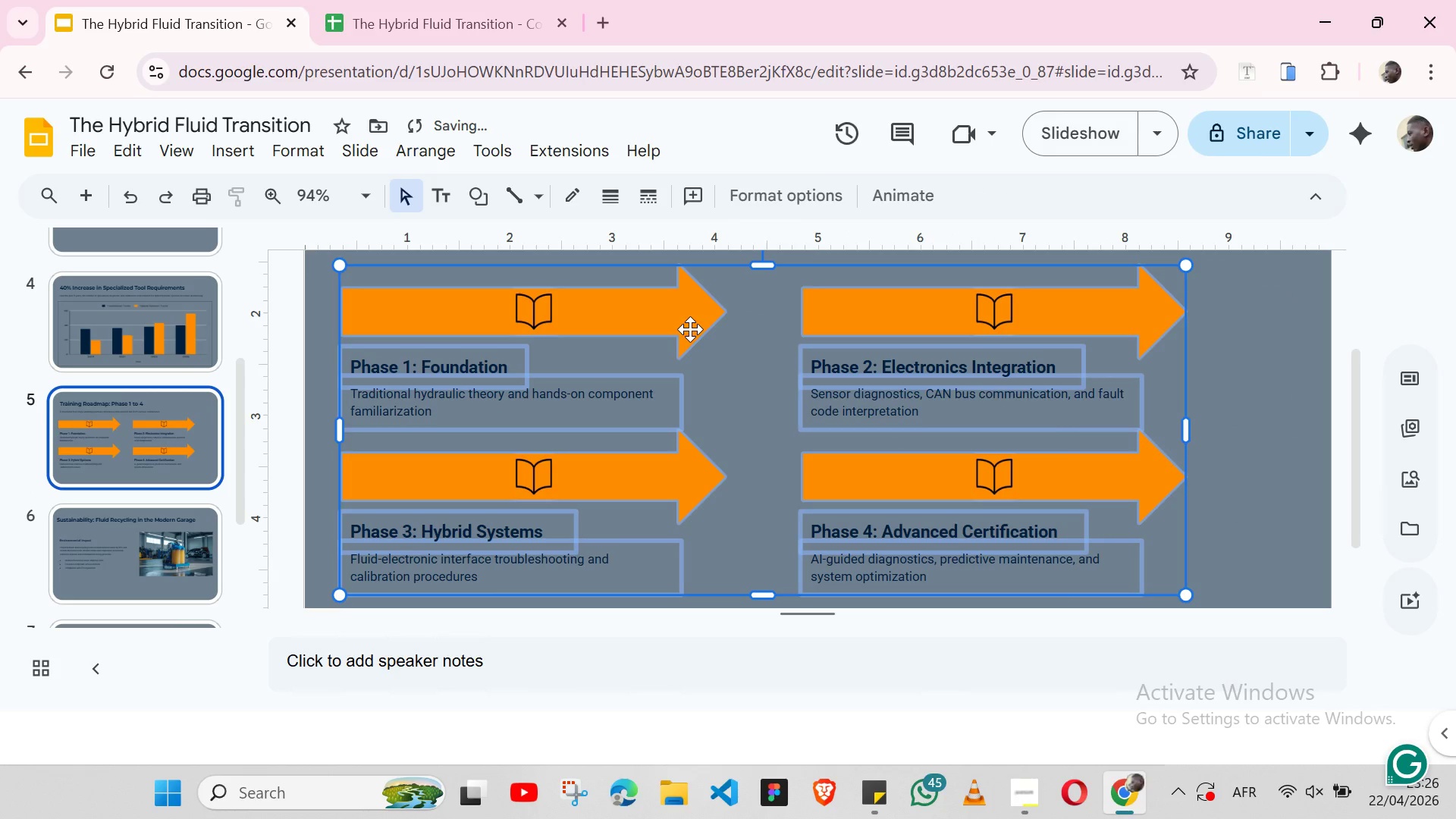 
key(Control+Z)
 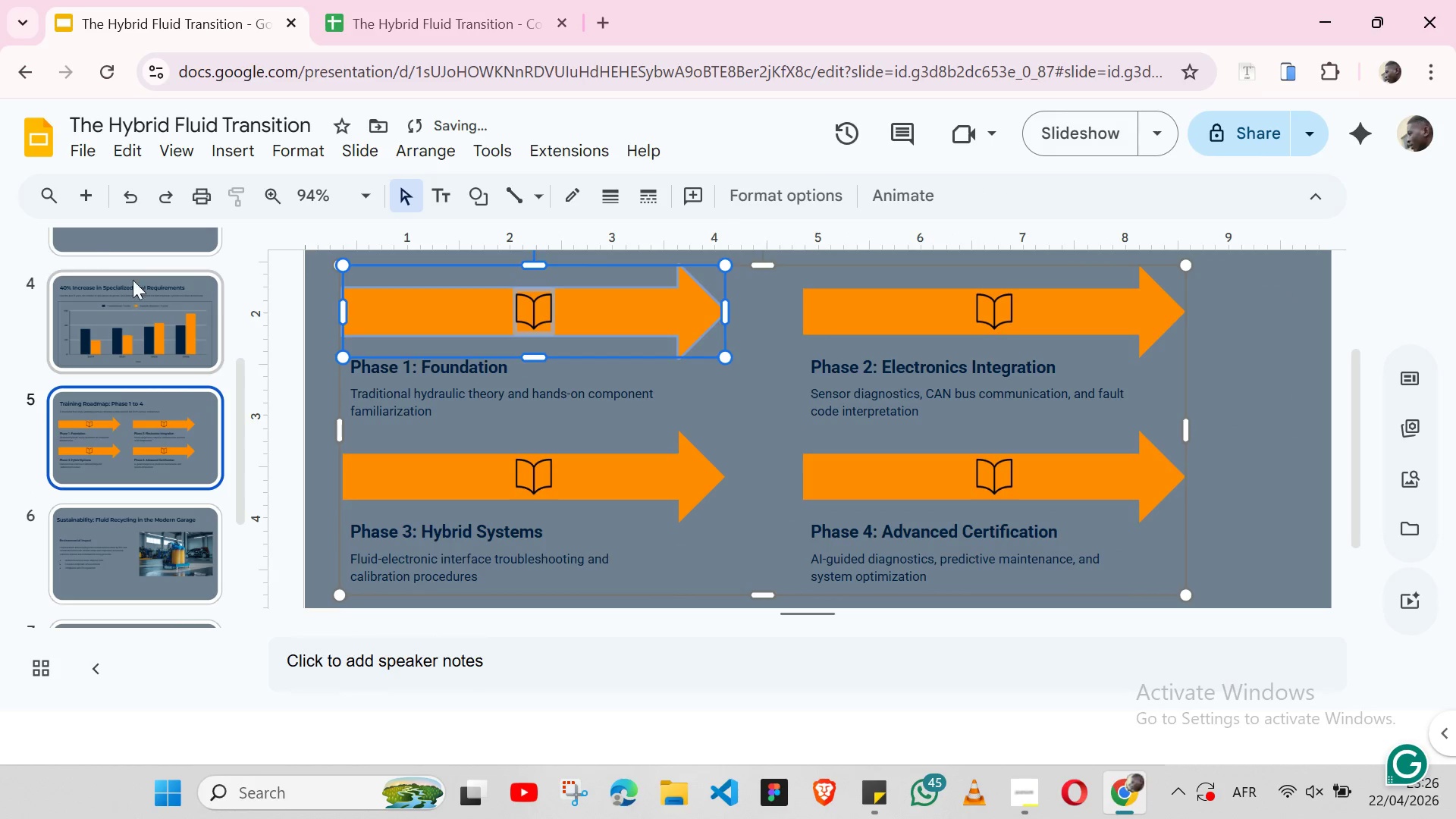 
left_click([89, 205])
 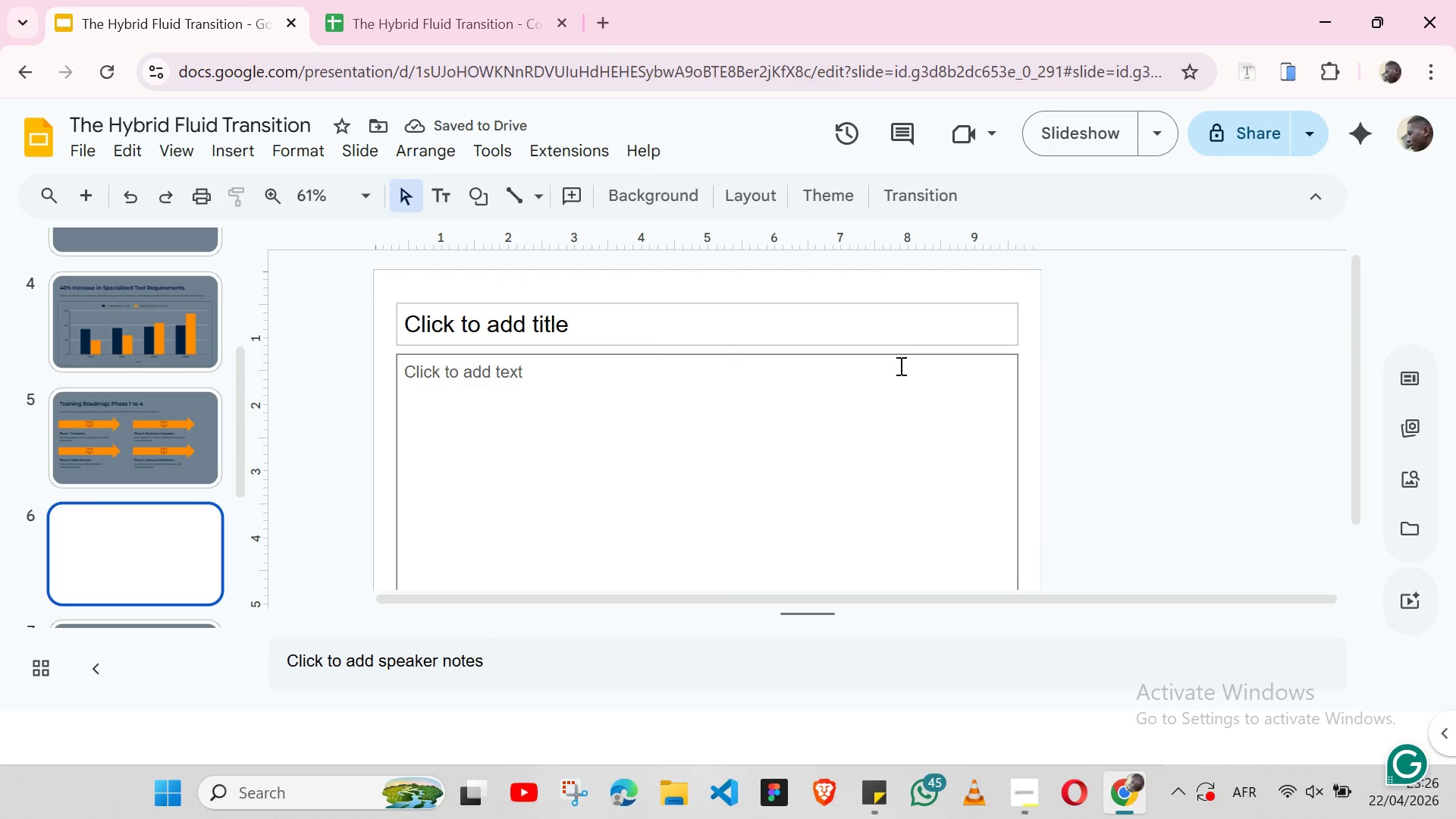 
left_click([1013, 306])
 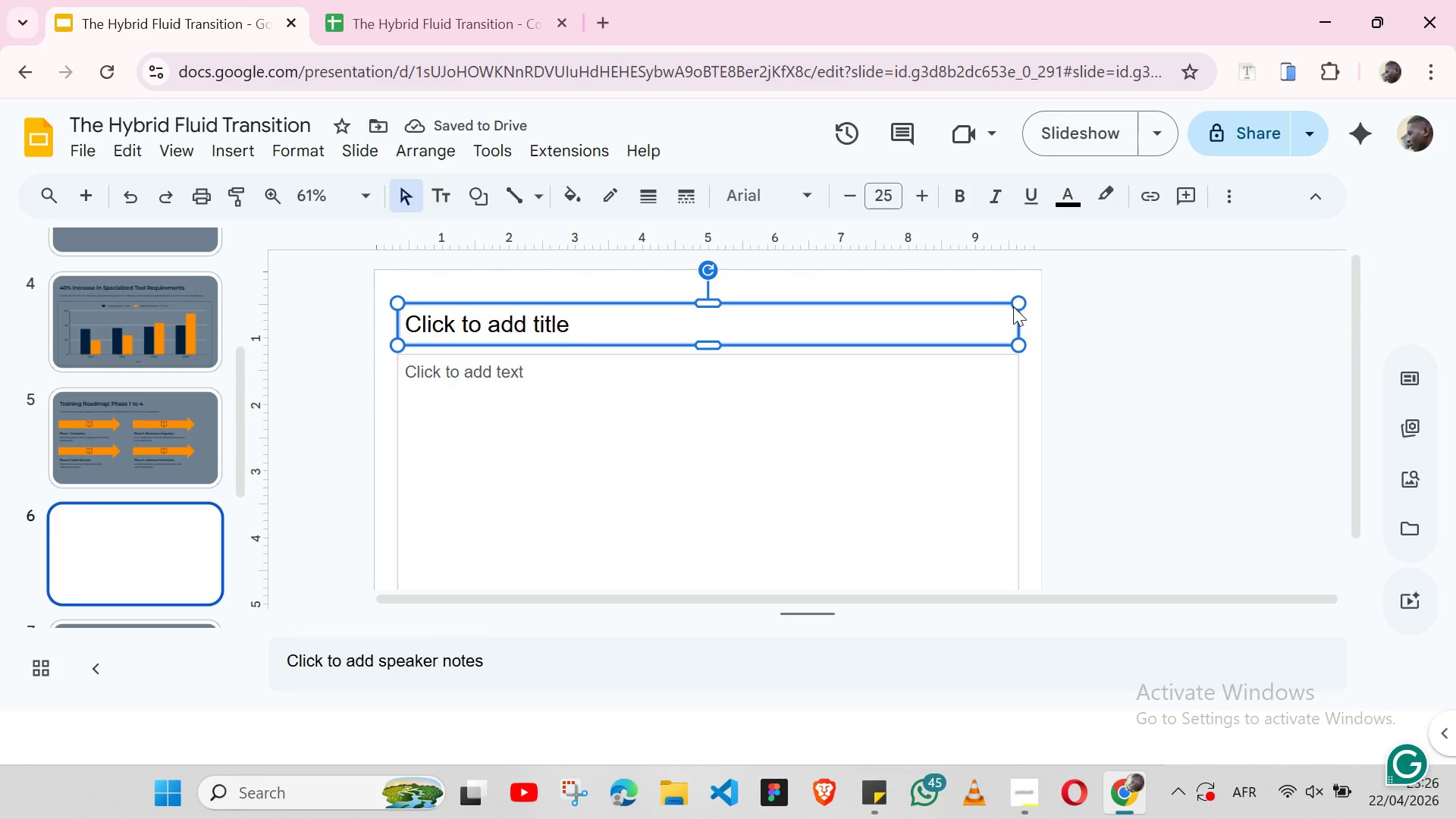 
key(Backspace)
 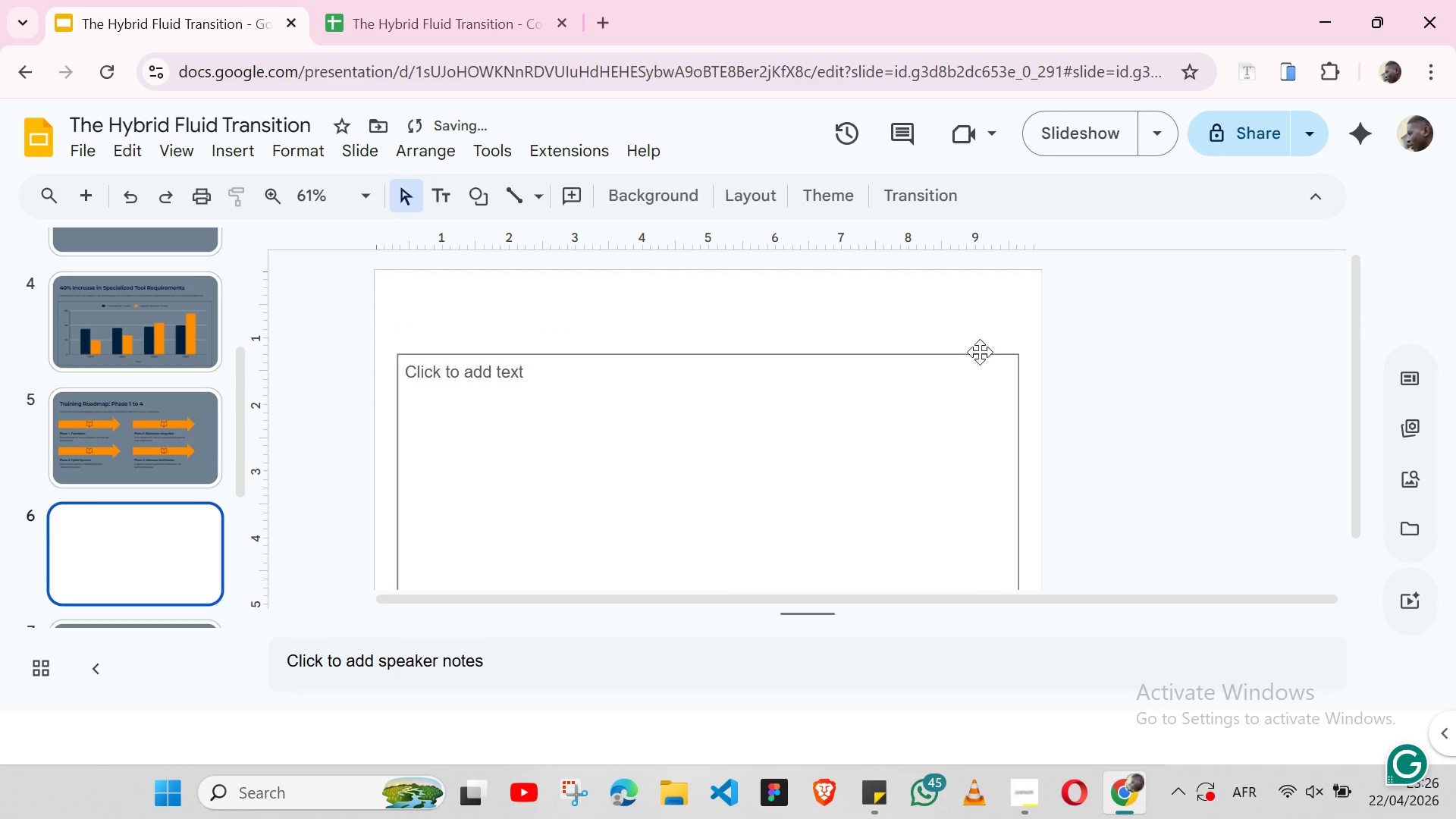 
left_click([980, 352])
 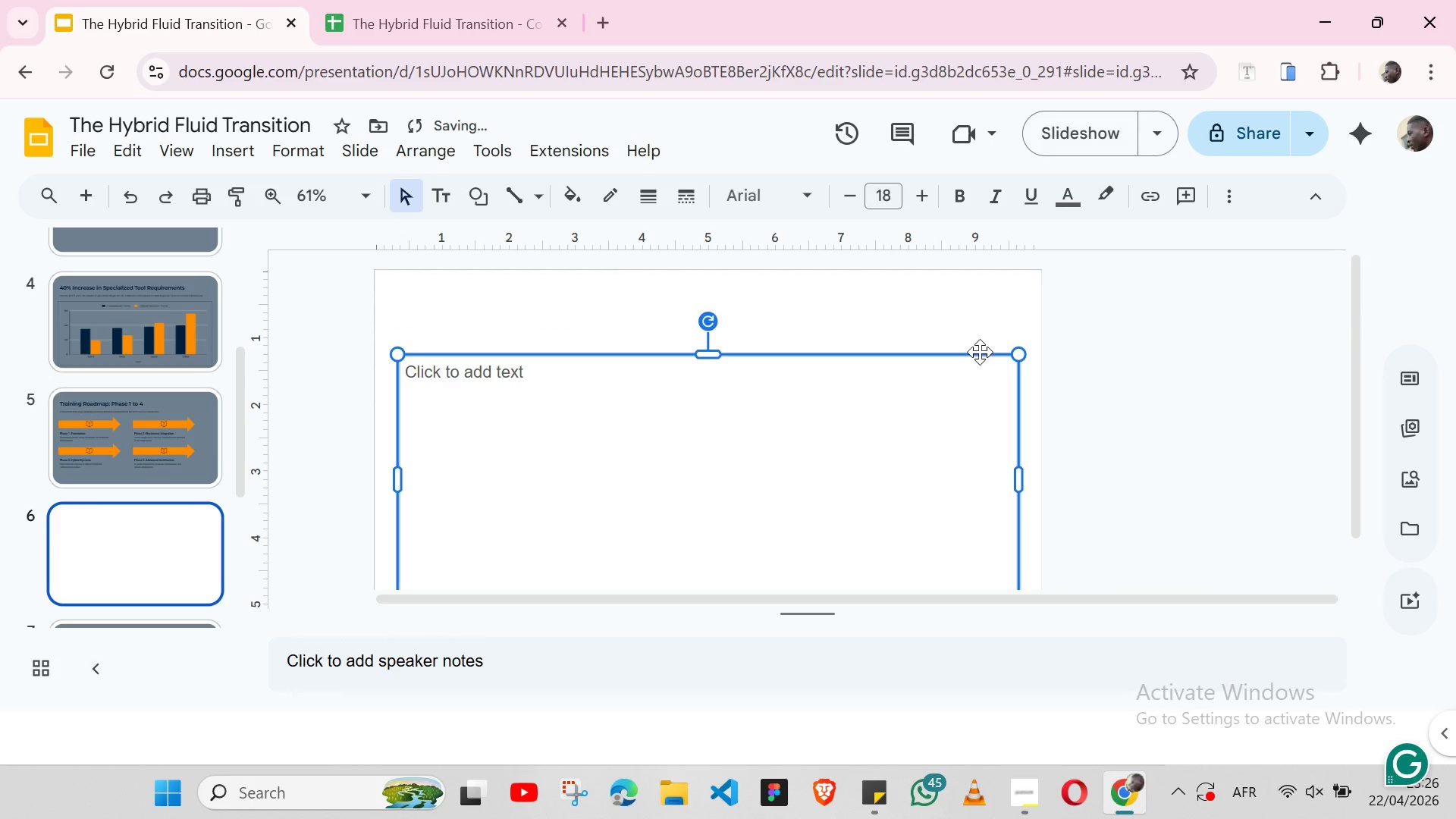 
key(Backspace)
 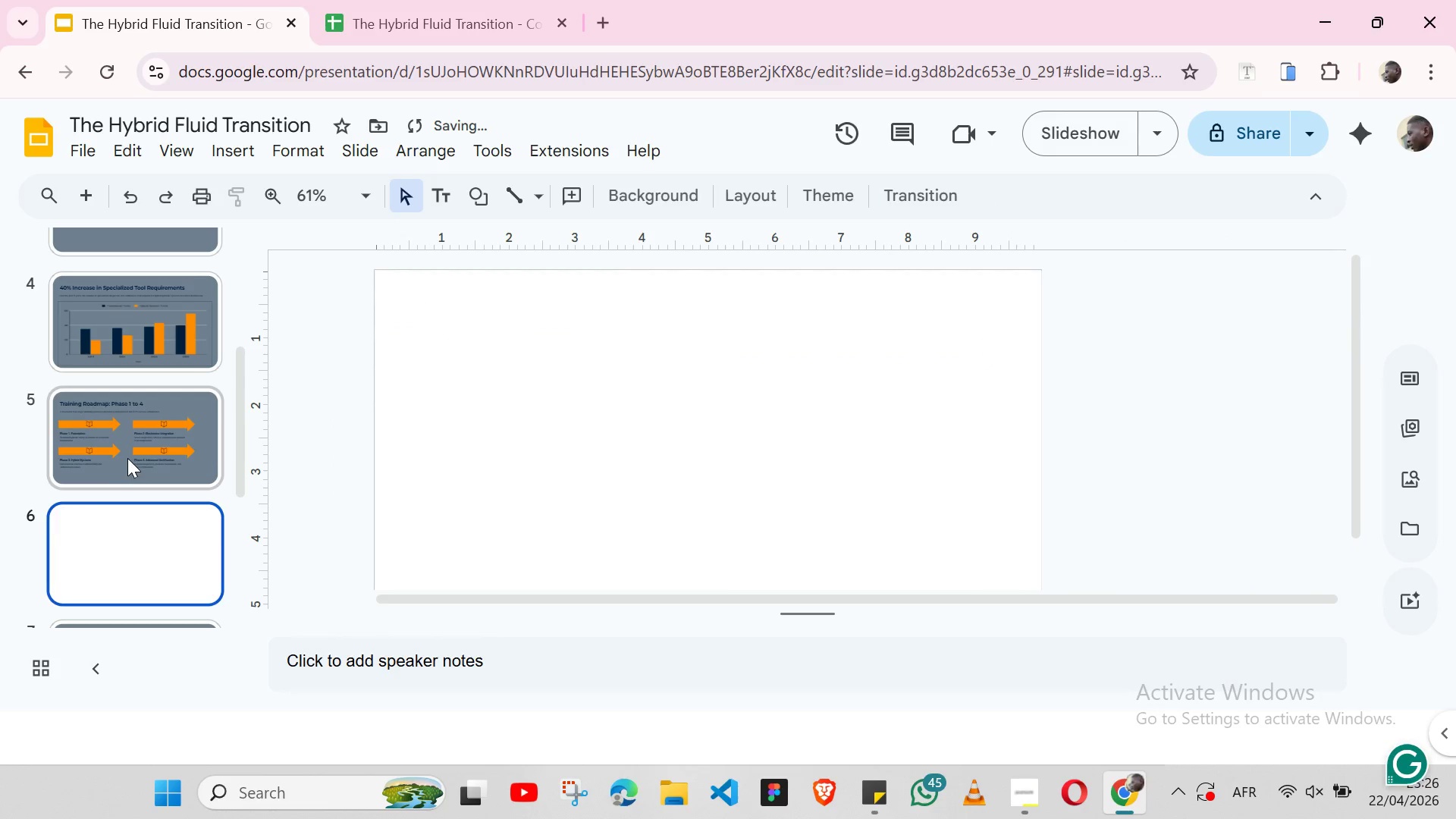 
left_click([127, 458])
 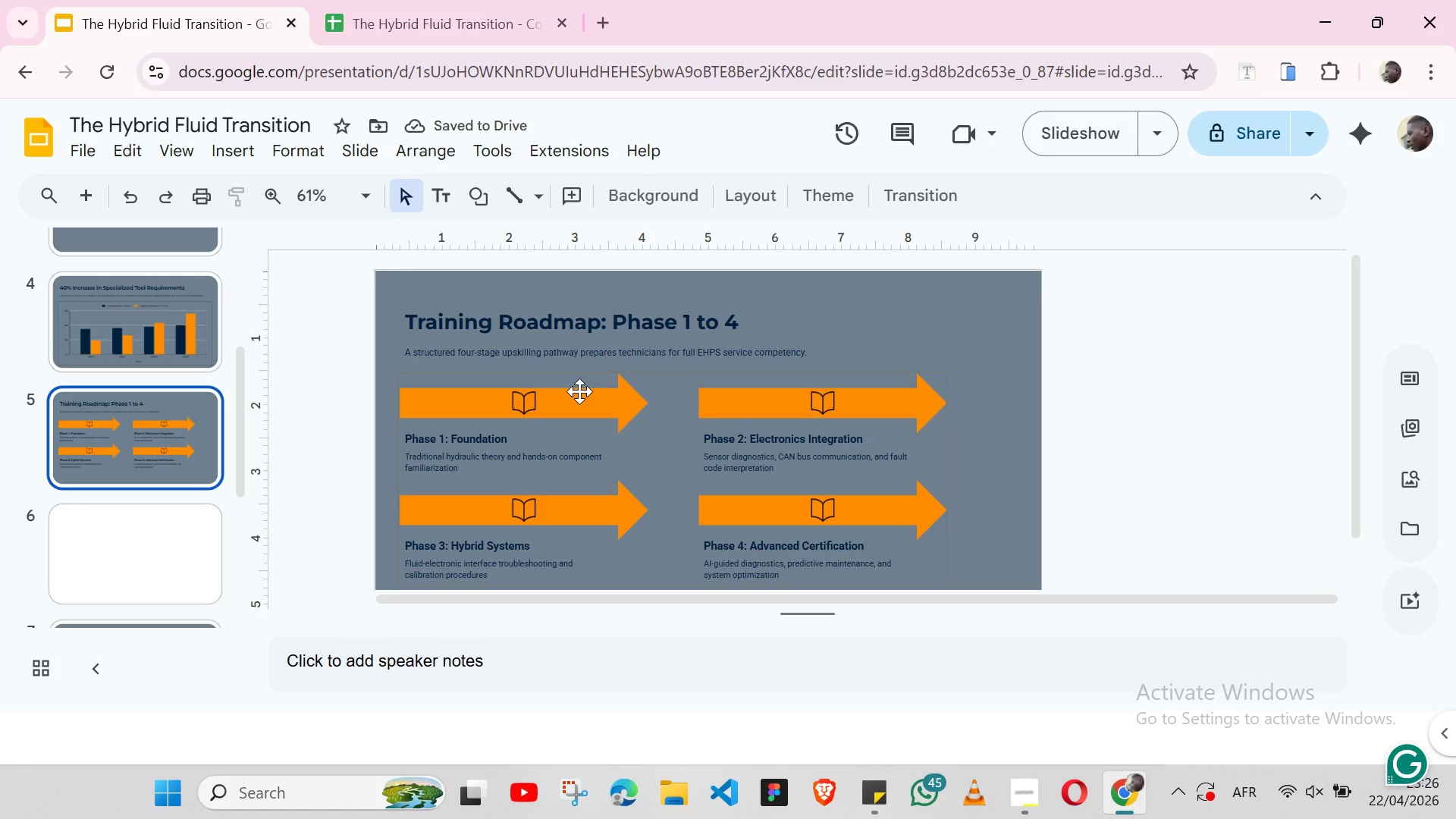 
left_click([579, 391])
 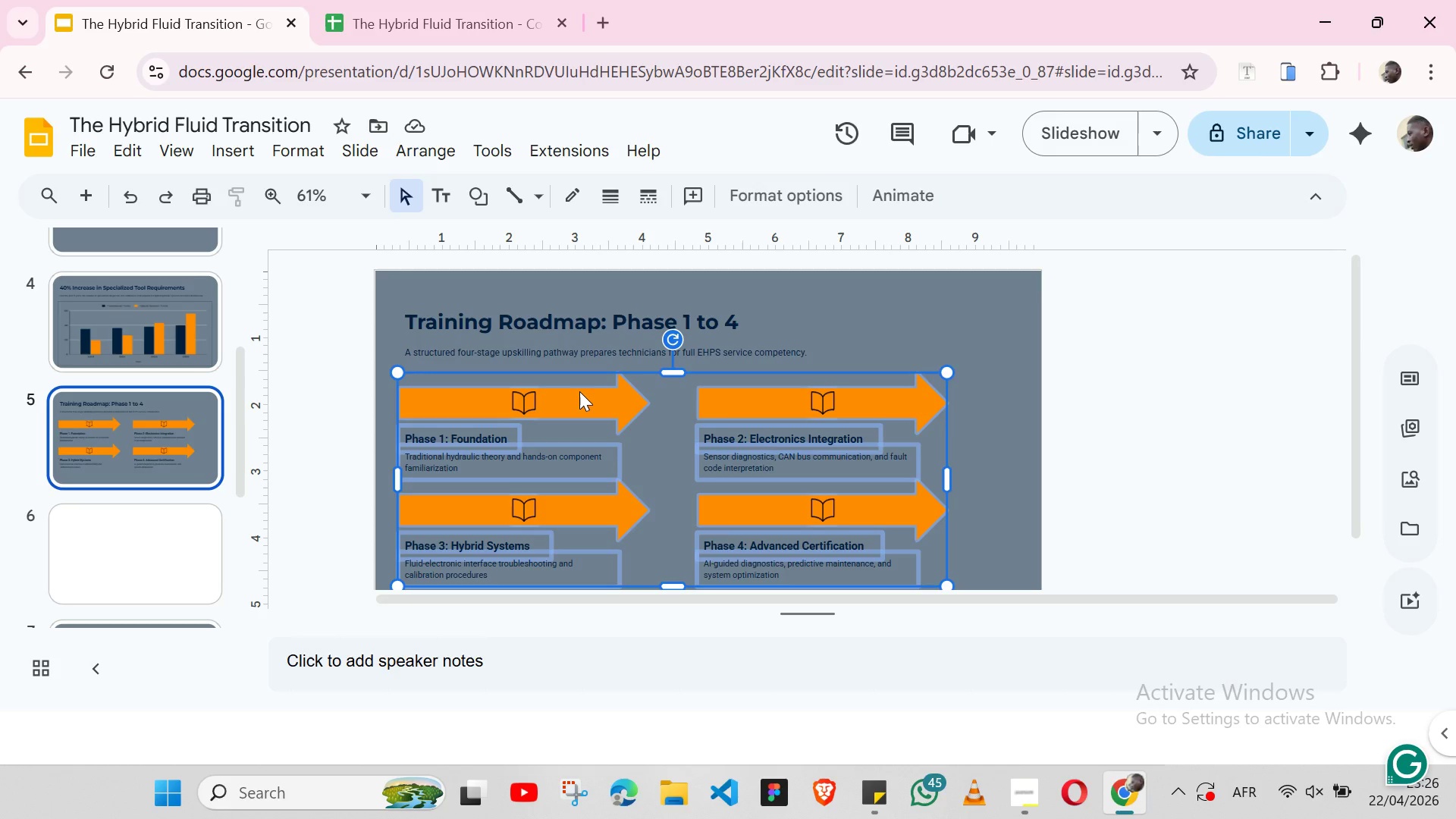 
key(Control+C)
 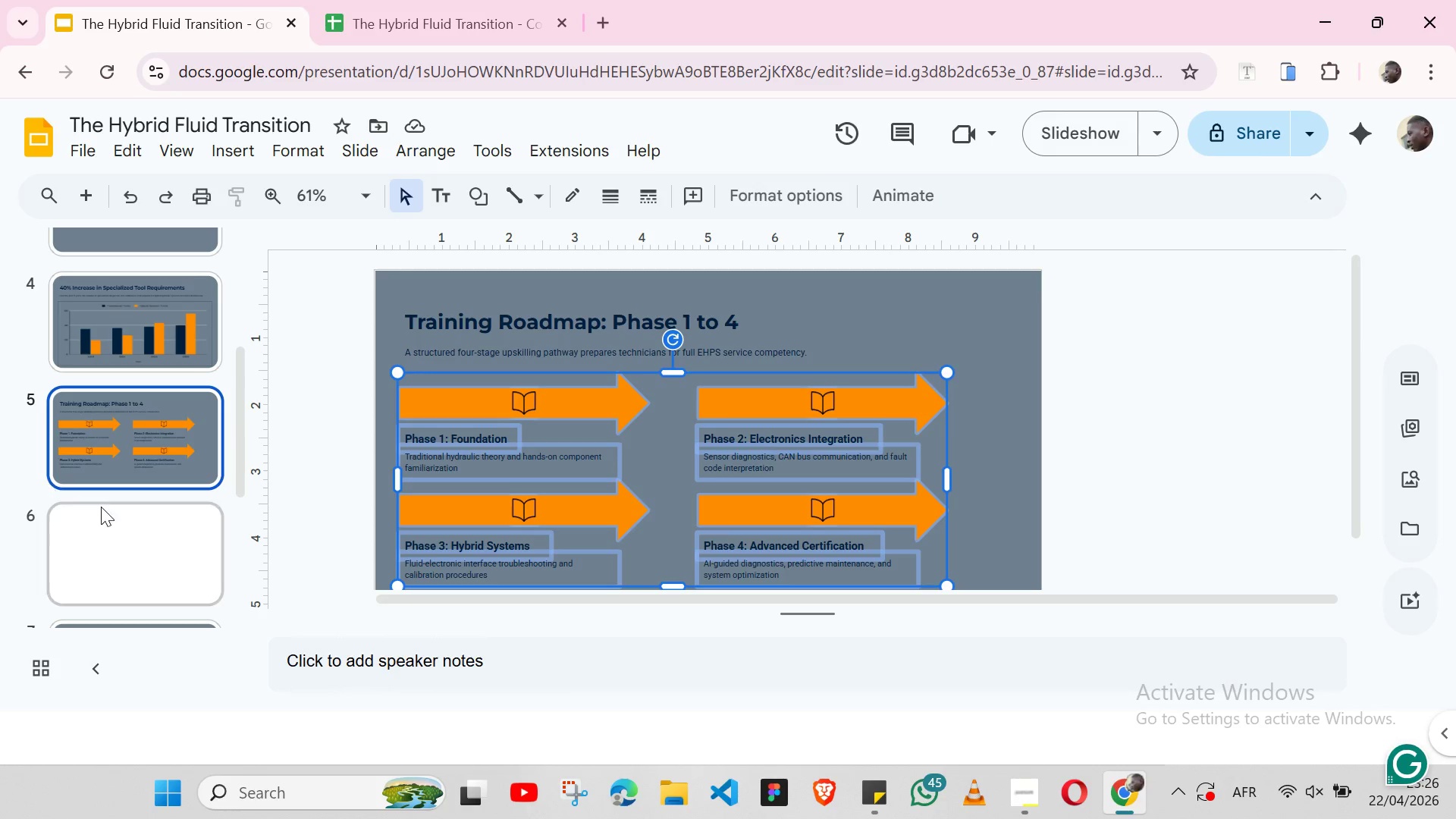 
left_click([101, 507])
 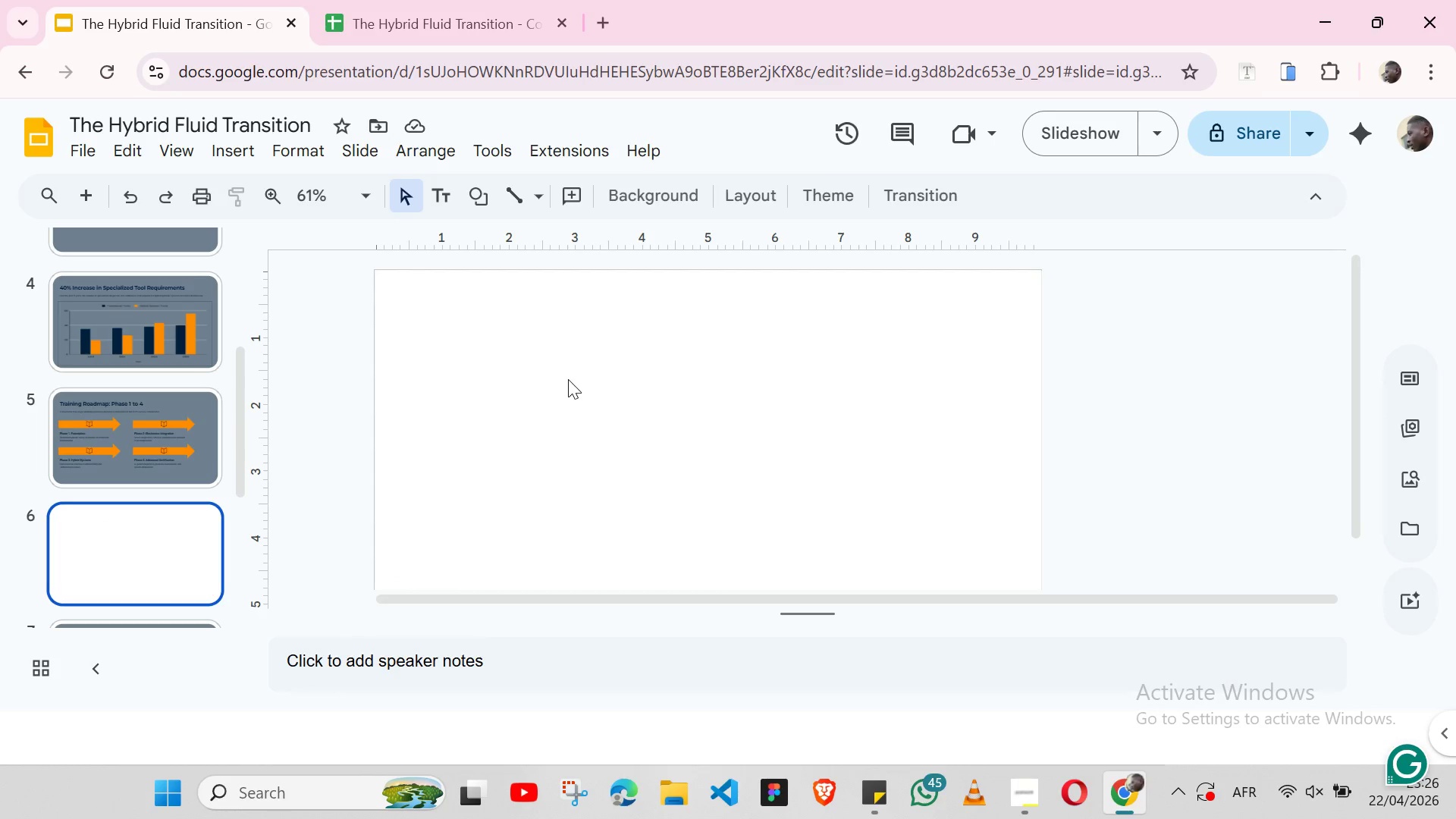 
left_click([568, 379])
 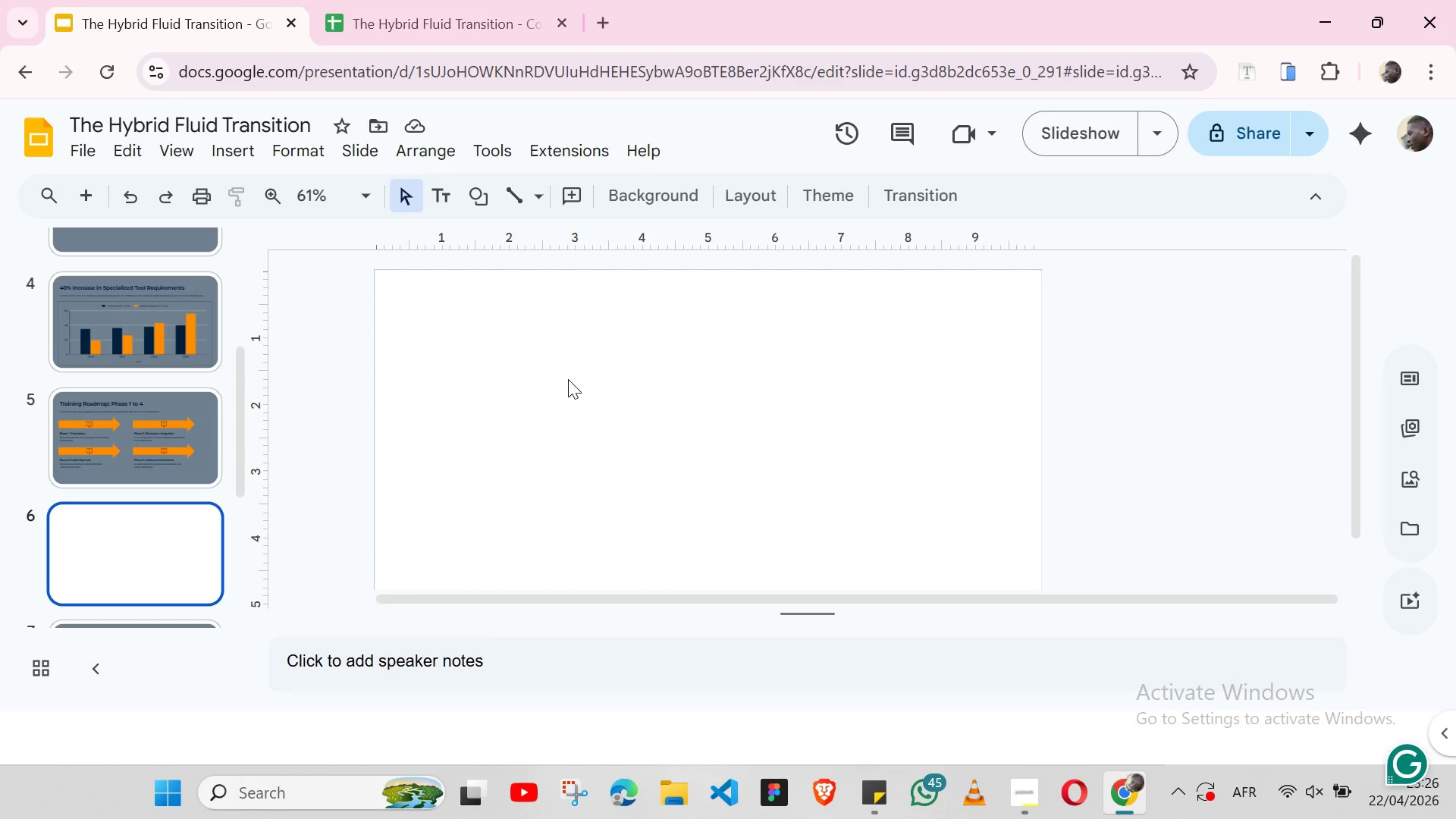 
key(Control+V)
 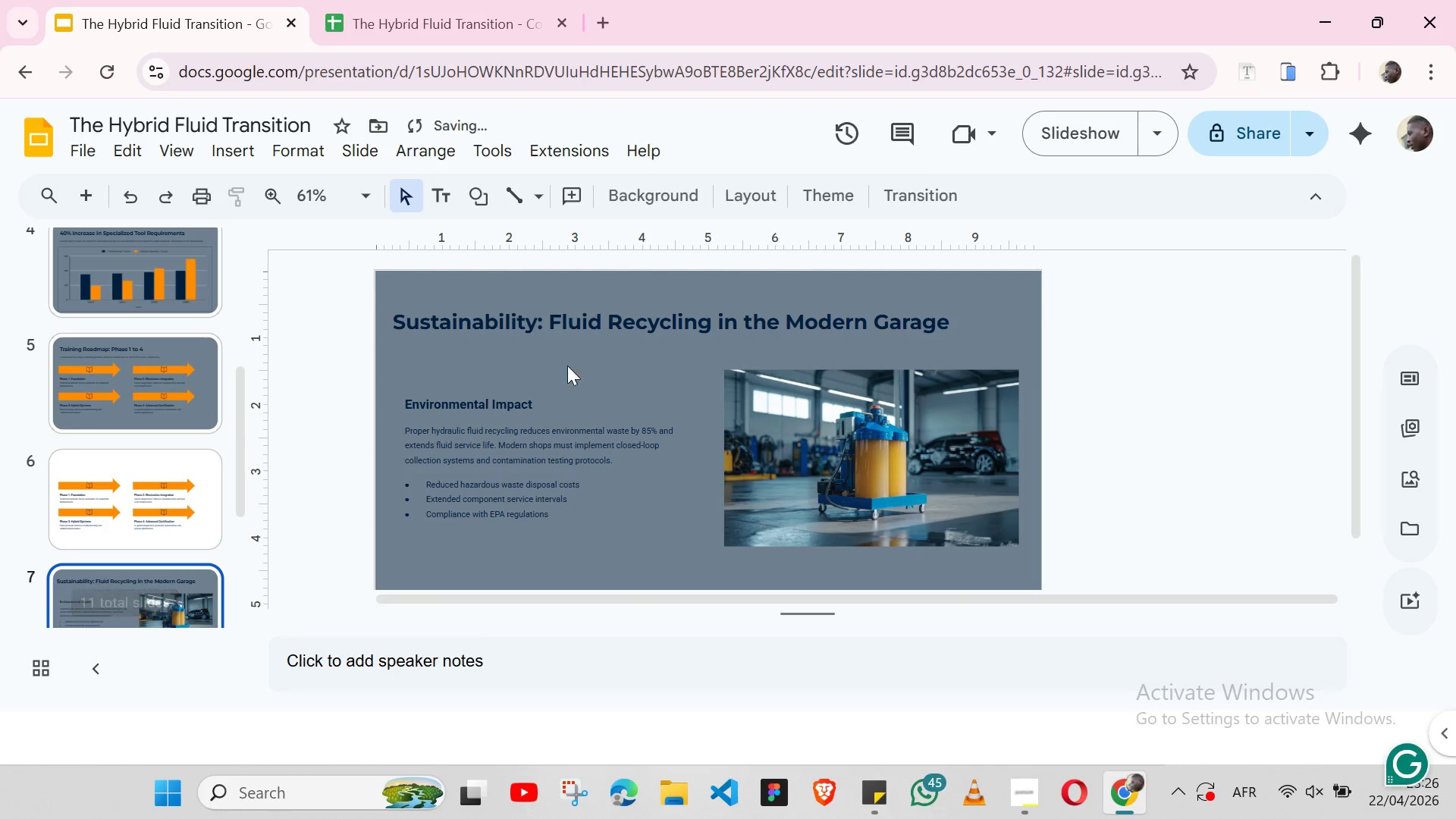 
left_click([173, 474])
 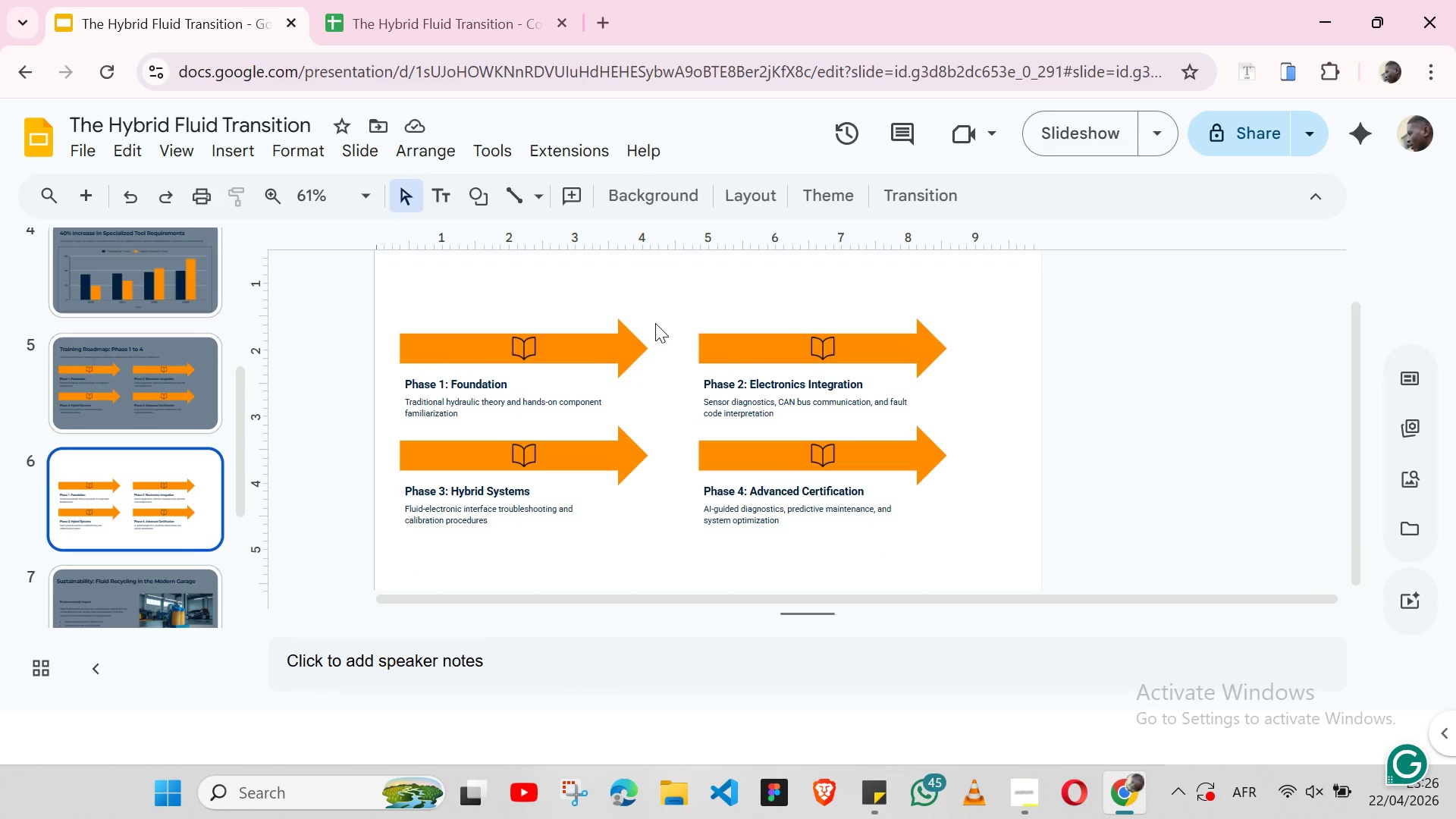 
left_click([627, 332])
 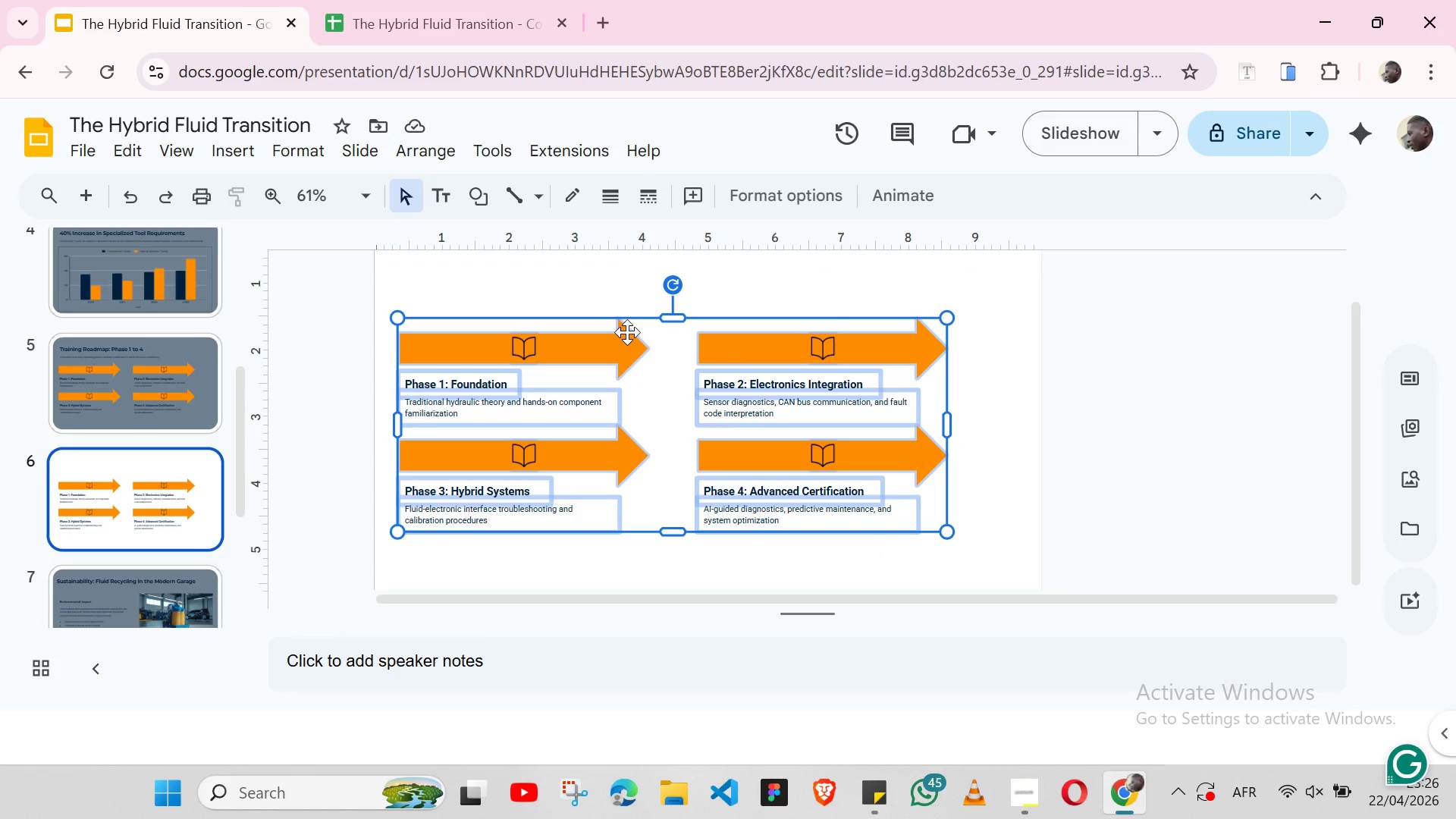 
right_click([627, 332])
 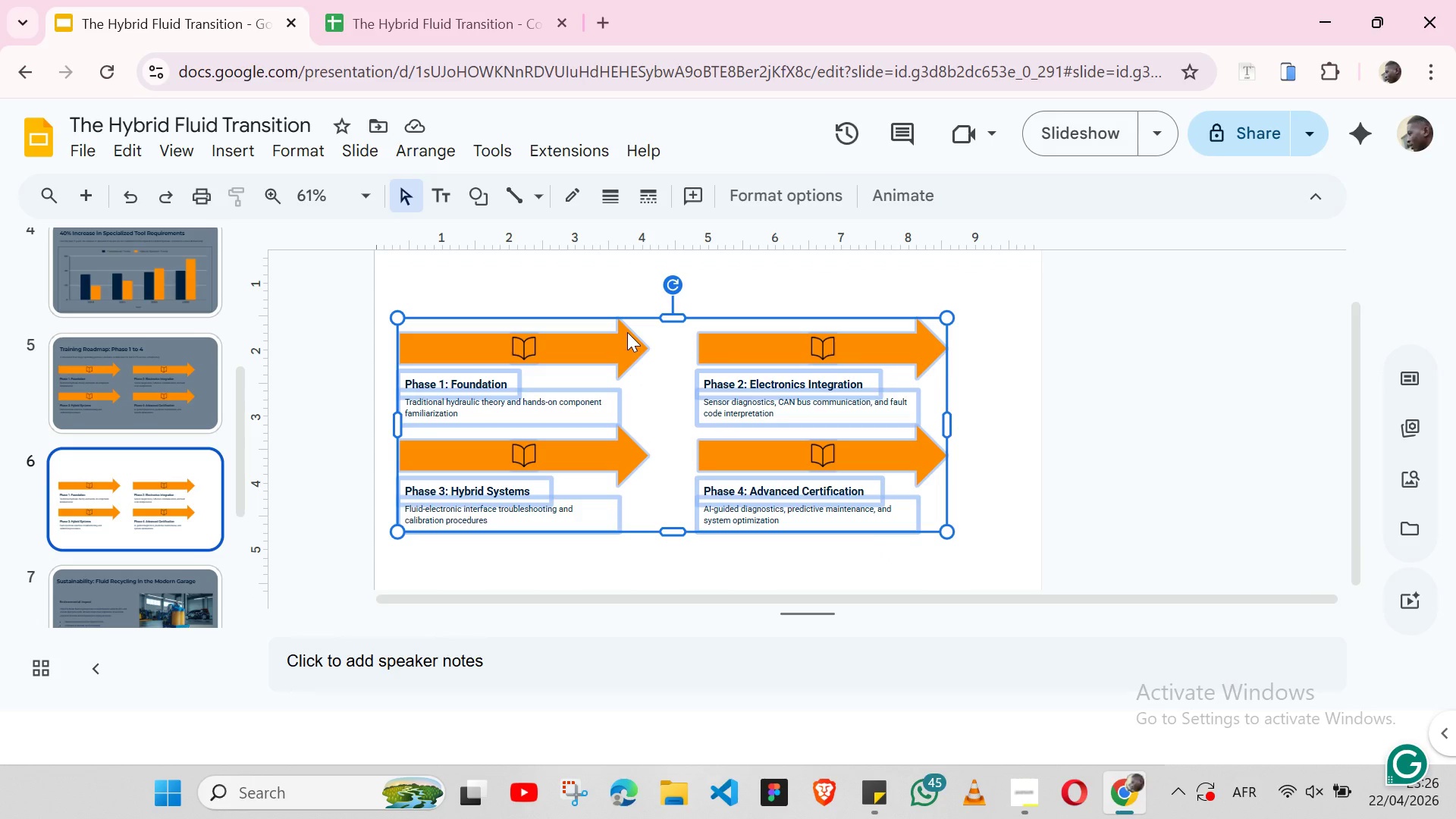 
right_click([627, 332])
 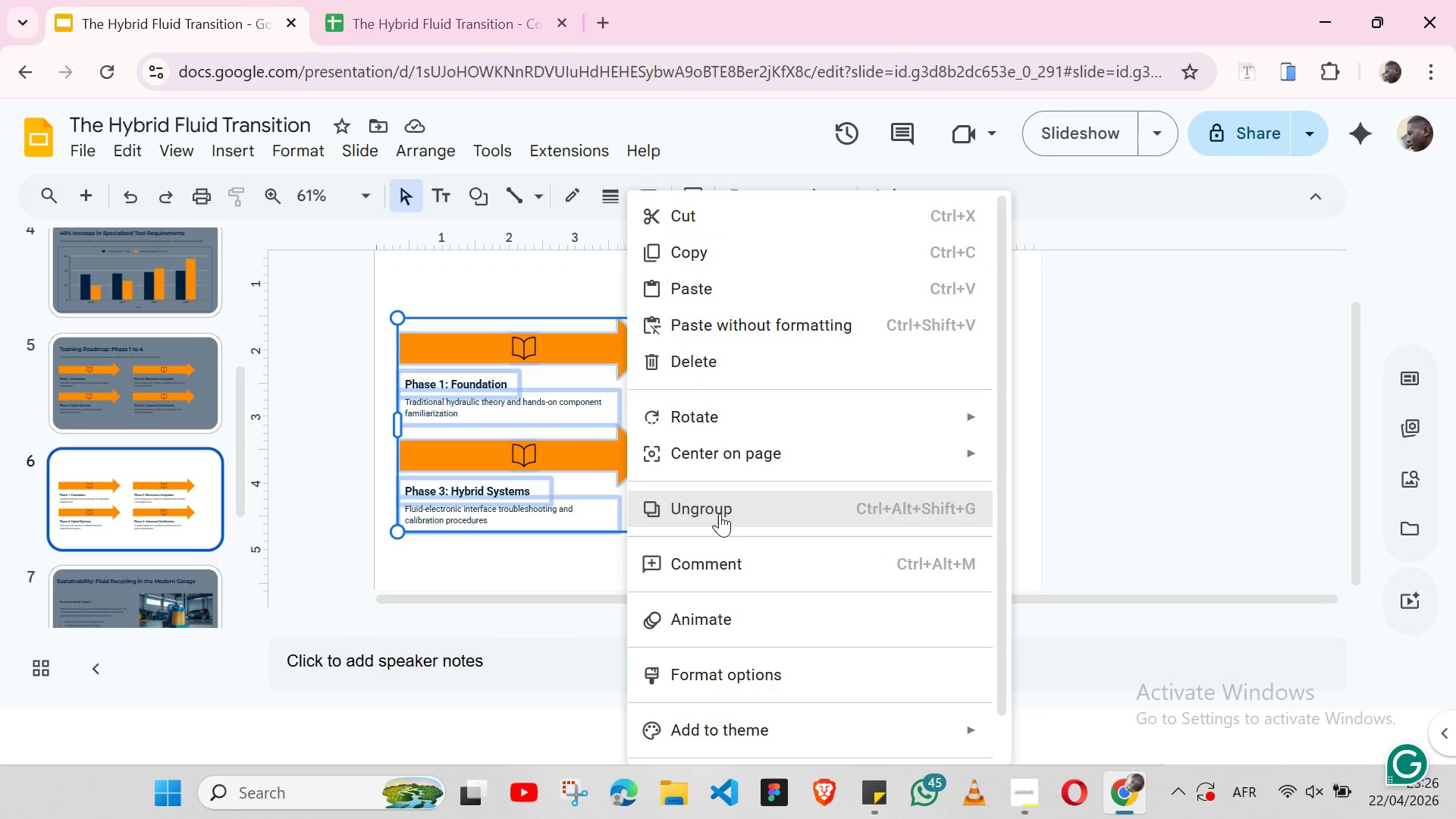 
left_click([720, 513])
 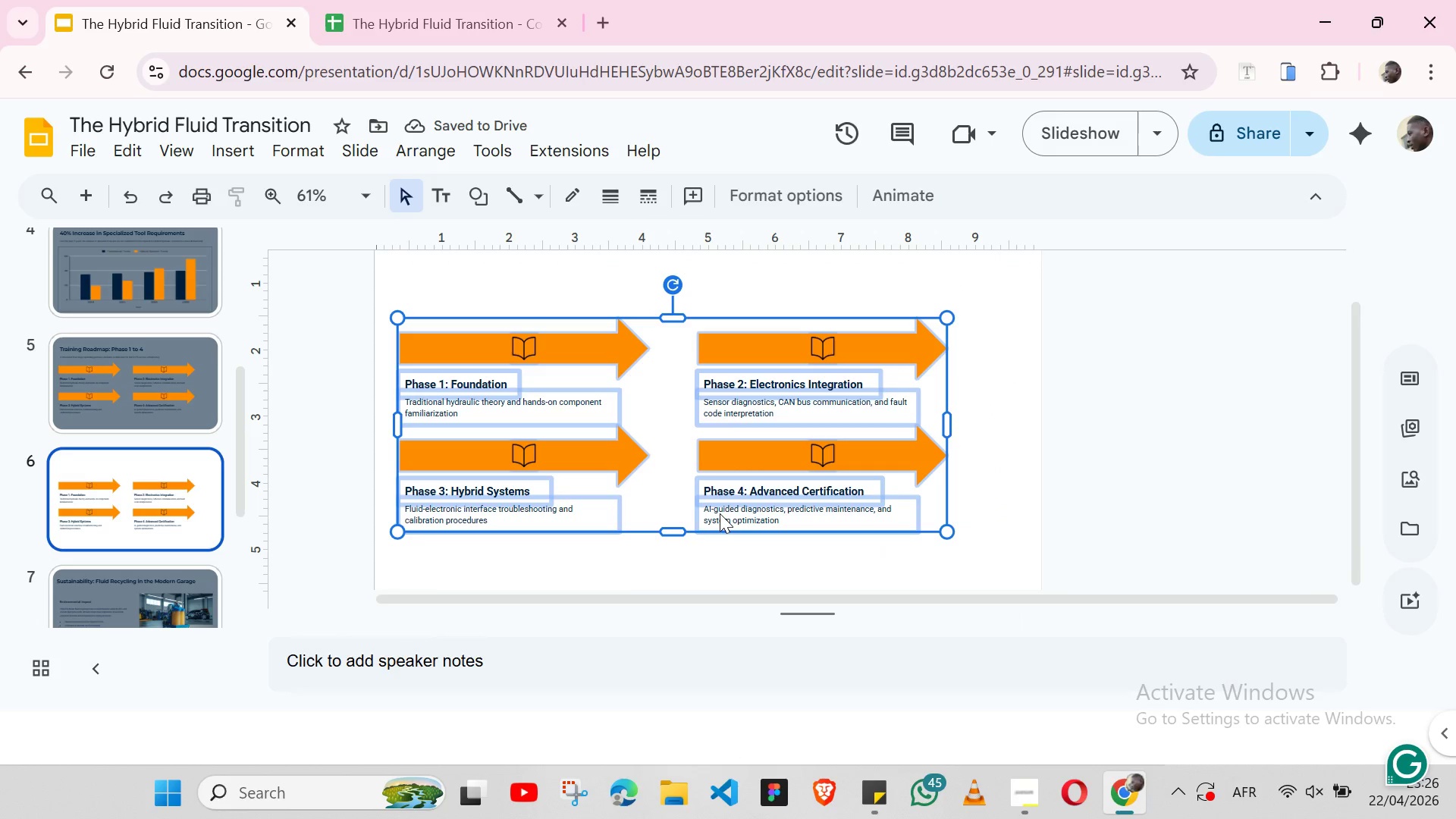 
wait(6.42)
 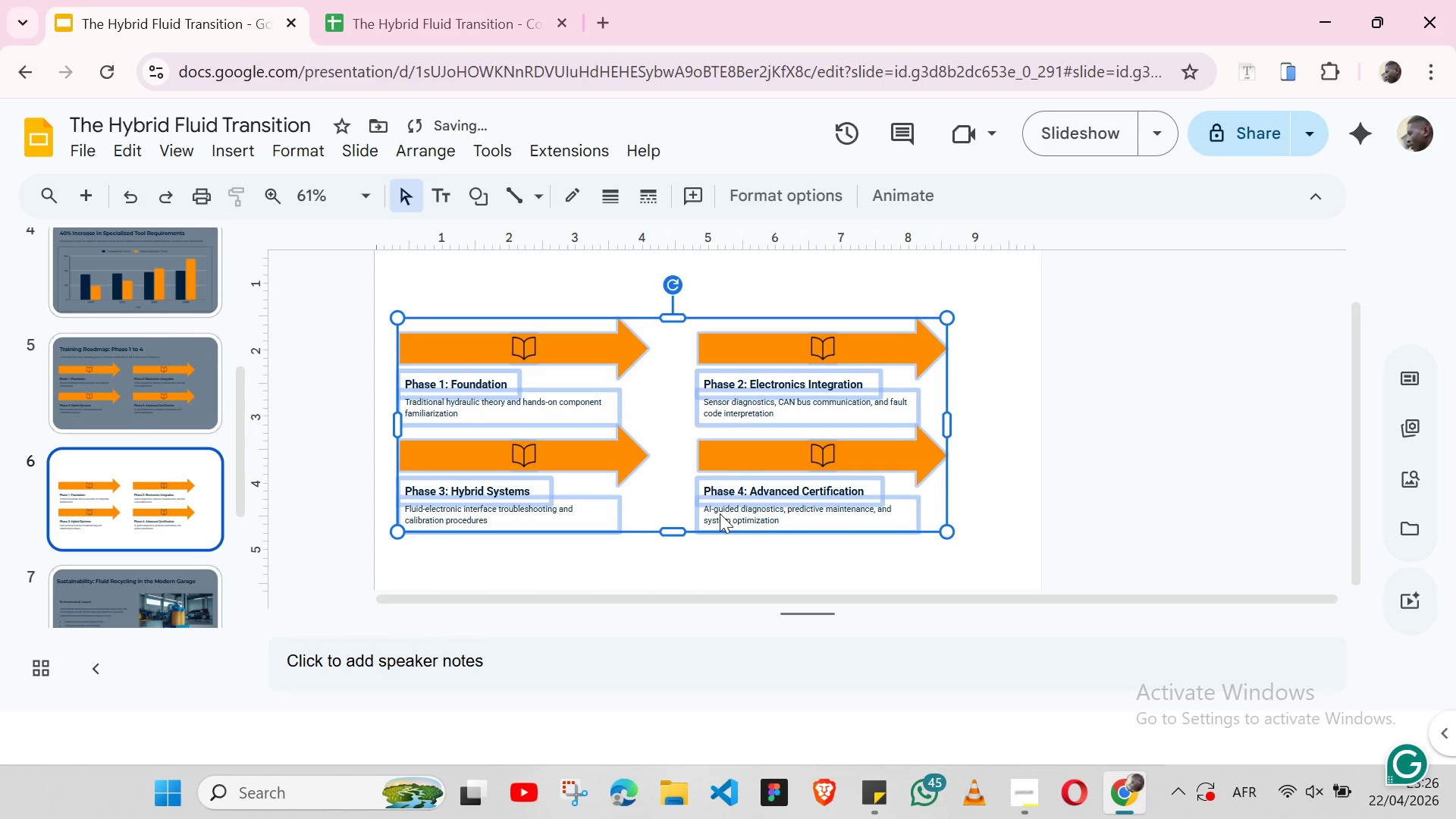 
left_click([612, 303])
 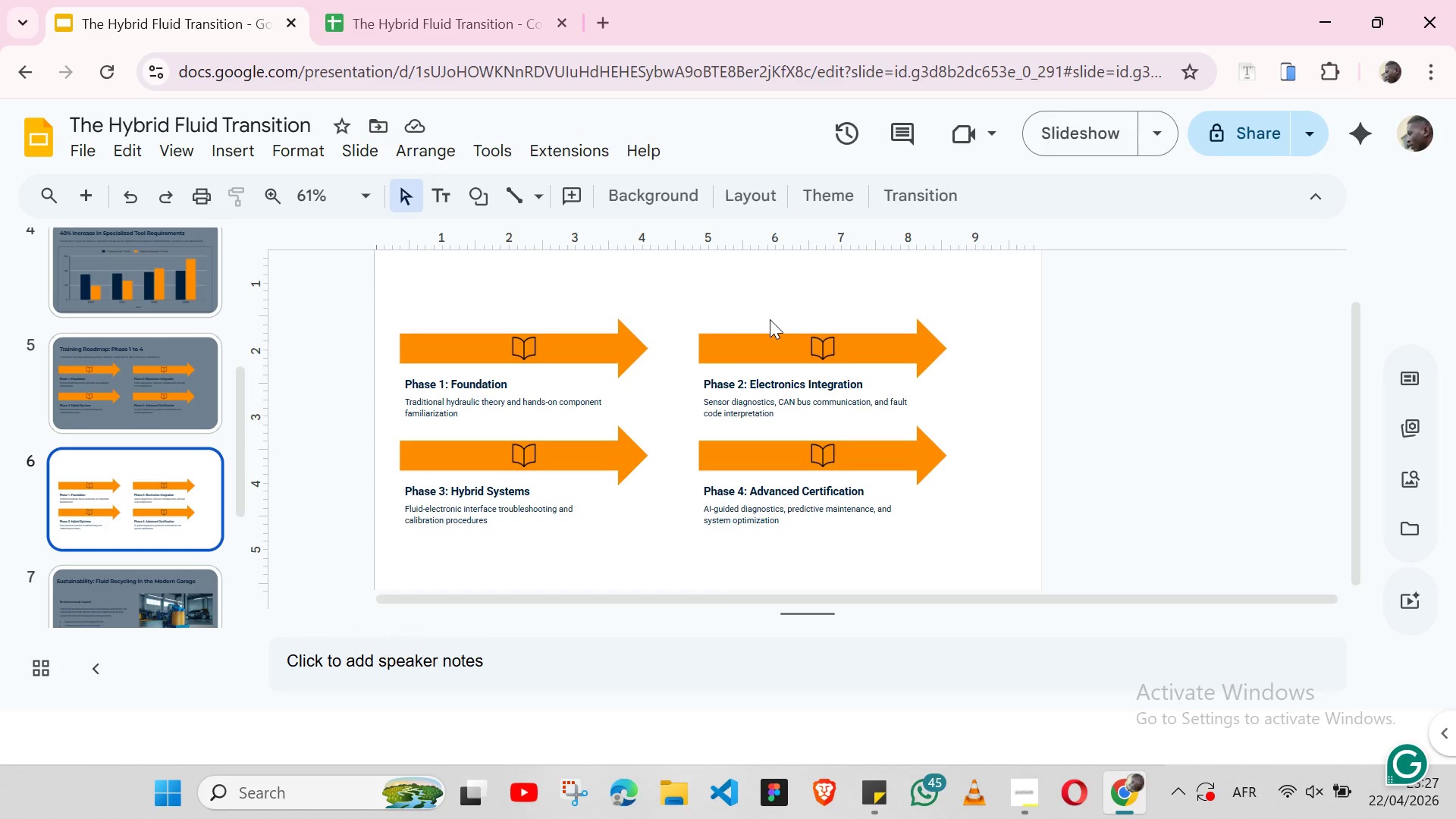 
wait(25.38)
 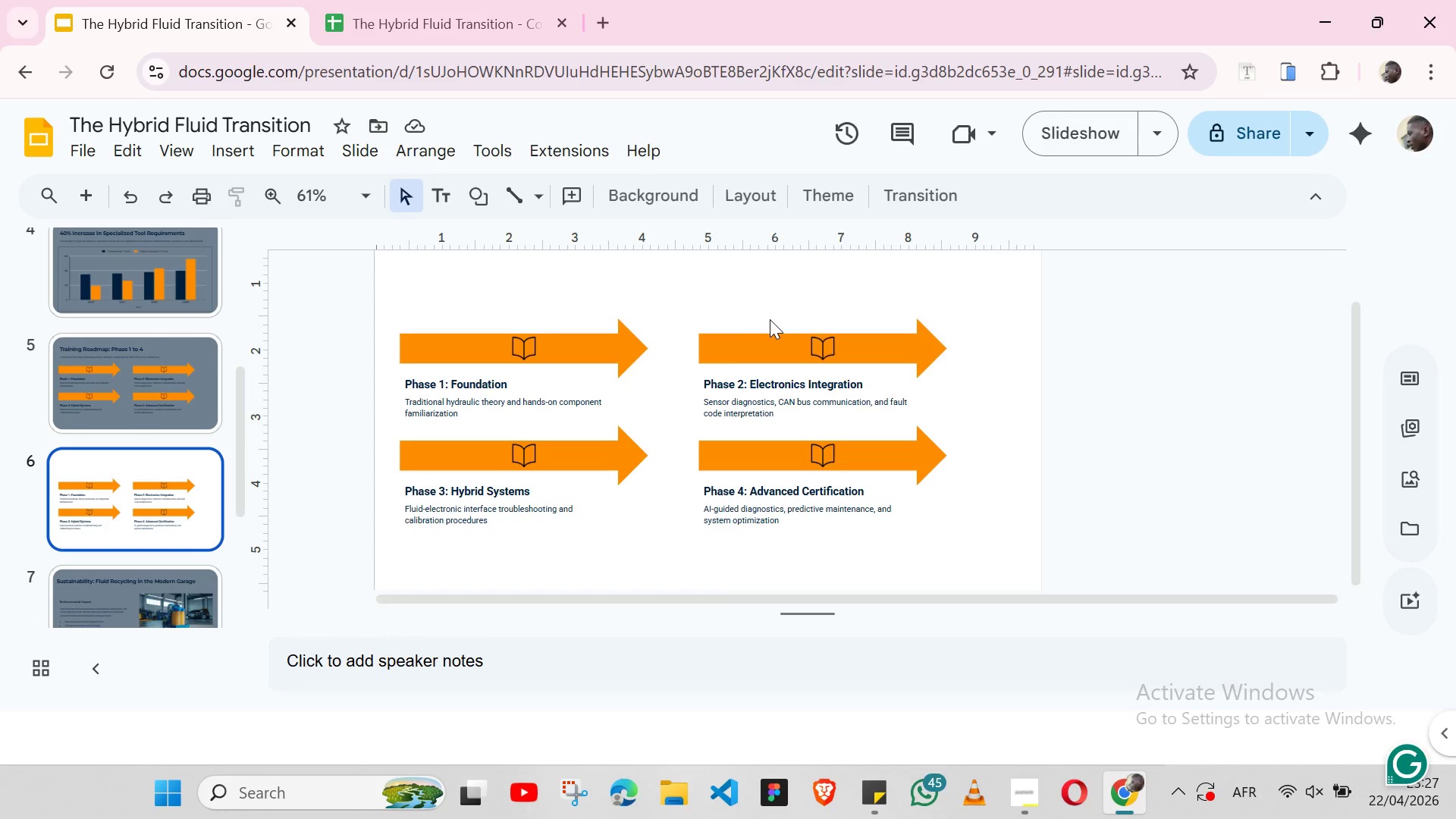 
left_click([808, 337])
 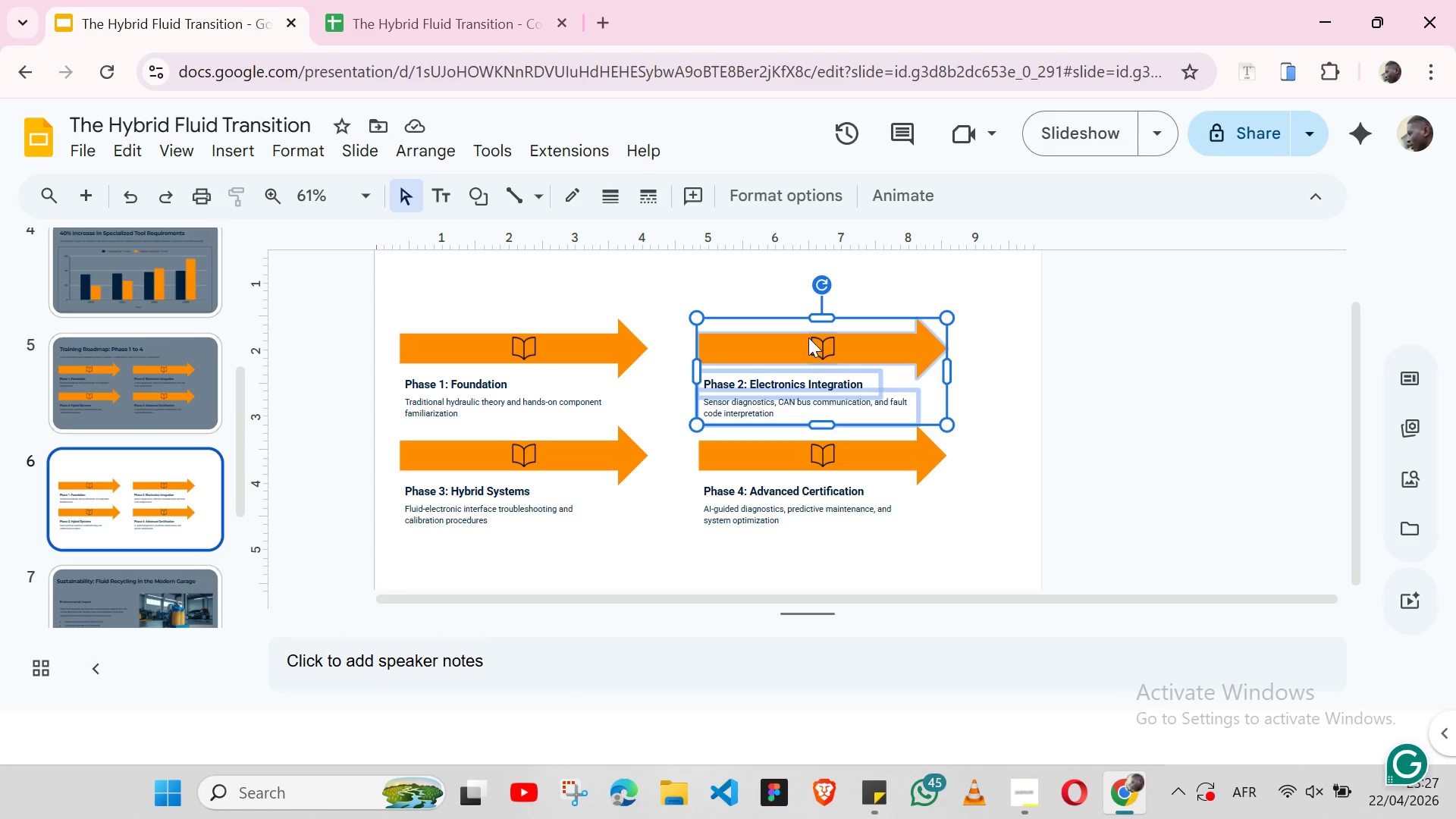 
right_click([808, 337])
 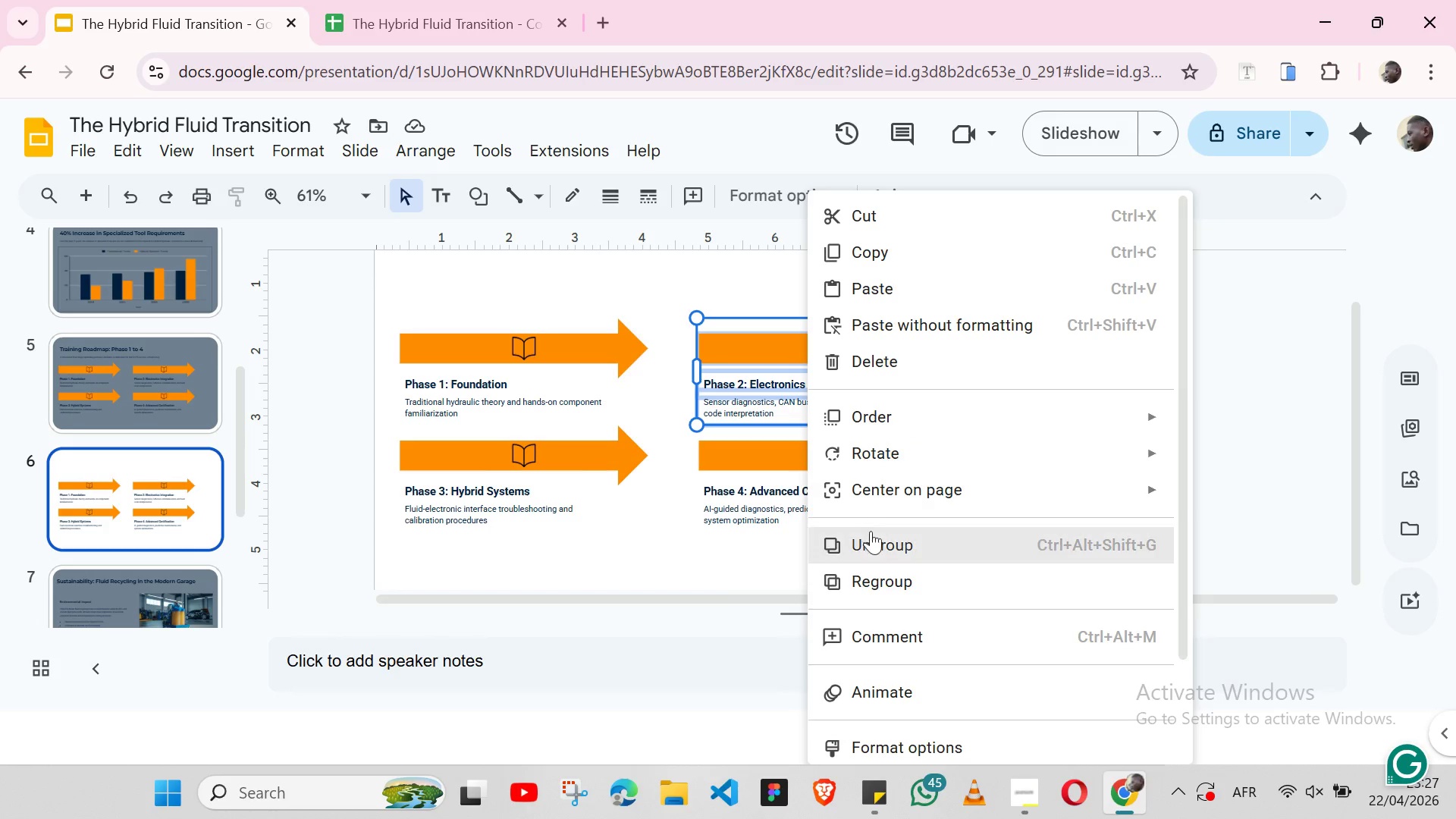 
left_click([868, 542])
 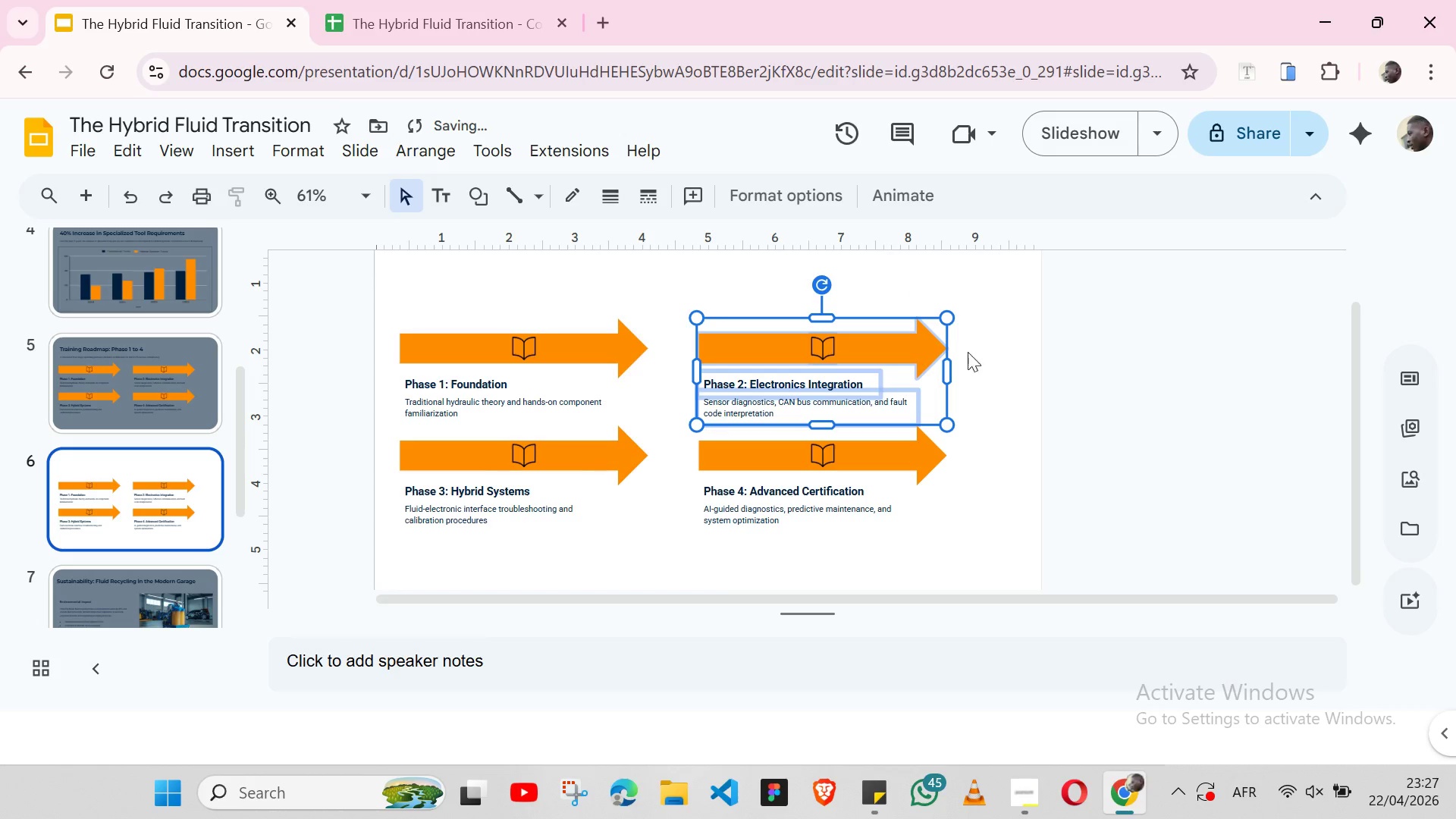 
left_click([992, 395])
 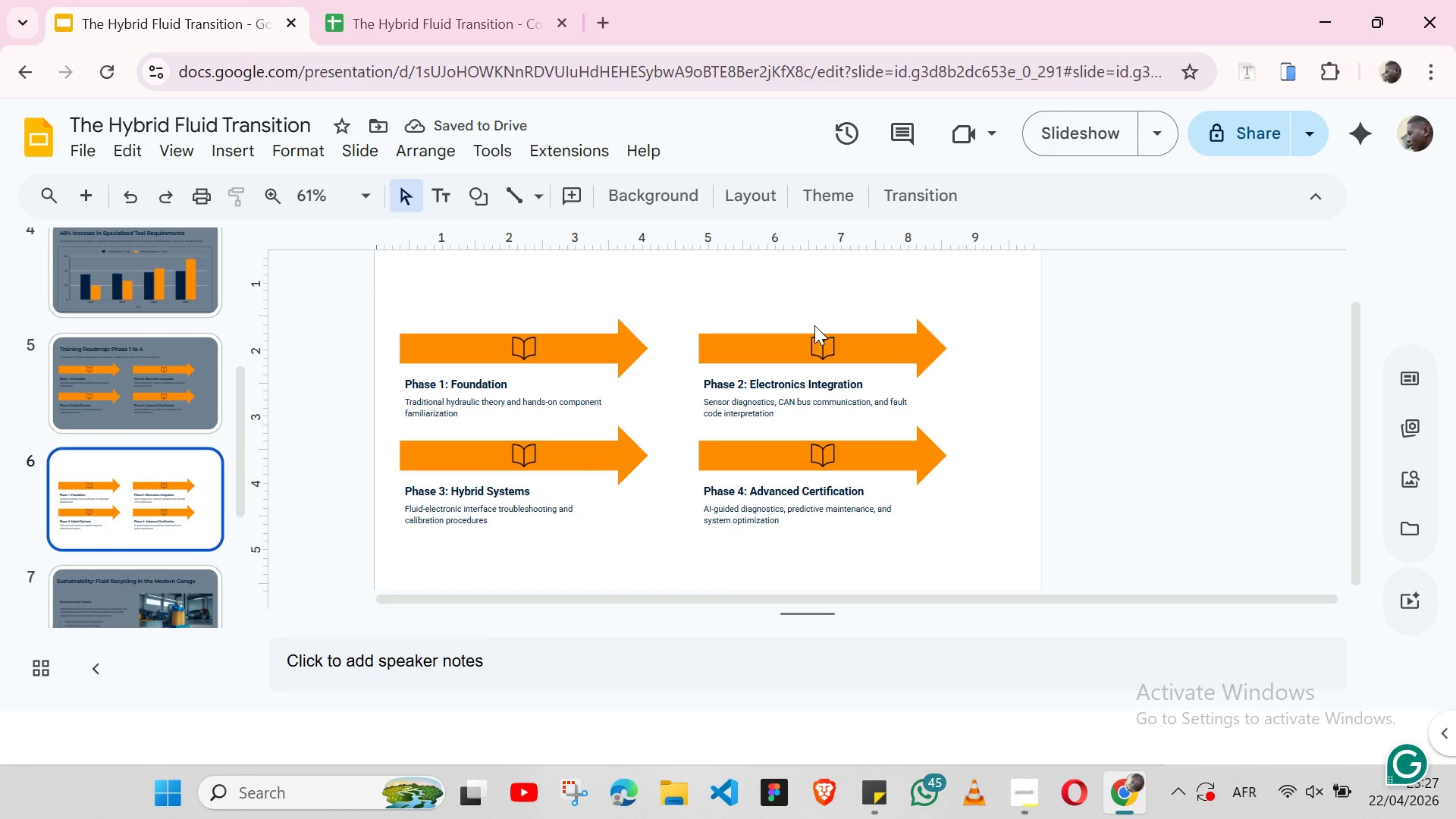 
left_click([774, 337])
 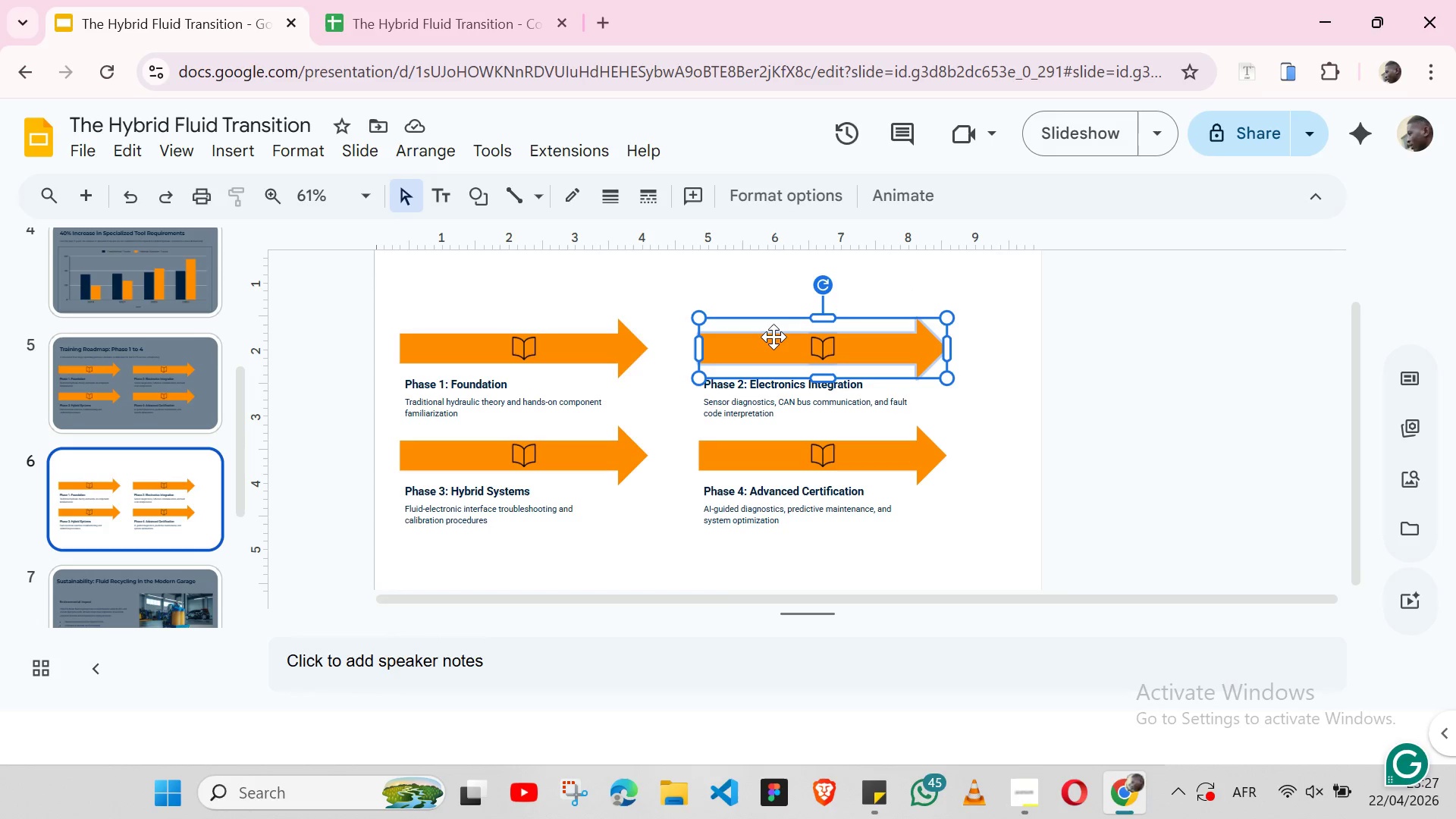 
right_click([774, 337])
 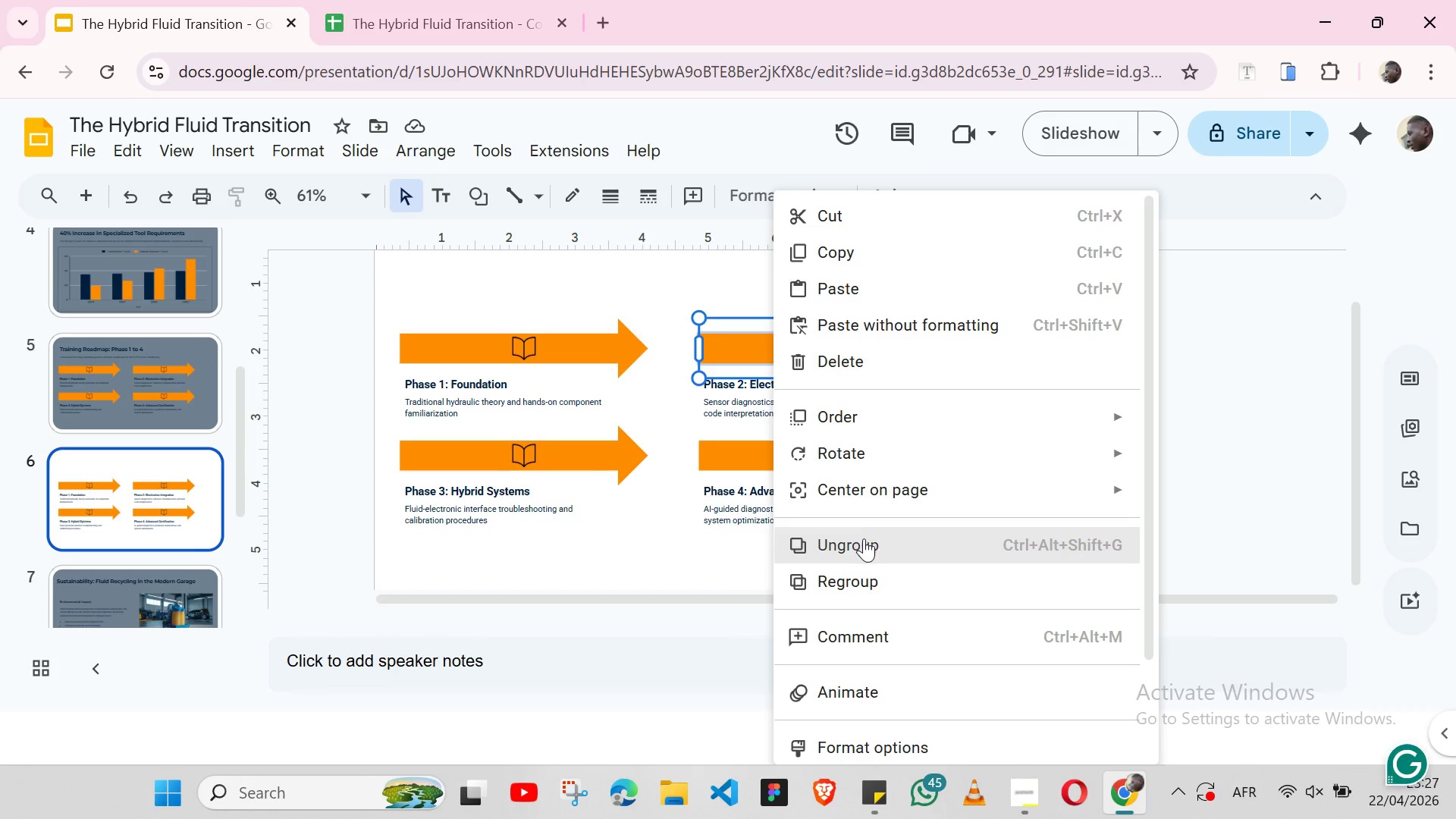 
left_click([858, 548])
 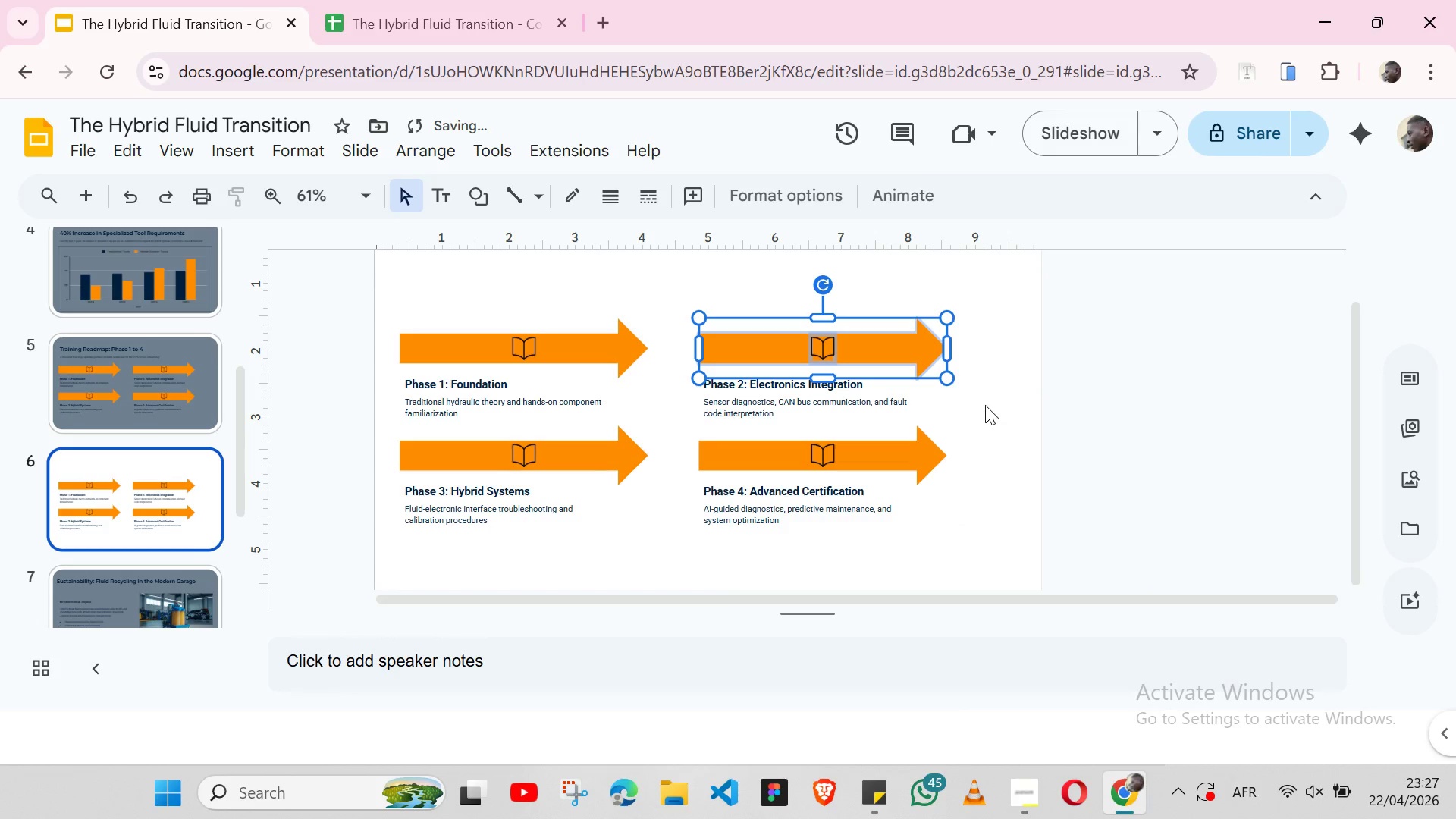 
left_click([985, 405])
 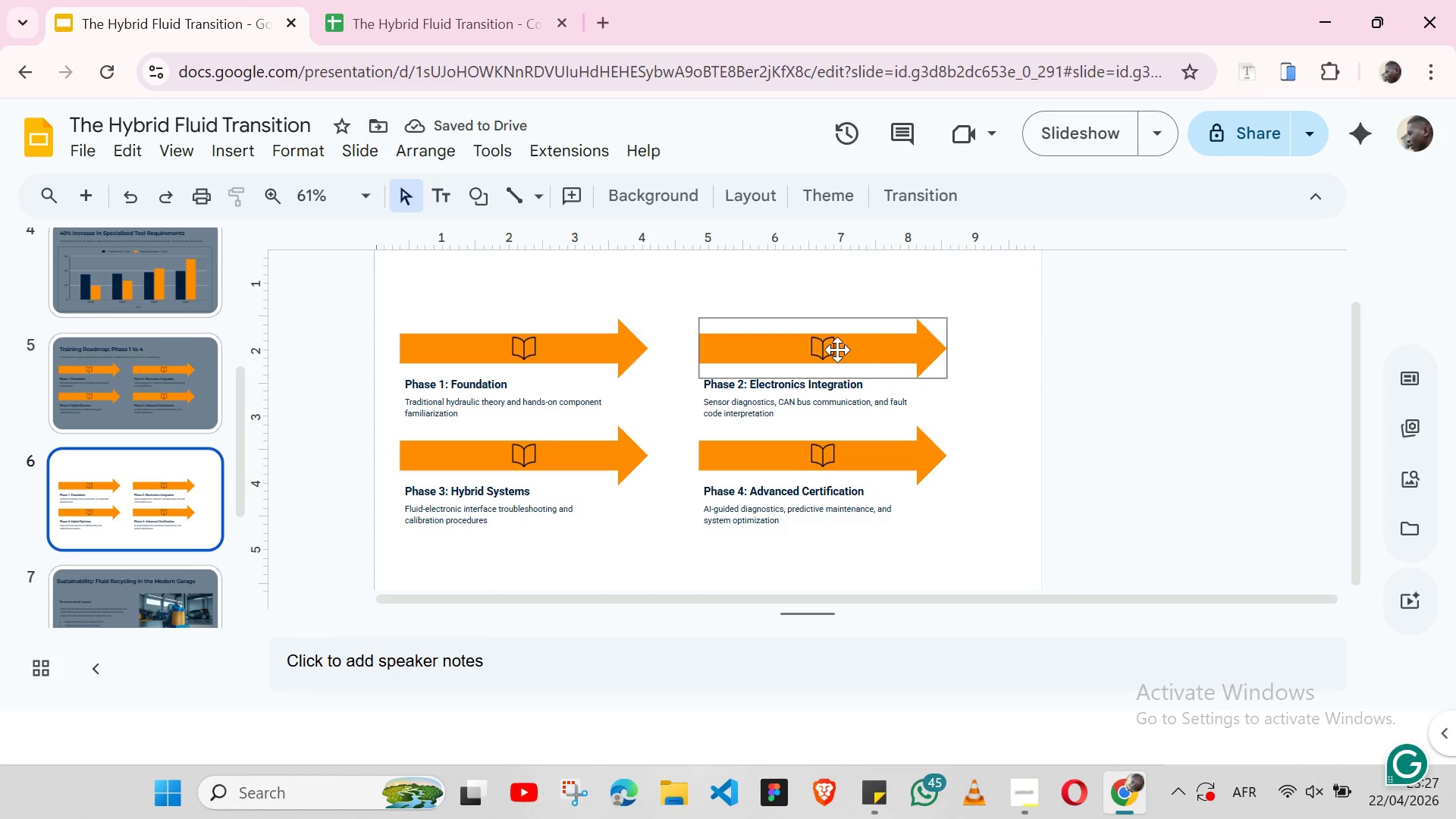 
left_click([827, 347])
 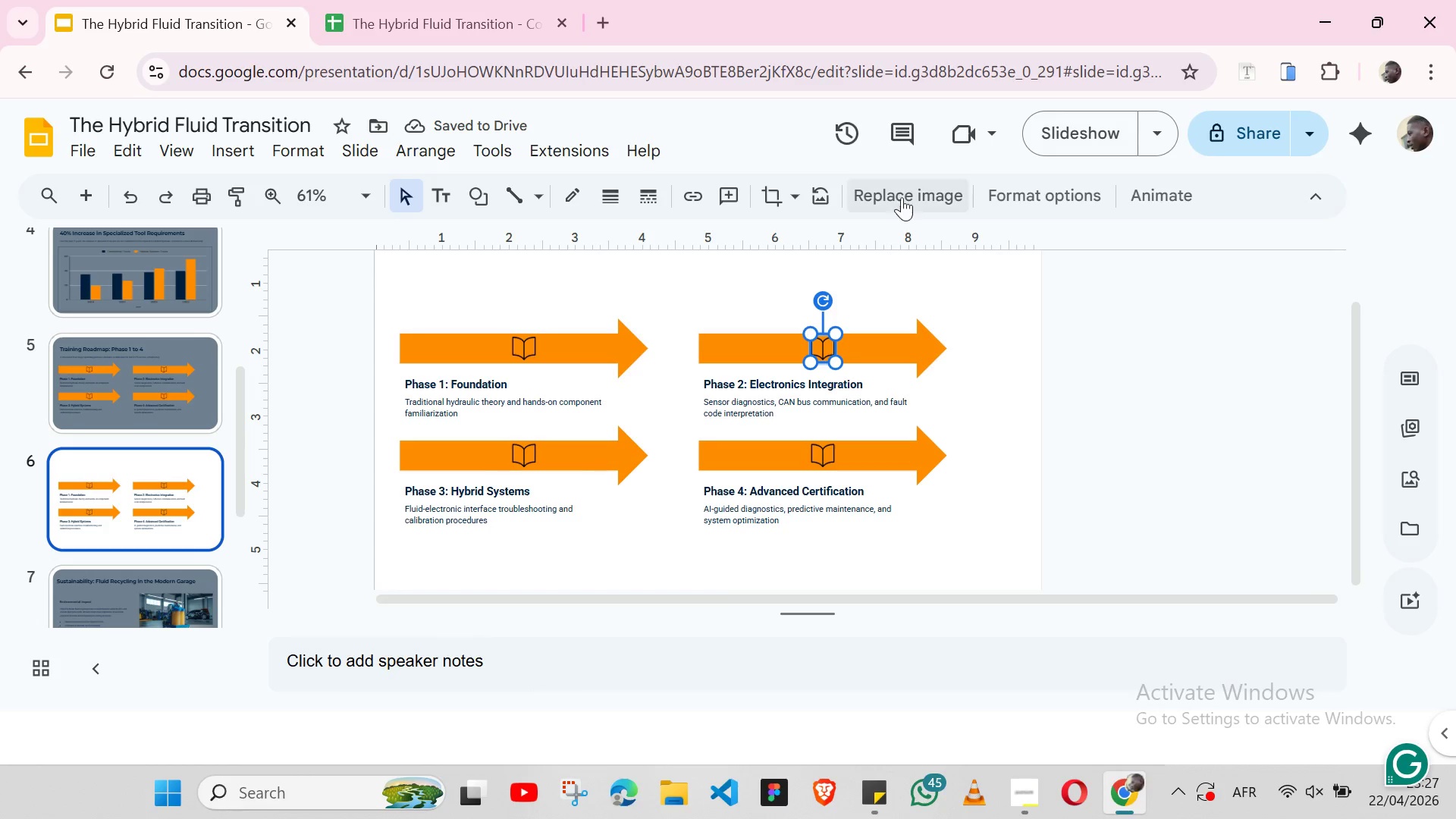 
left_click([902, 195])
 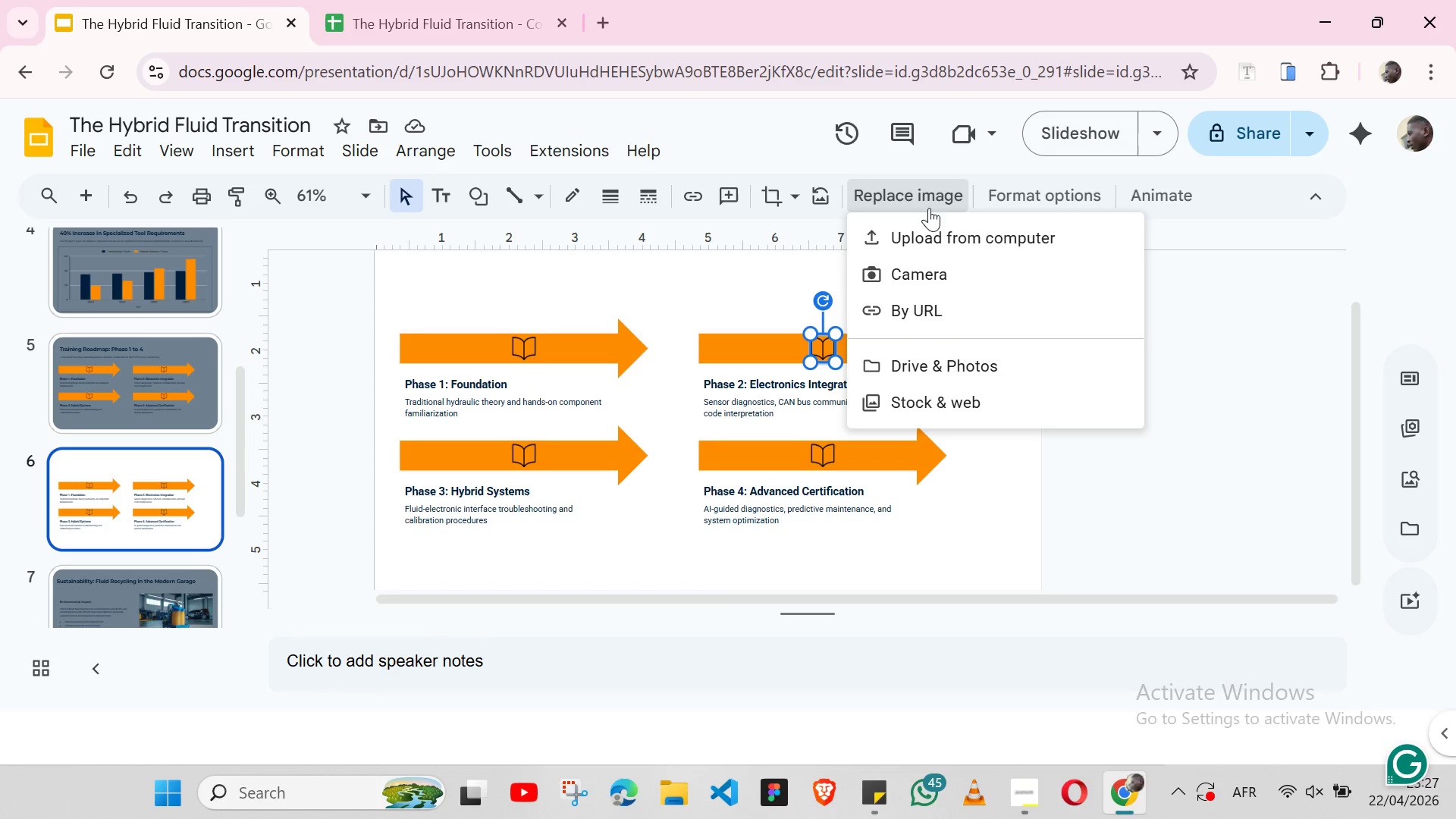 
left_click([934, 230])
 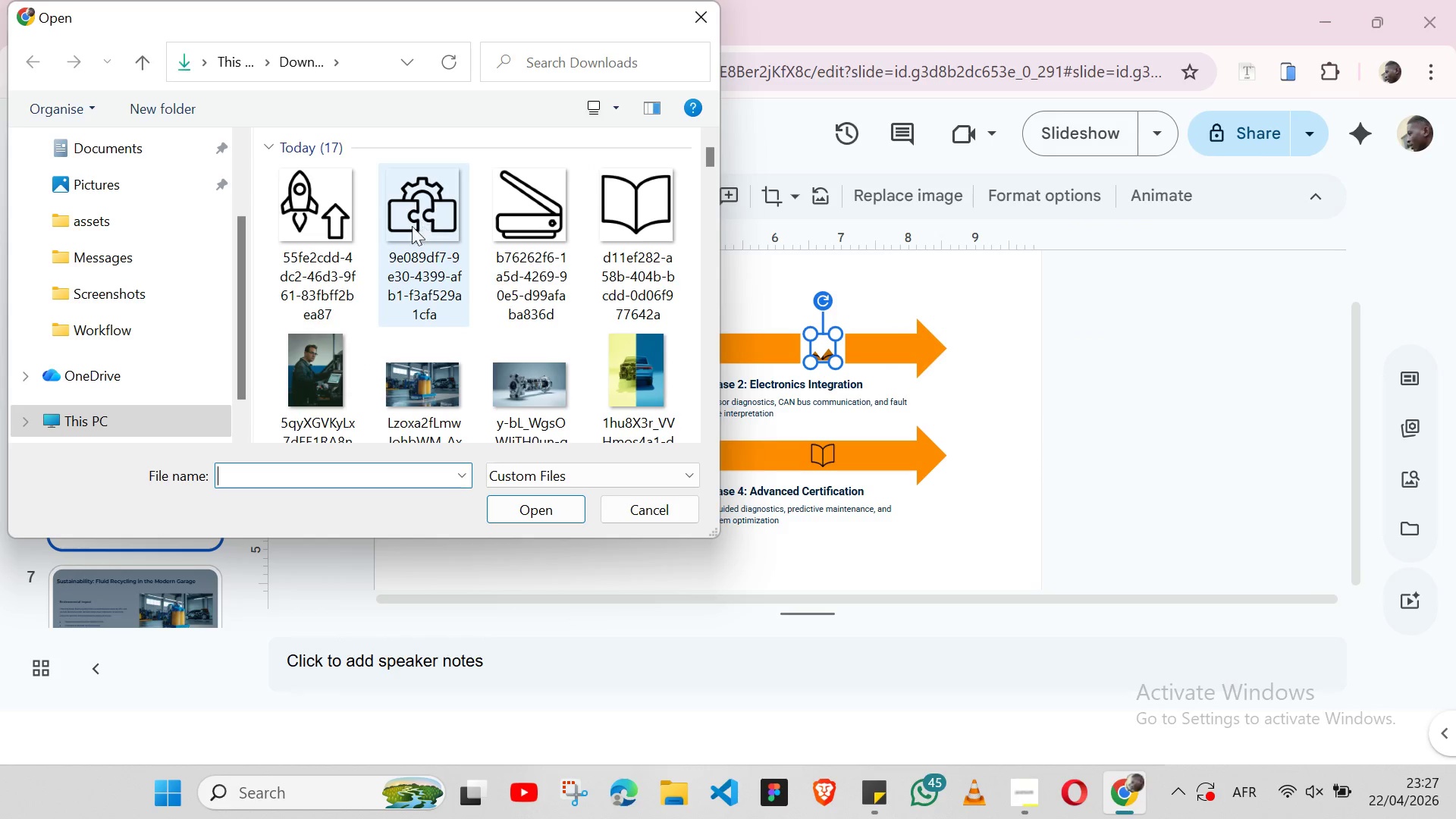 
left_click([511, 187])
 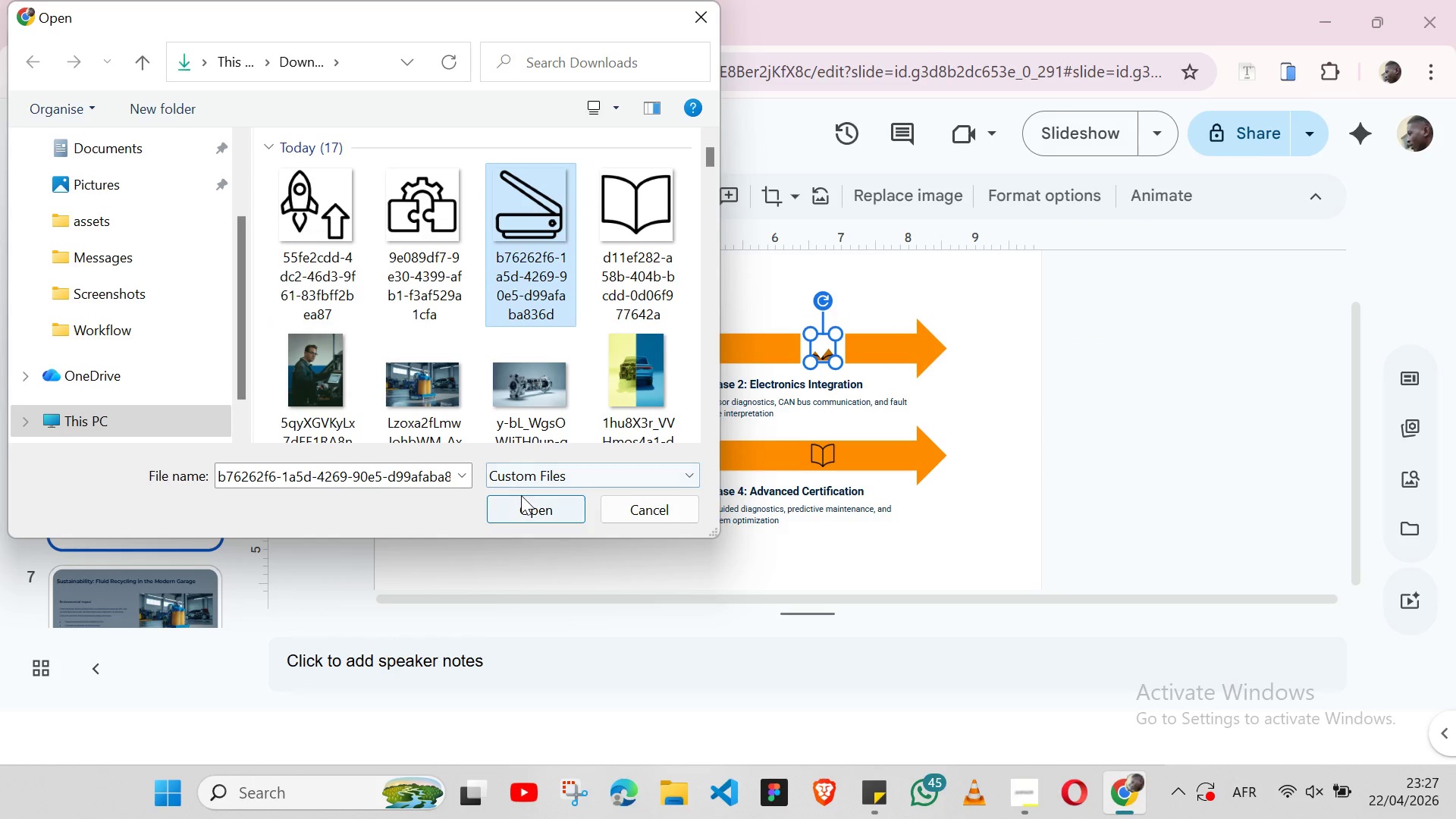 
left_click([521, 495])
 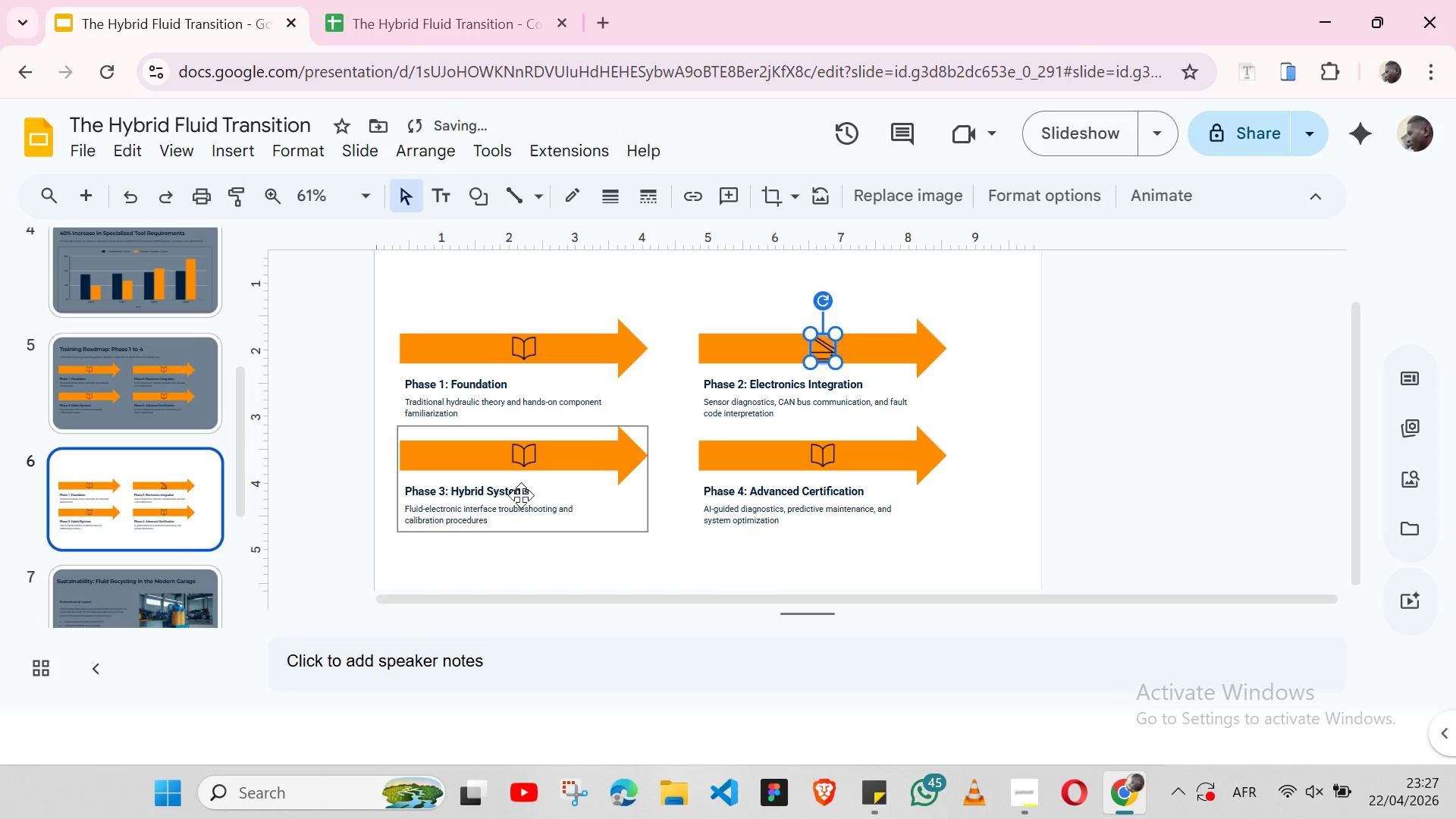 
hold_key(key=ShiftLeft, duration=1.51)
 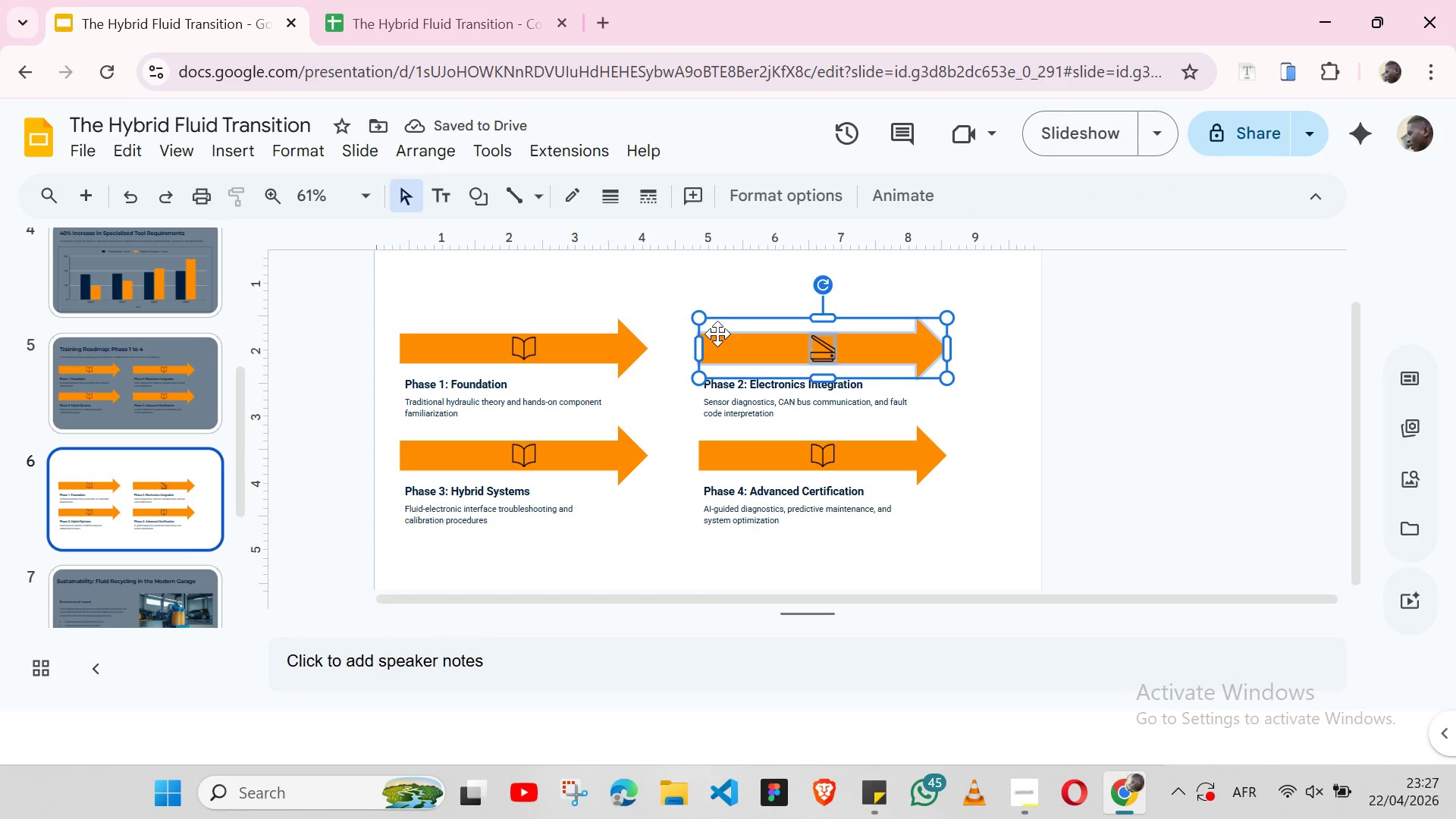 
hold_key(key=ShiftLeft, duration=0.41)
left_click([717, 334])
 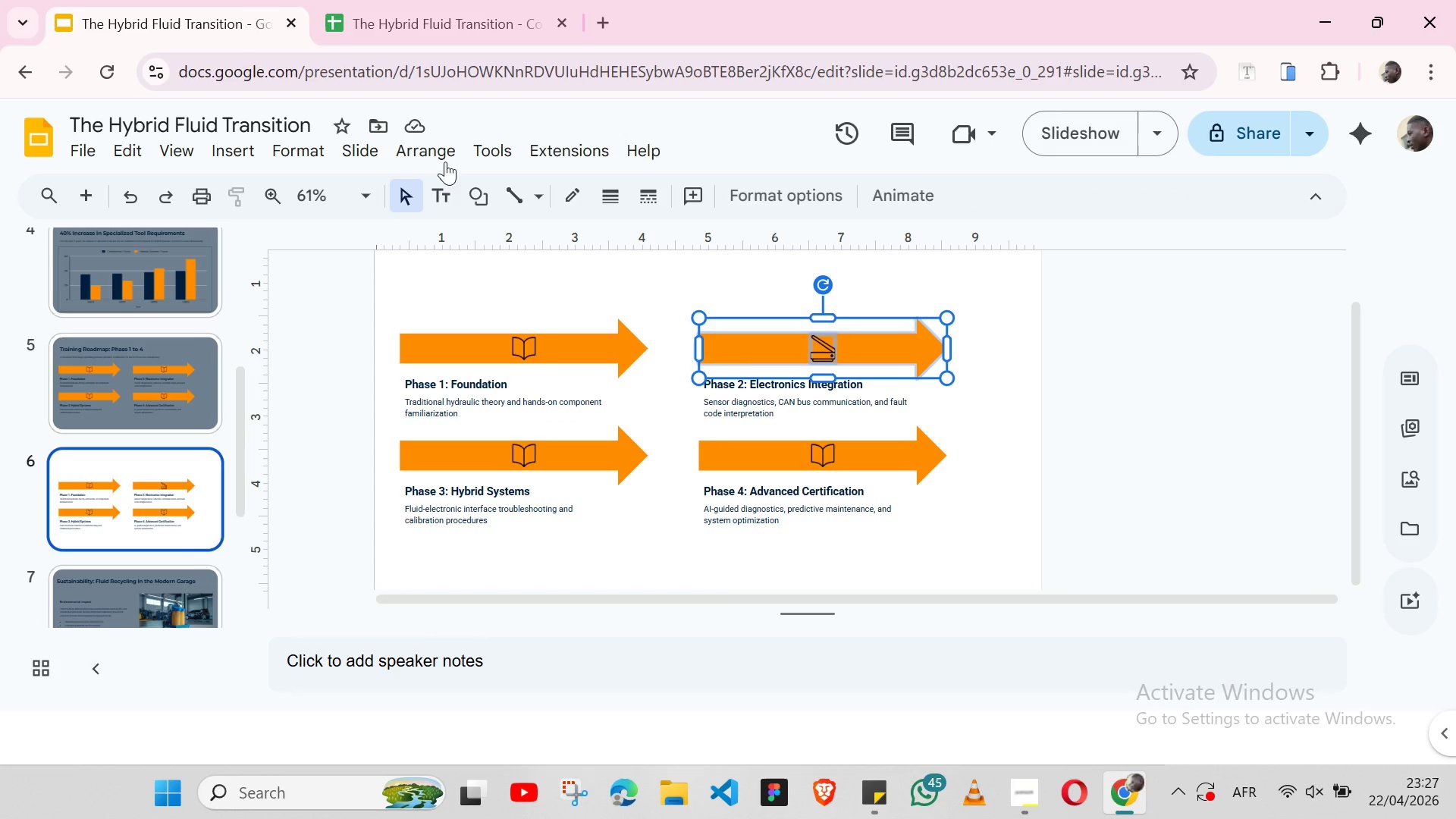 
left_click([442, 158])
 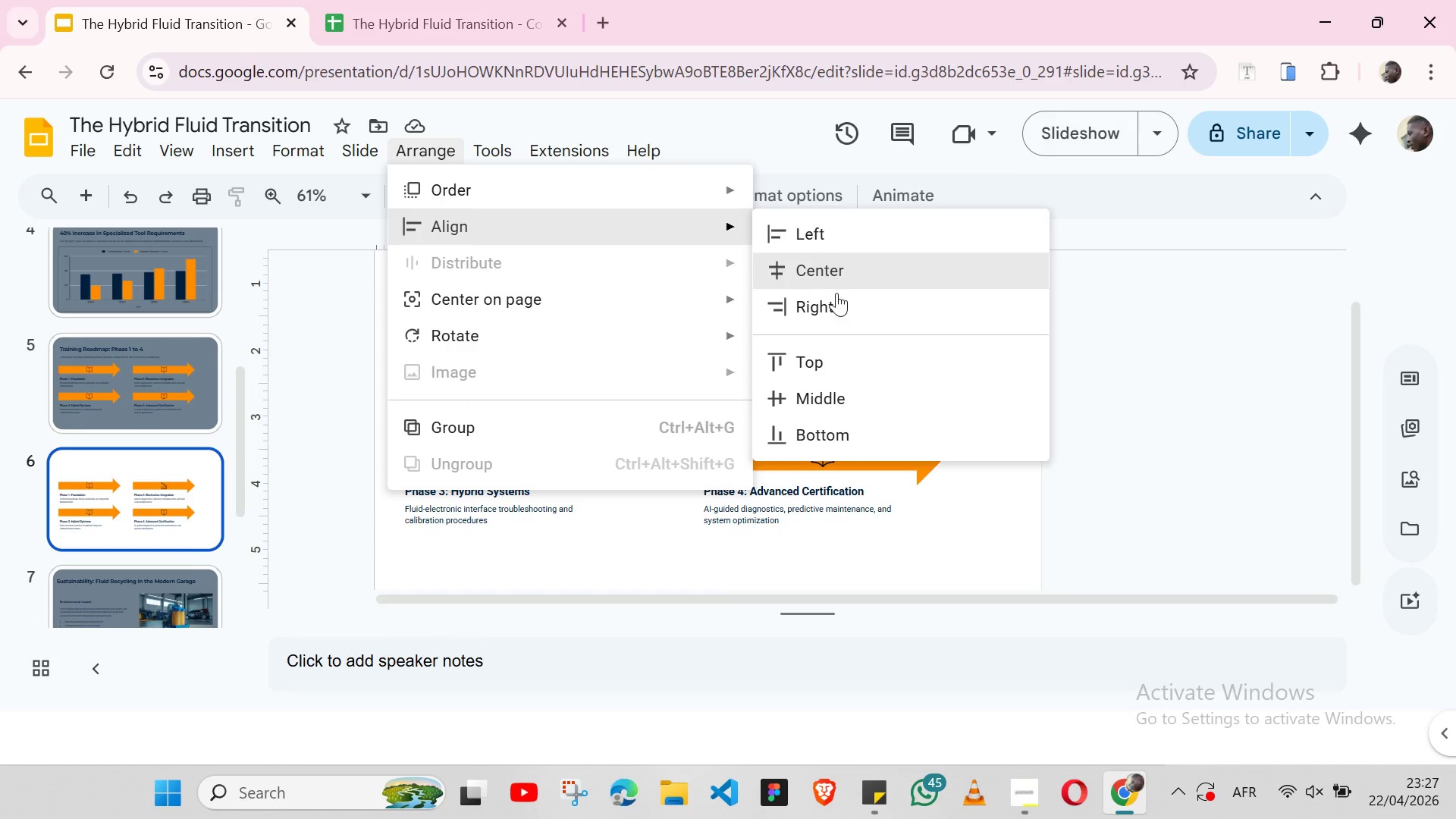 
left_click([833, 389])
 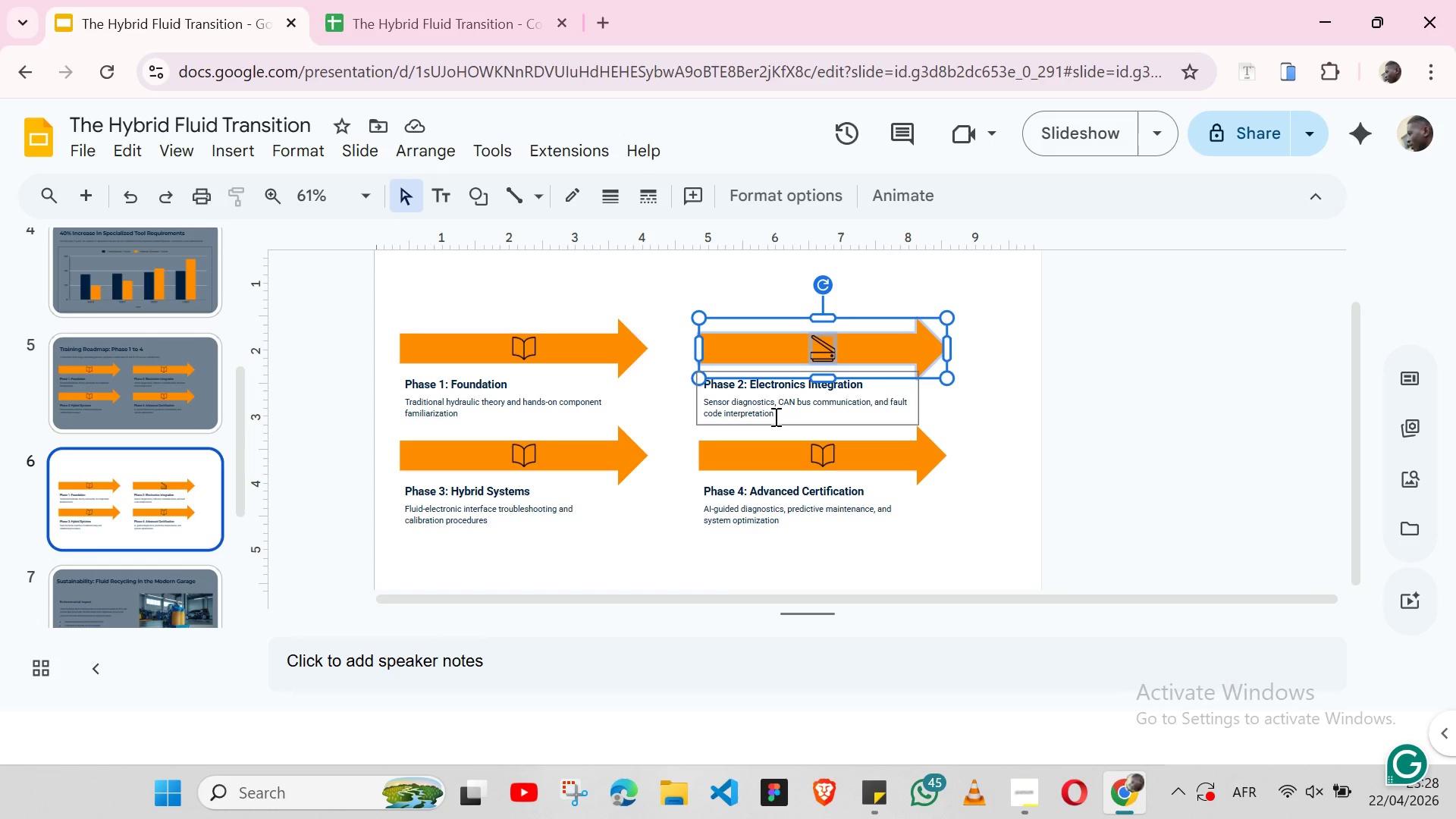 
wait(13.28)
 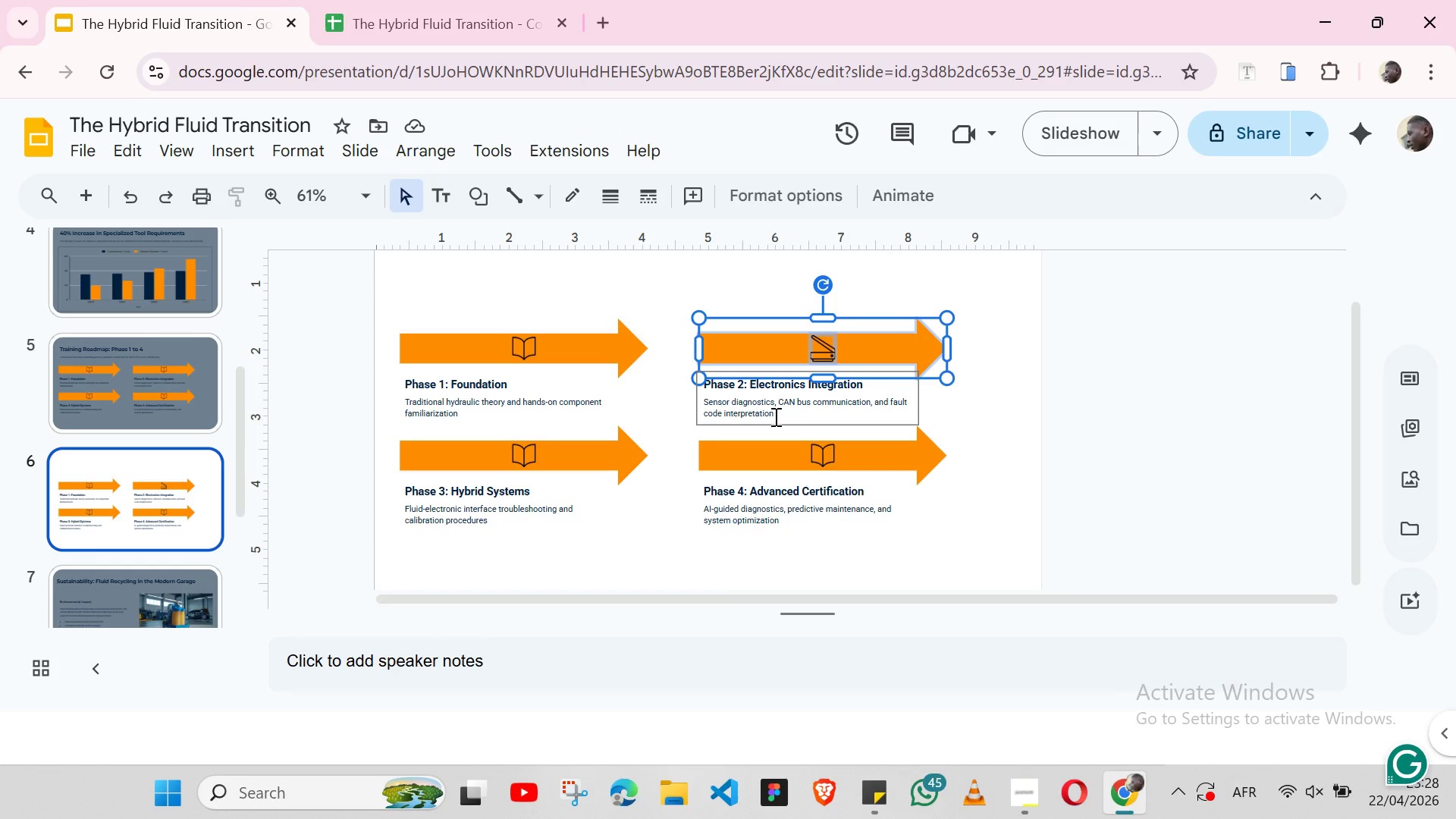 
left_click([993, 430])
 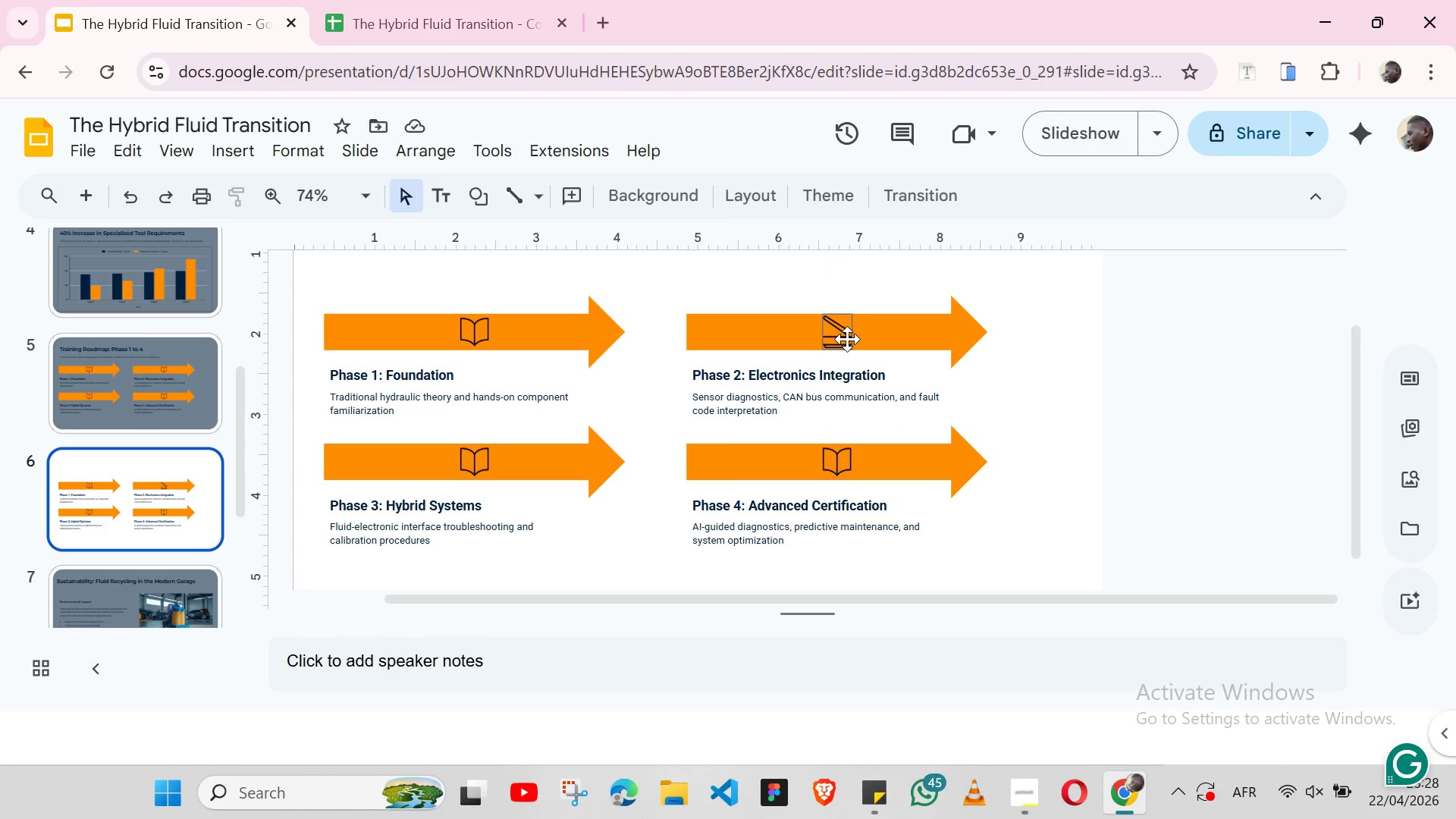 
left_click([847, 339])
 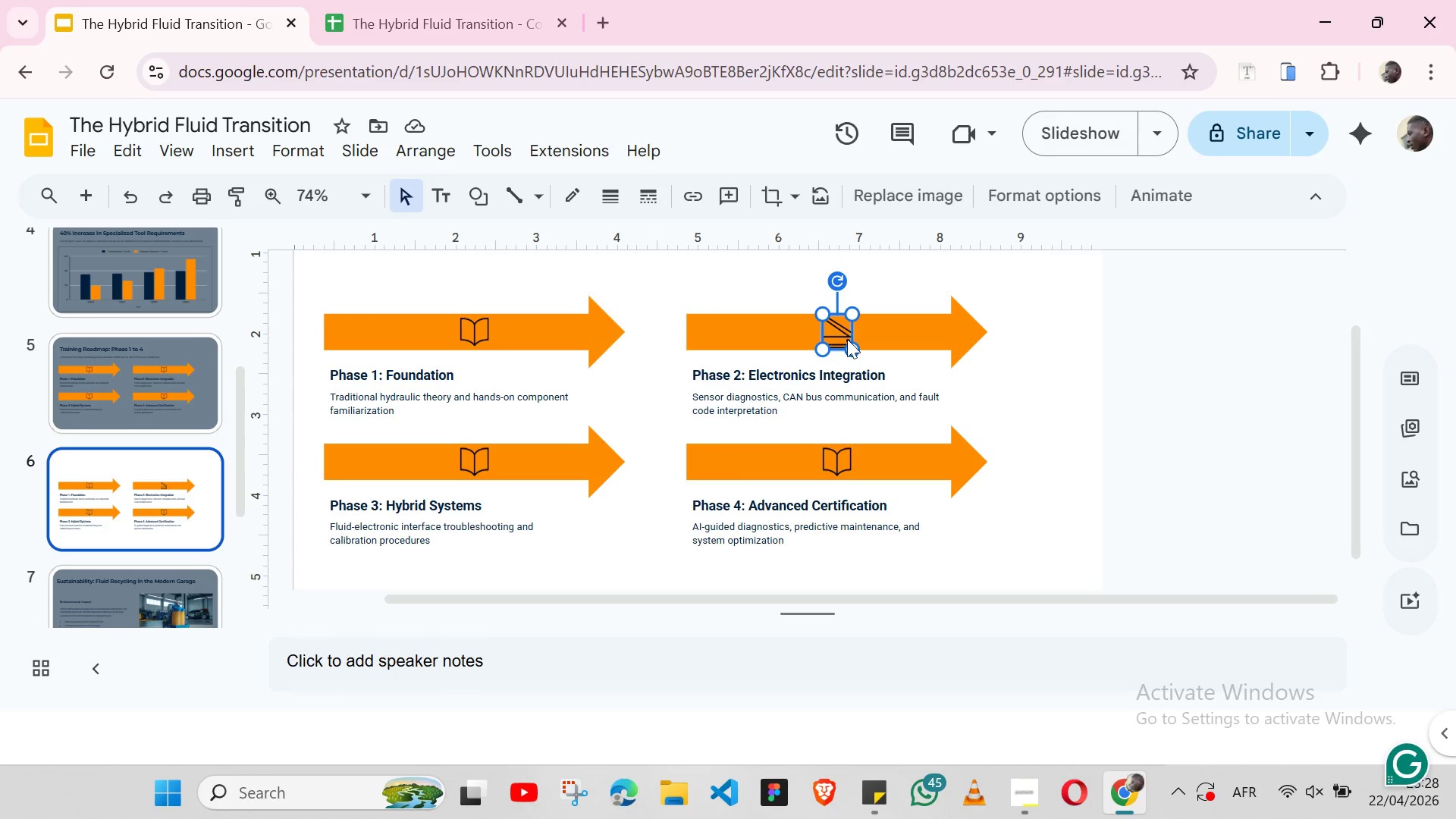 
hold_key(key=ShiftLeft, duration=1.28)
left_click([928, 332])
 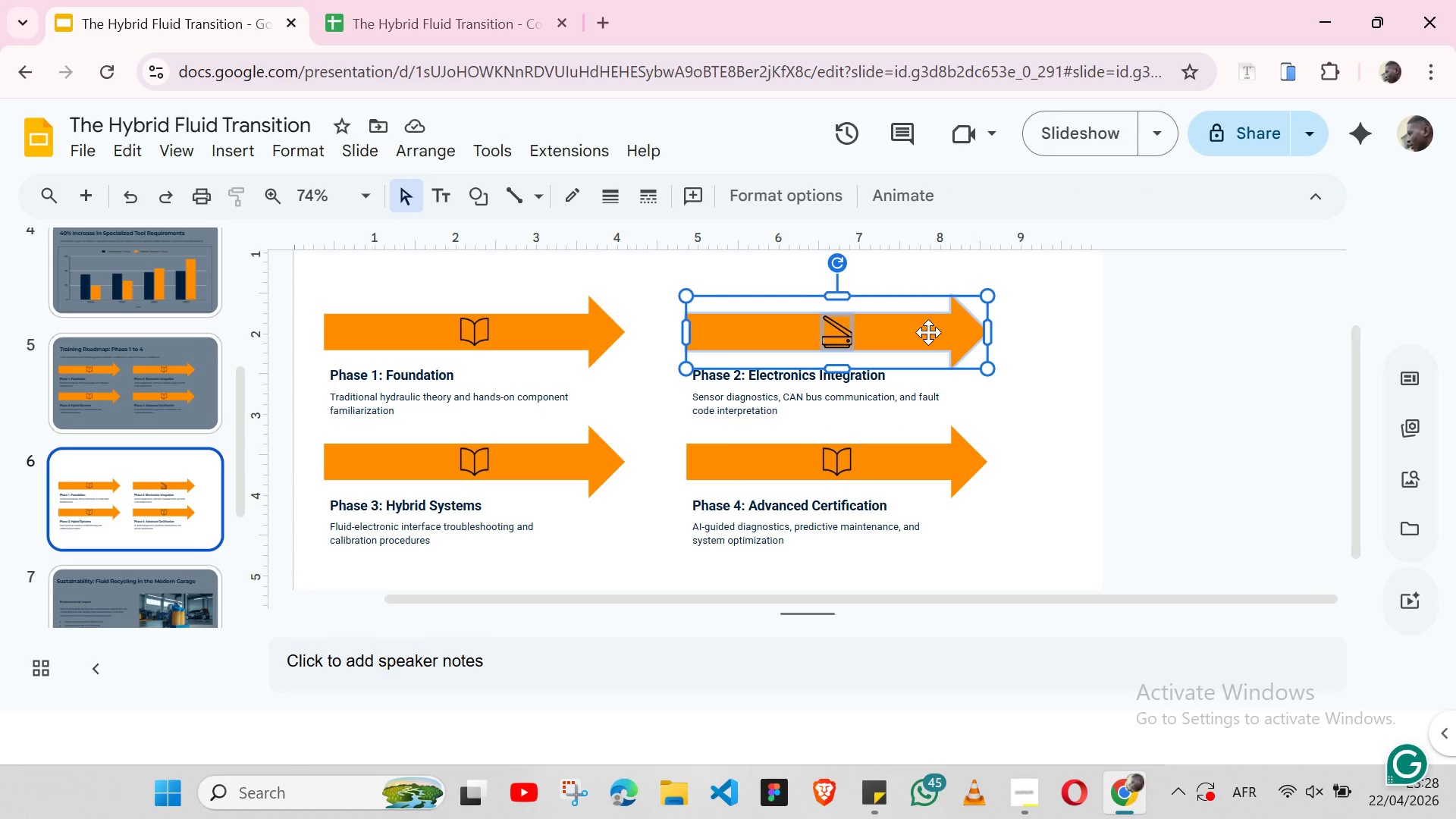 
right_click([928, 332])
 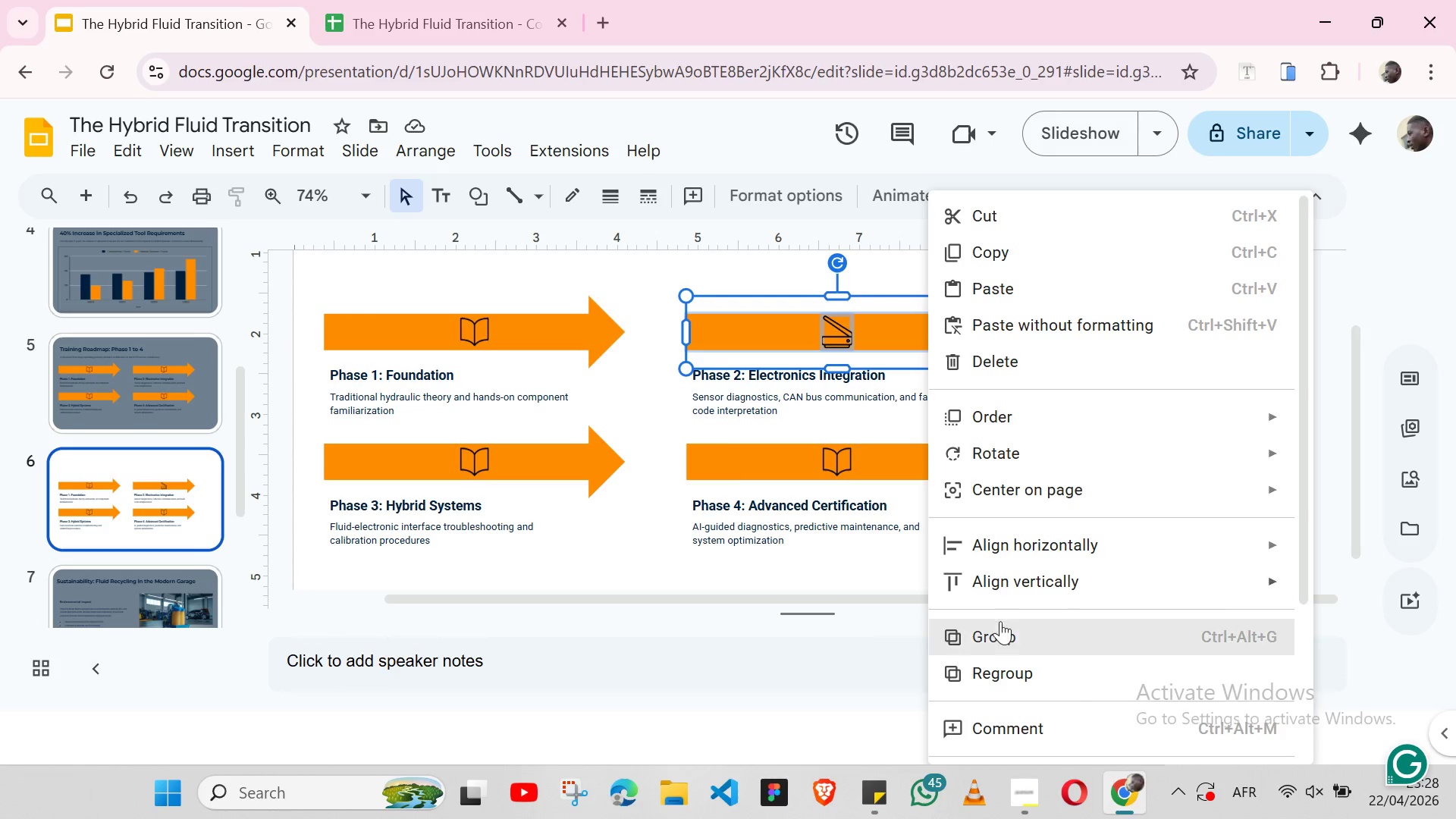 
left_click([1000, 626])
 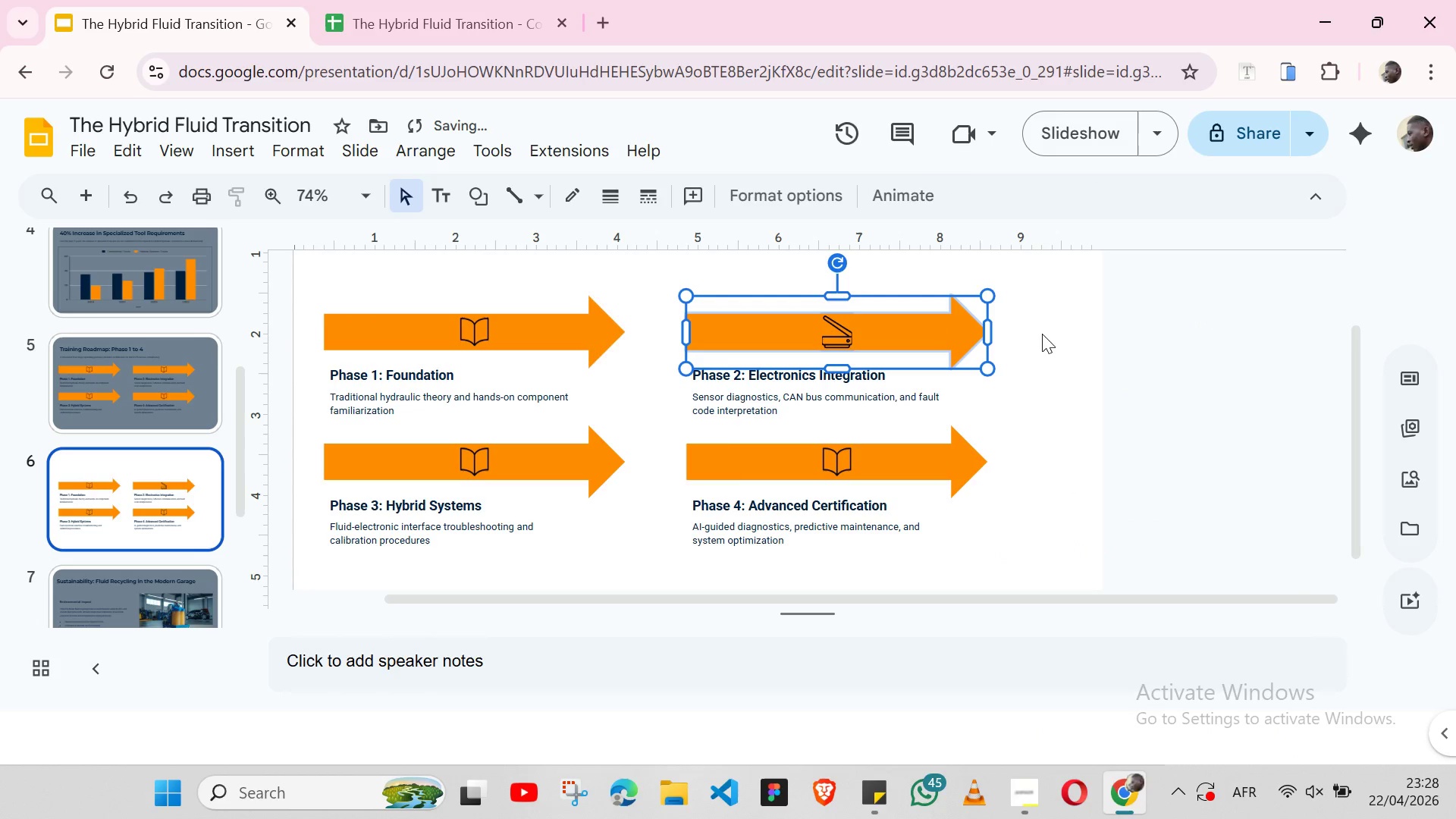 
left_click([1042, 331])
 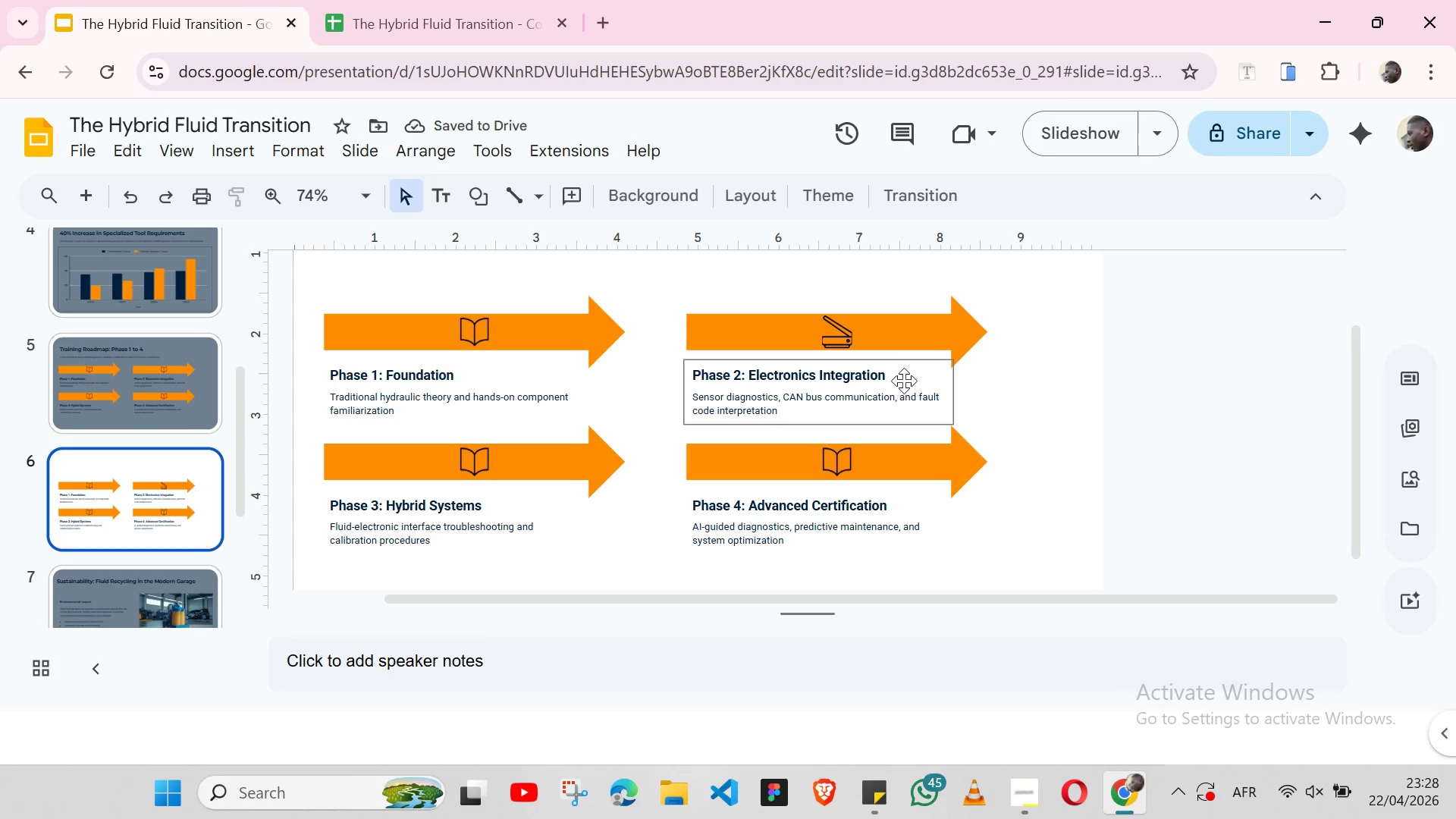 
left_click([904, 381])
 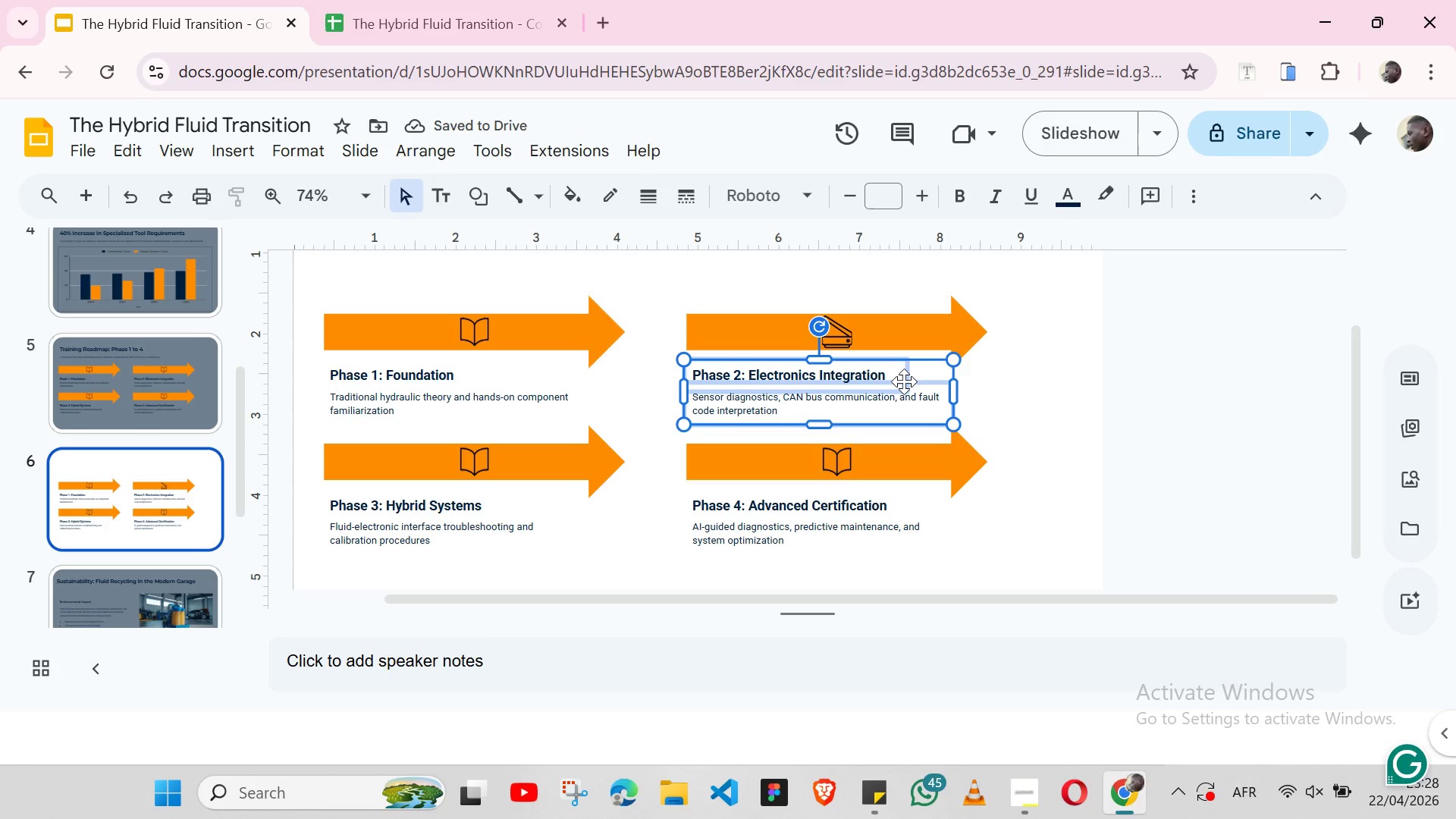 
right_click([904, 381])
 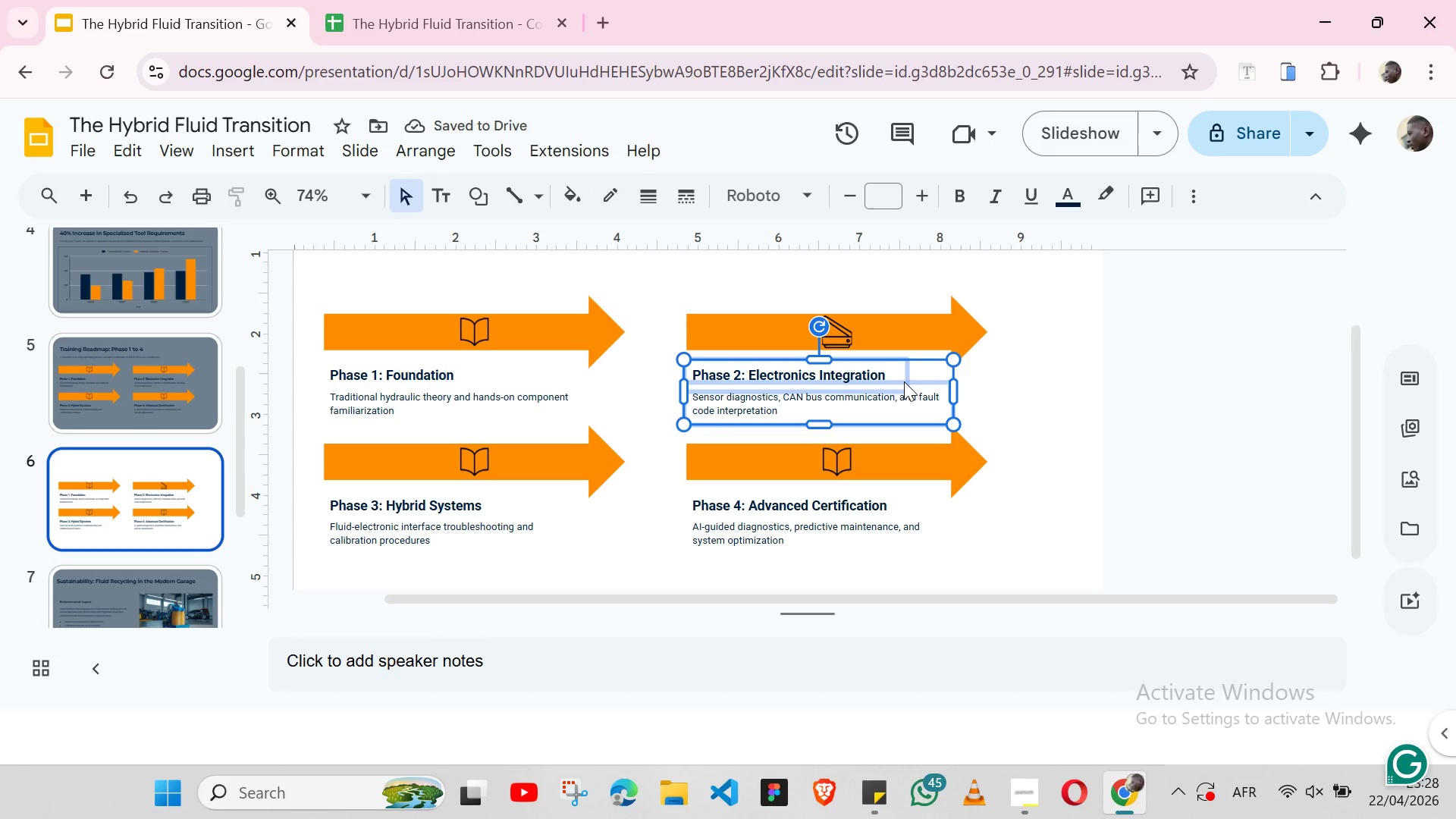 
right_click([904, 381])
 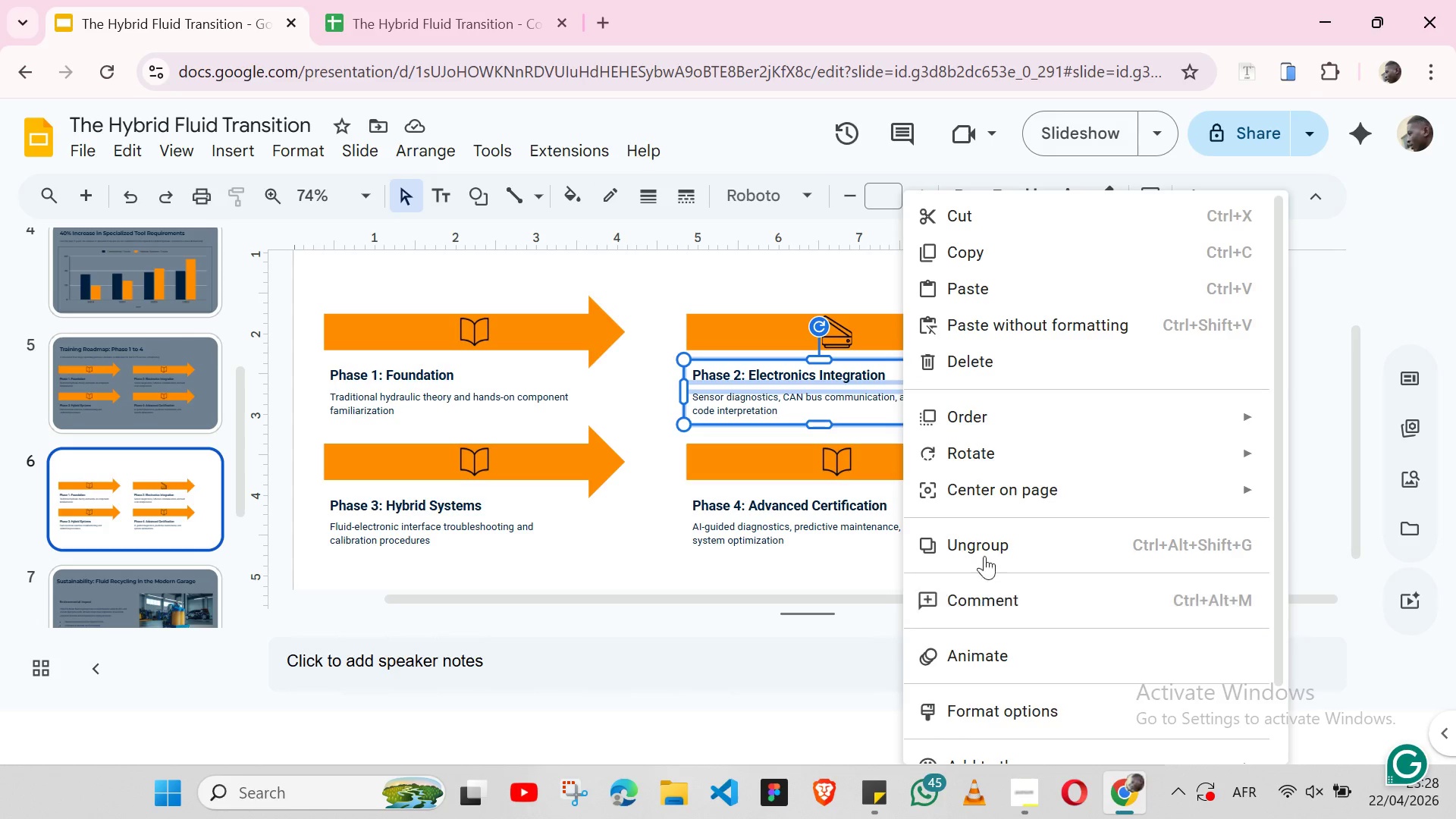 
left_click([983, 547])
 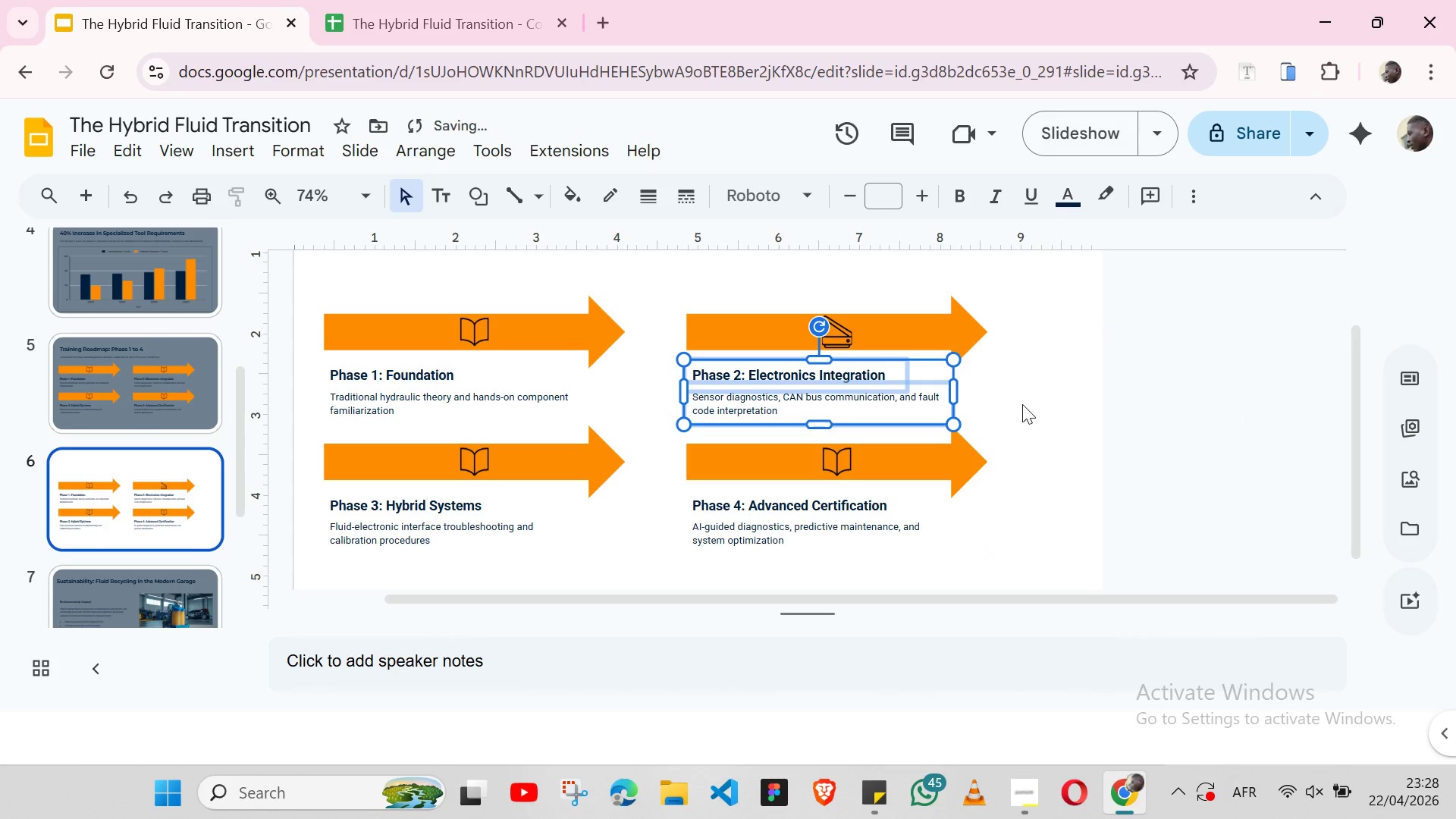 
left_click([1022, 402])
 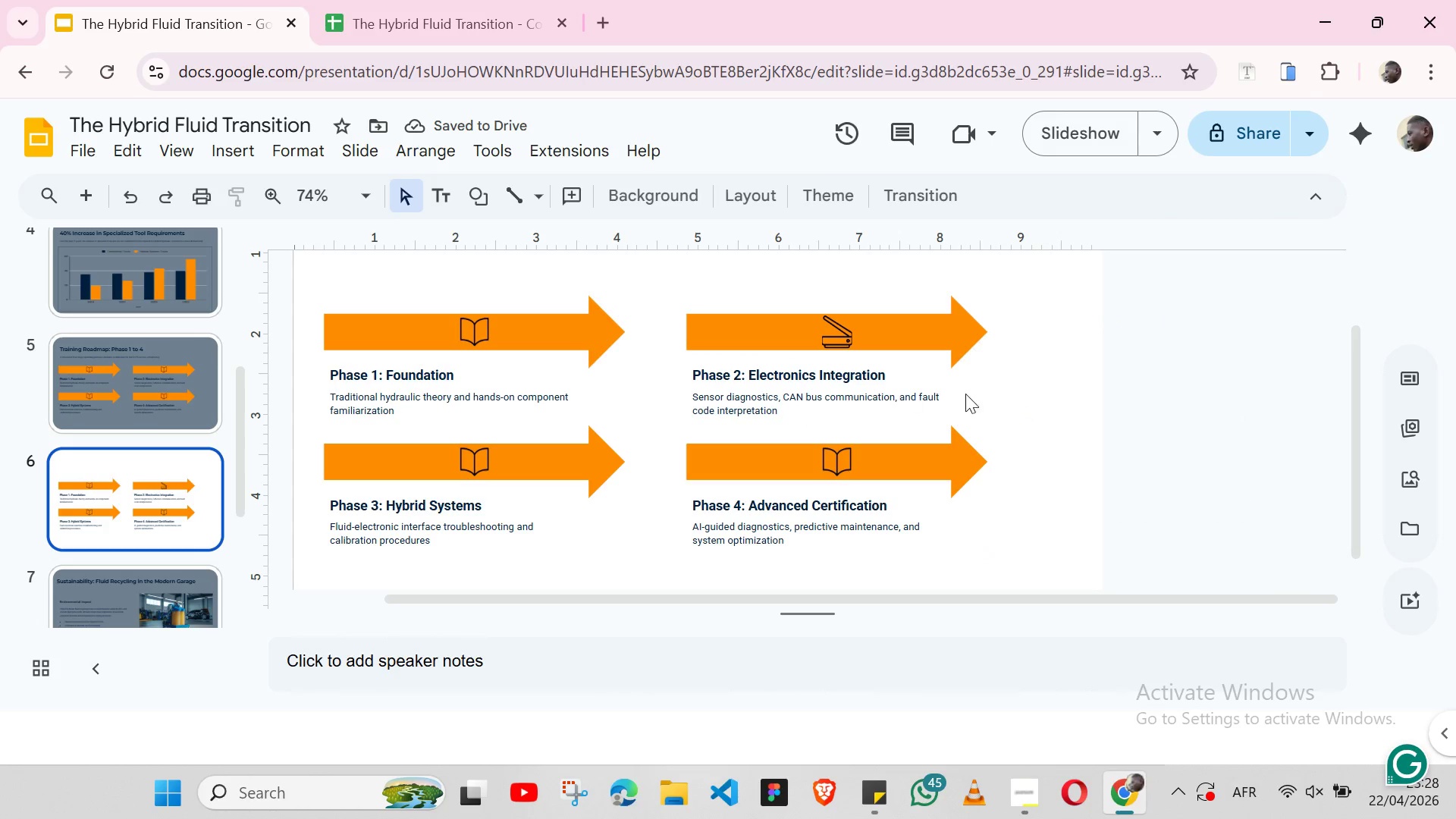 
left_click([990, 395])
 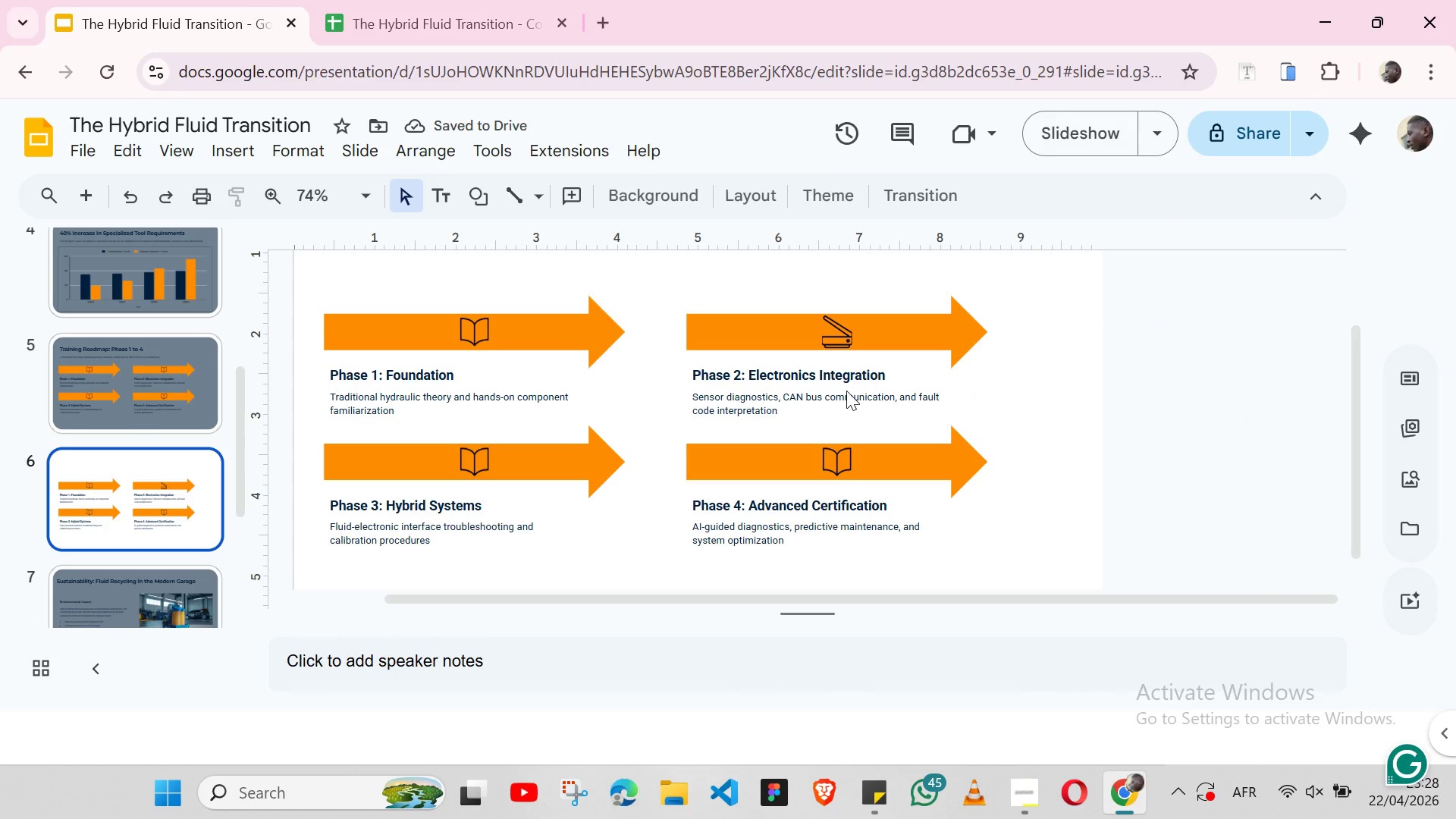 
left_click([846, 391])
 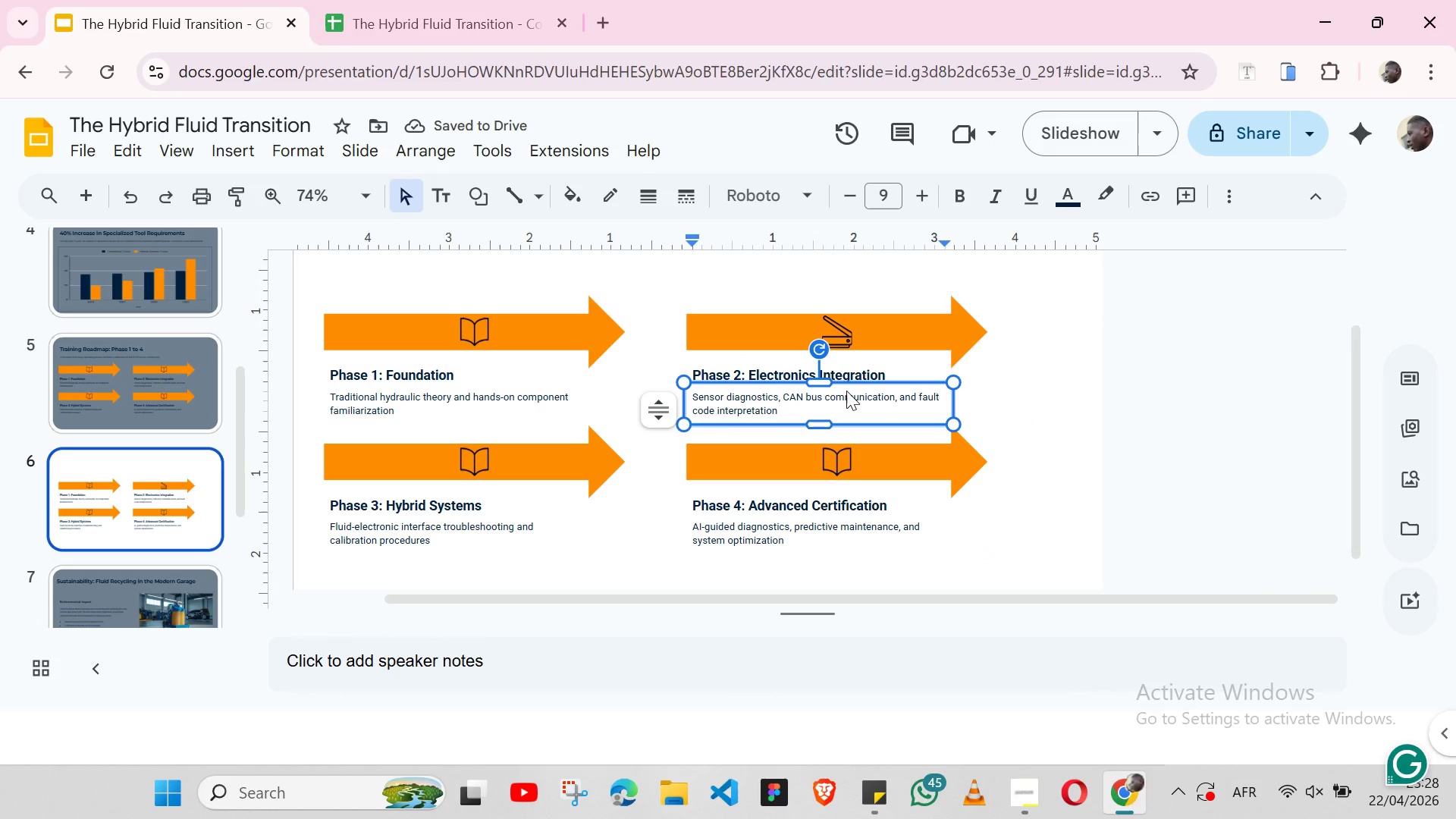 
hold_key(key=ShiftLeft, duration=0.75)
 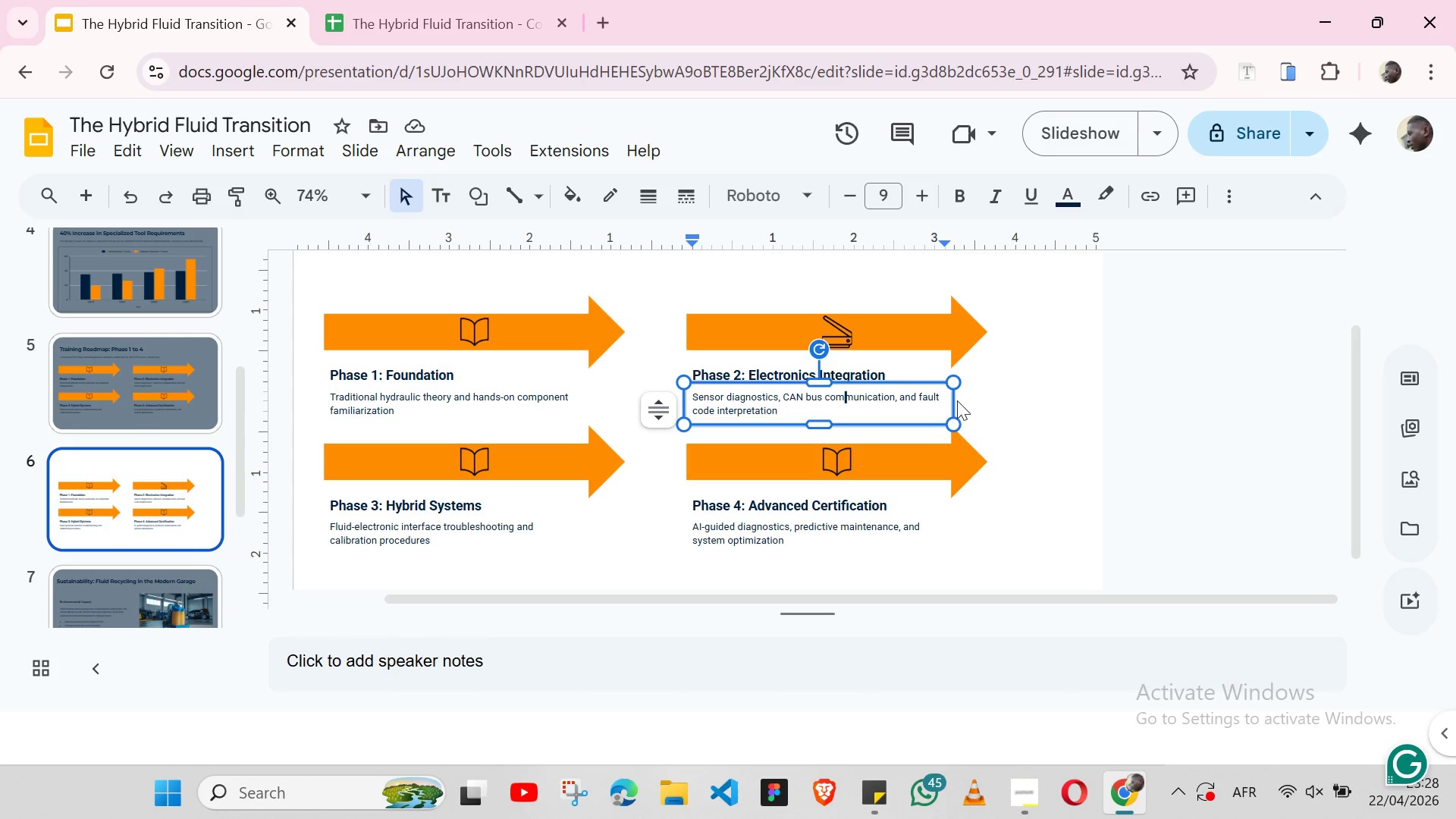 
left_click([957, 400])
 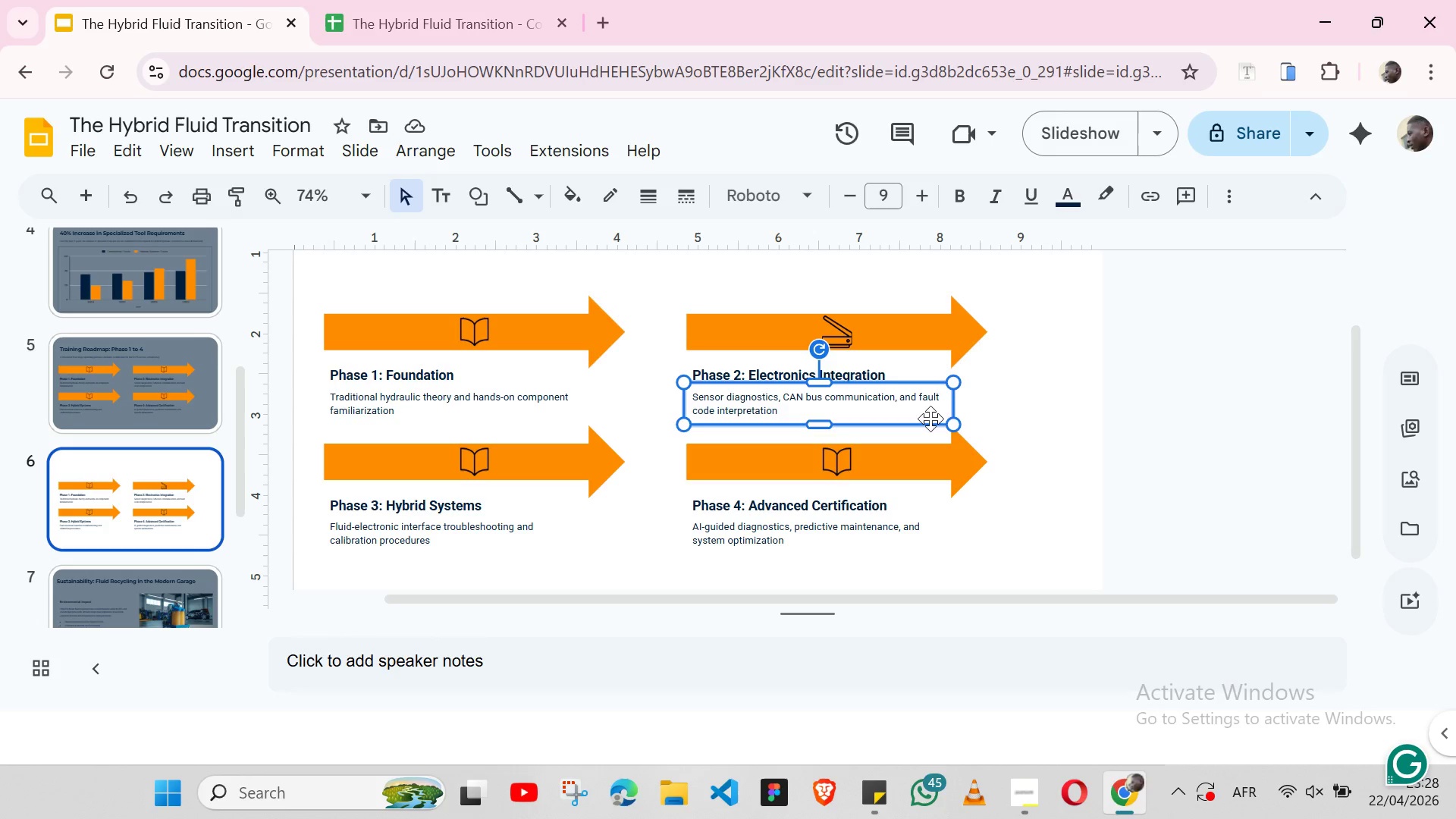 
left_click([930, 419])
 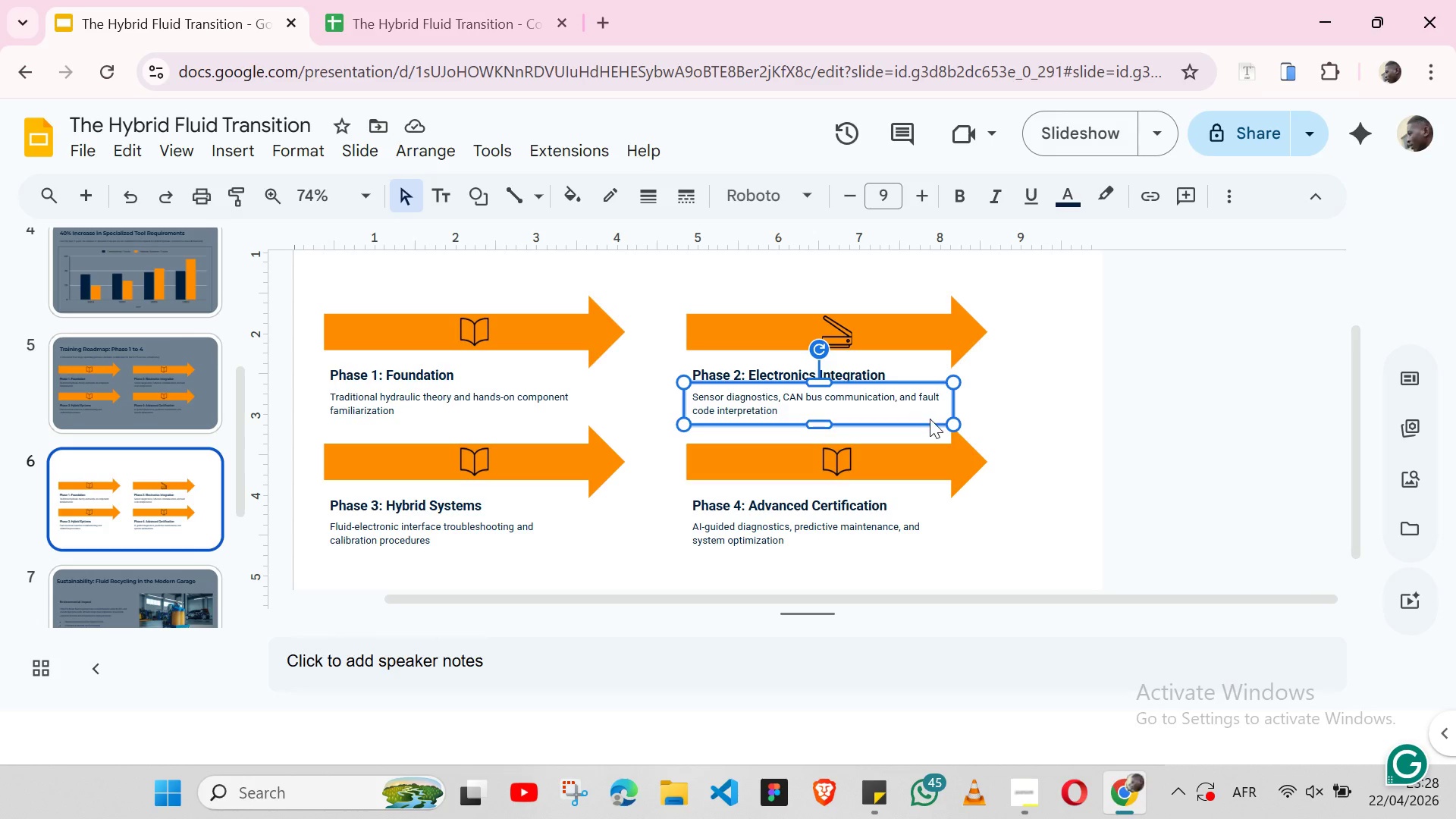 
hold_key(key=ShiftLeft, duration=1.53)
left_click([893, 372])
 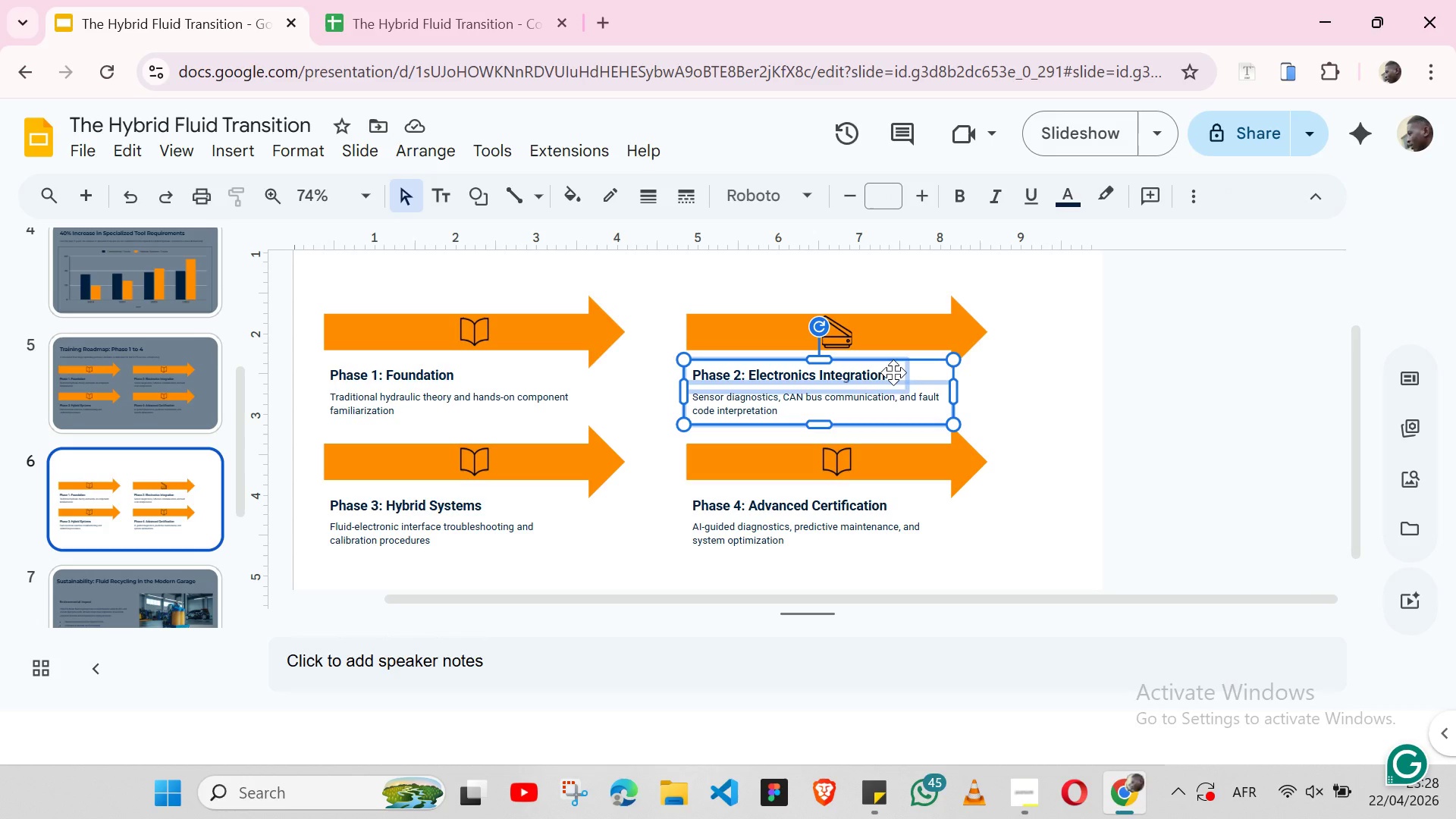 
key(Shift+ShiftLeft)
 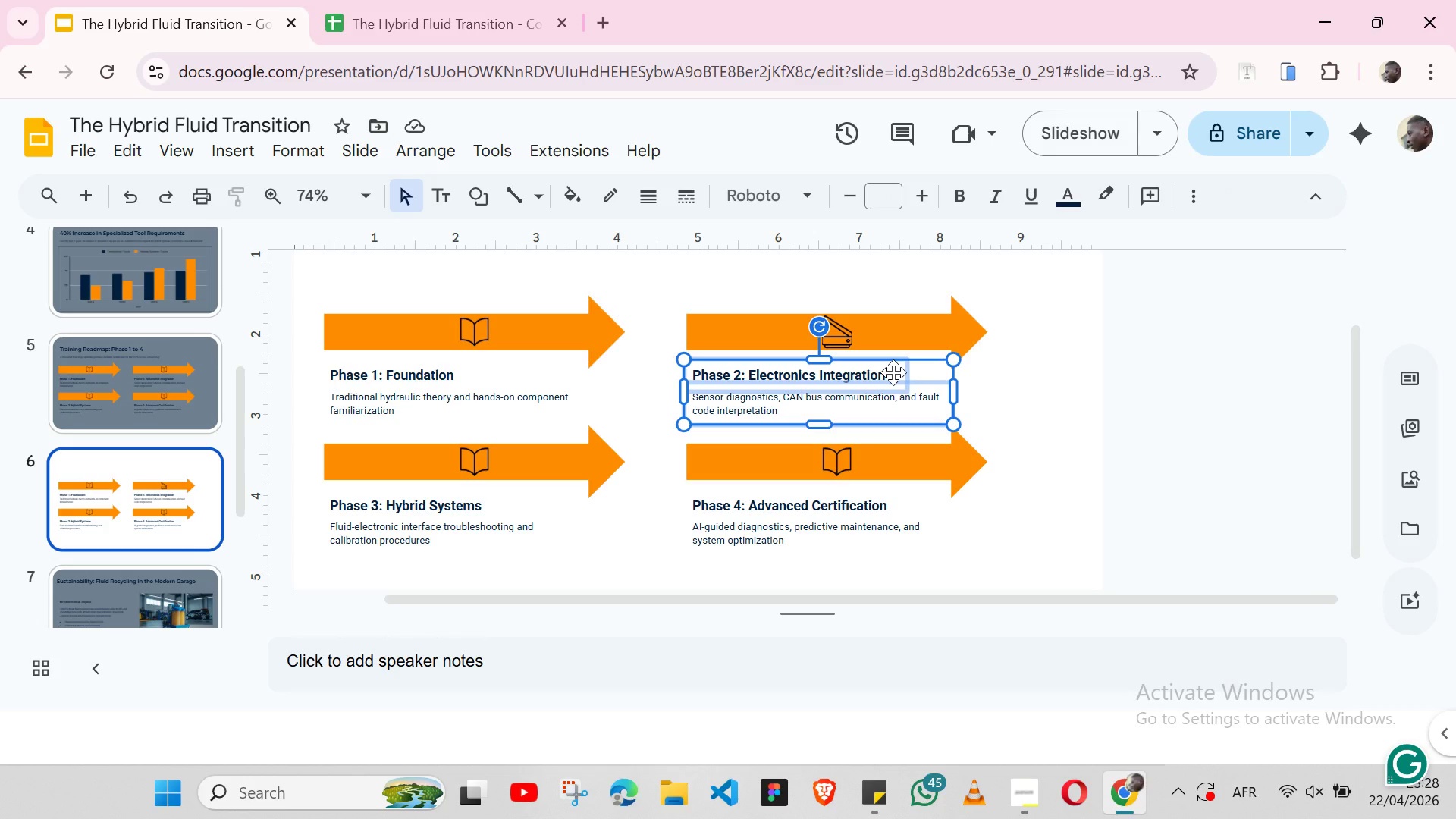 
key(Shift+ShiftLeft)
 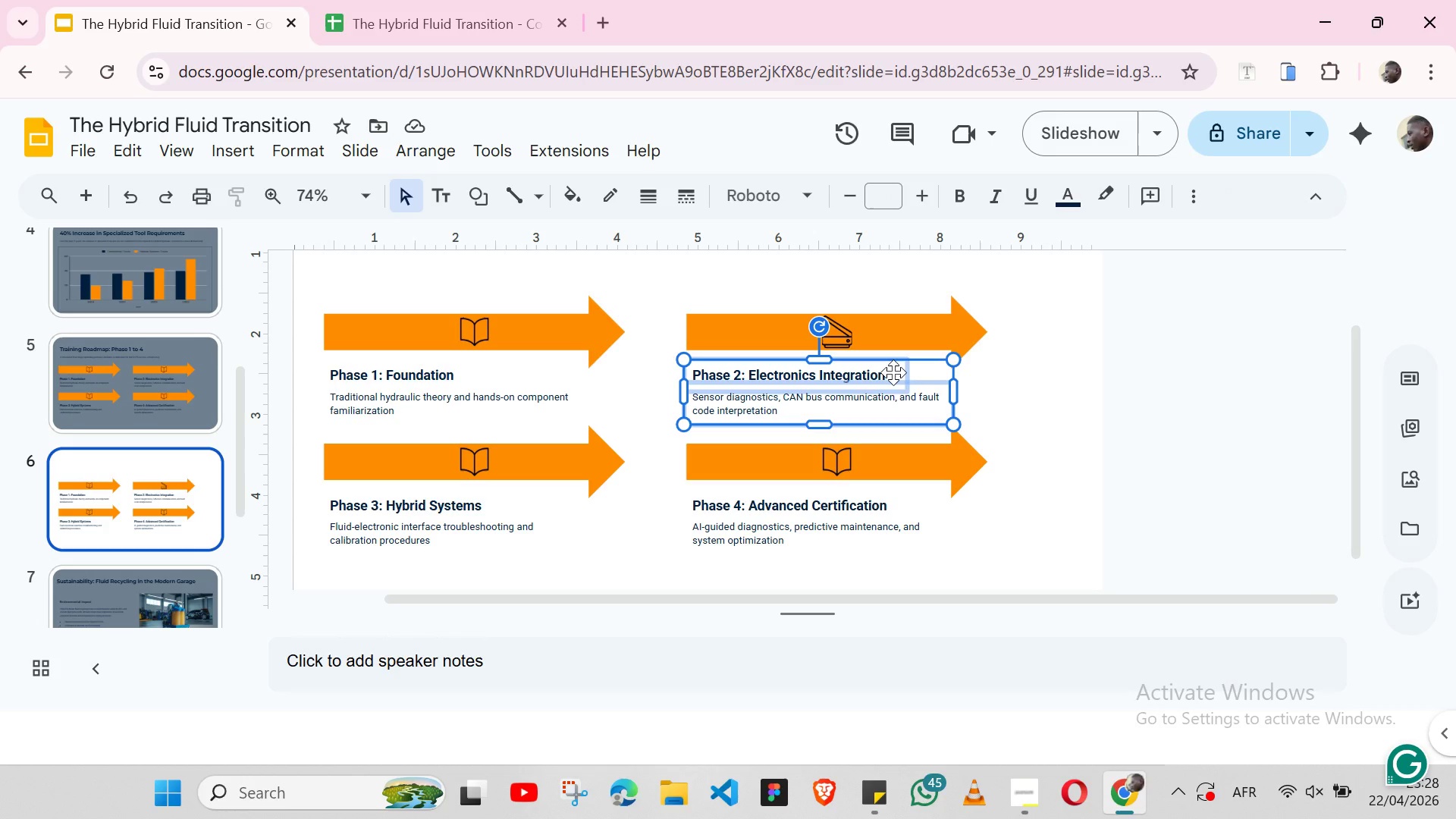 
key(Shift+ShiftLeft)
 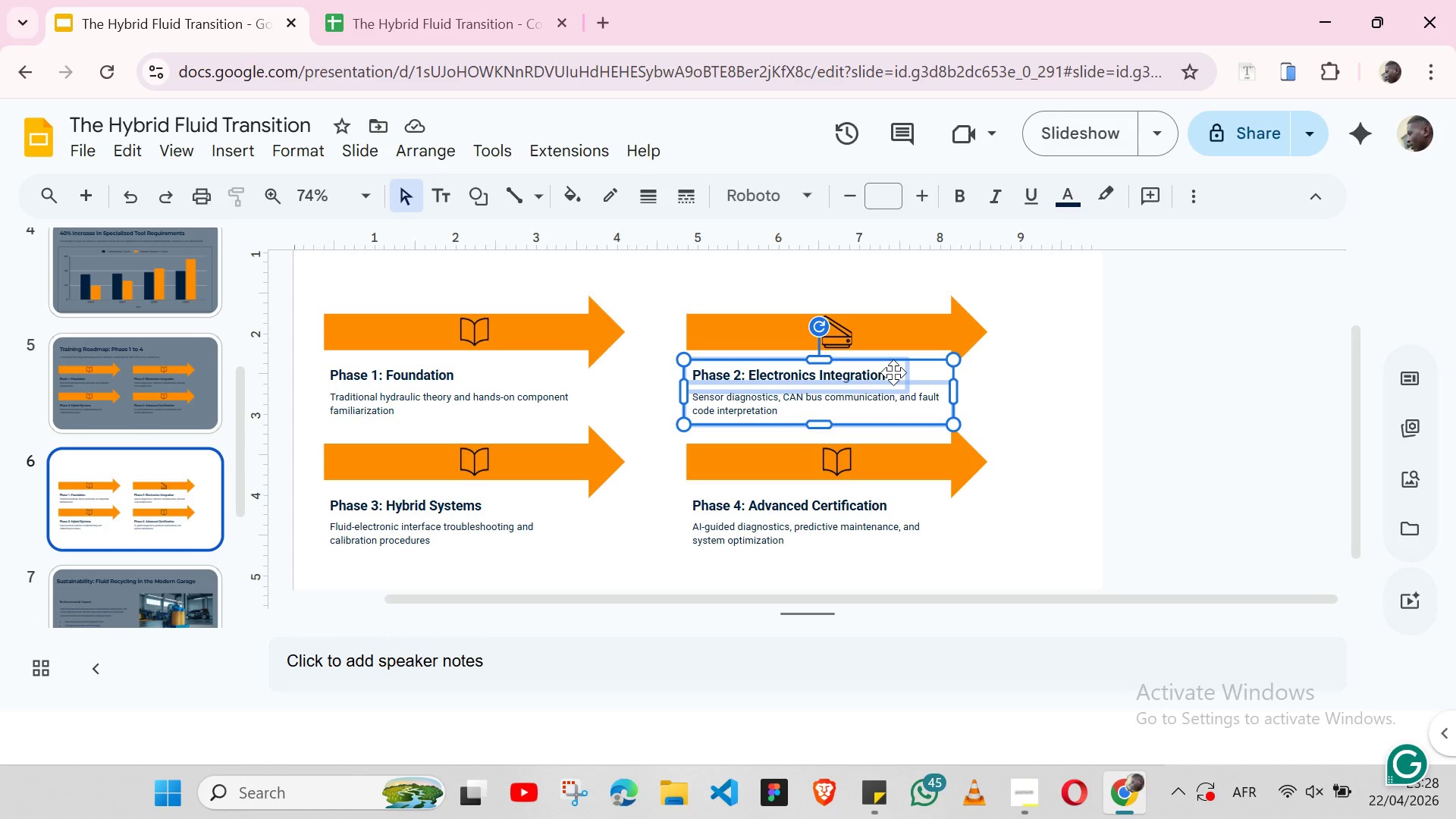 
key(Shift+ShiftLeft)
 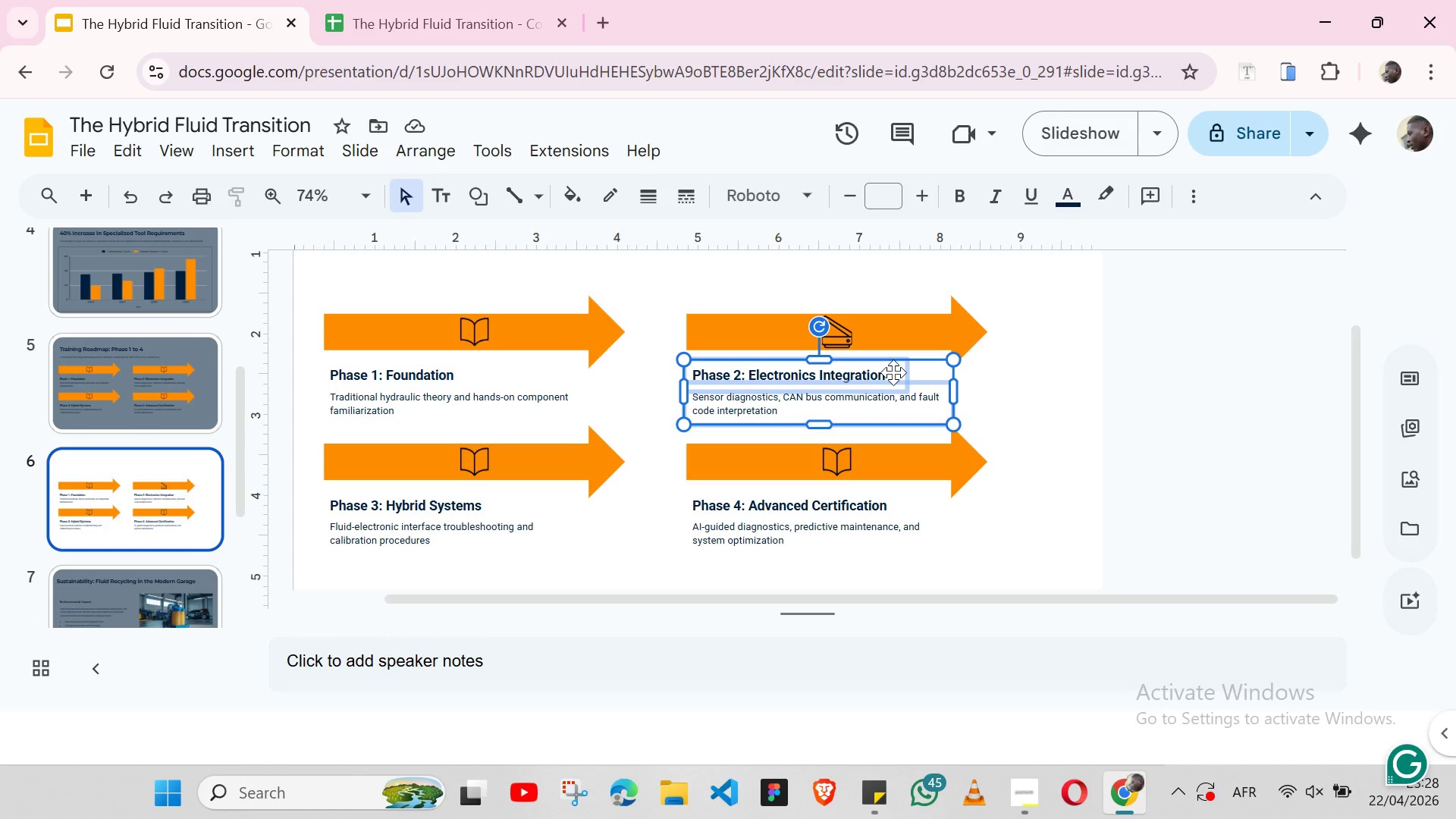 
key(Shift+ShiftLeft)
 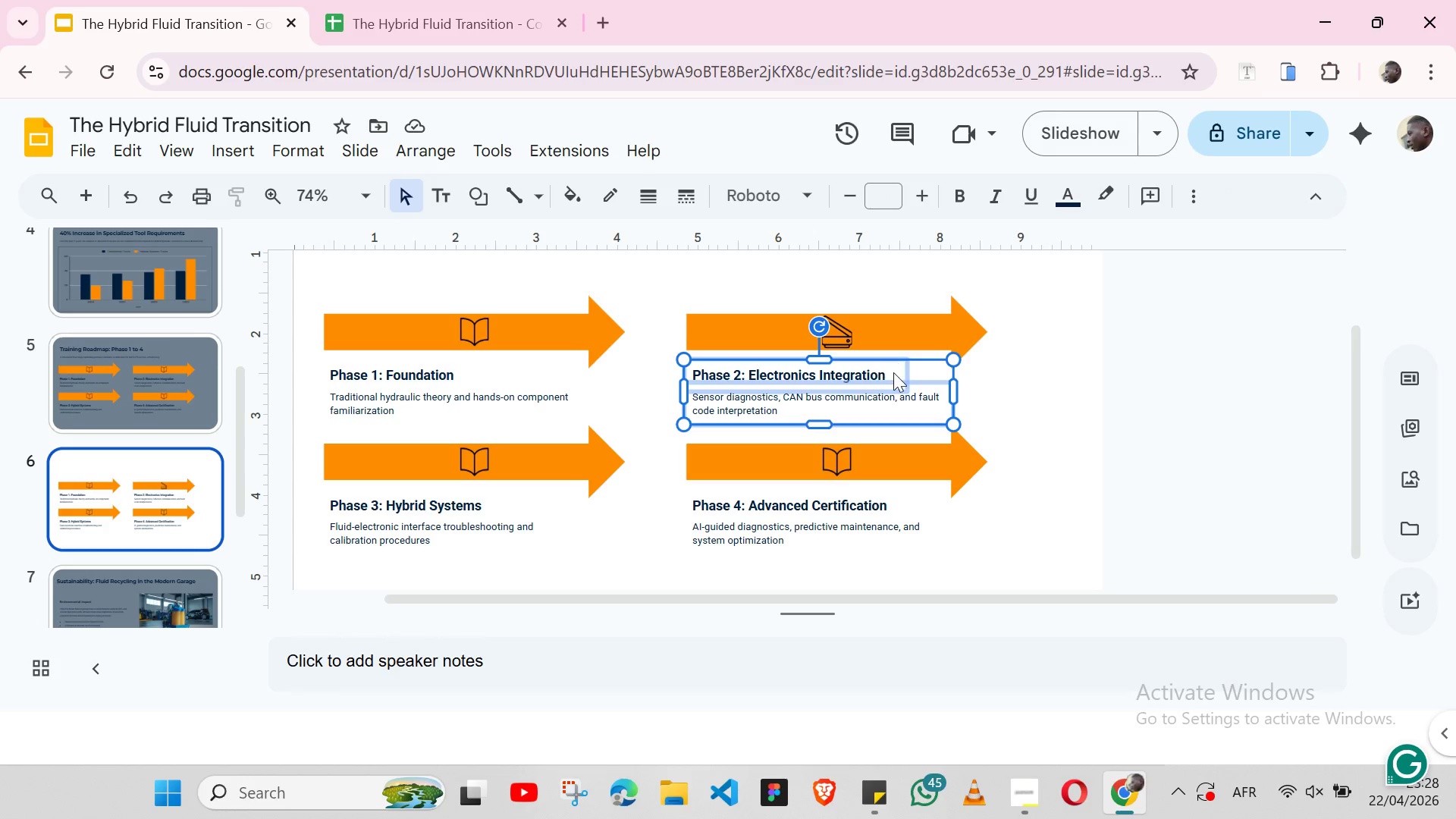 
right_click([893, 372])
 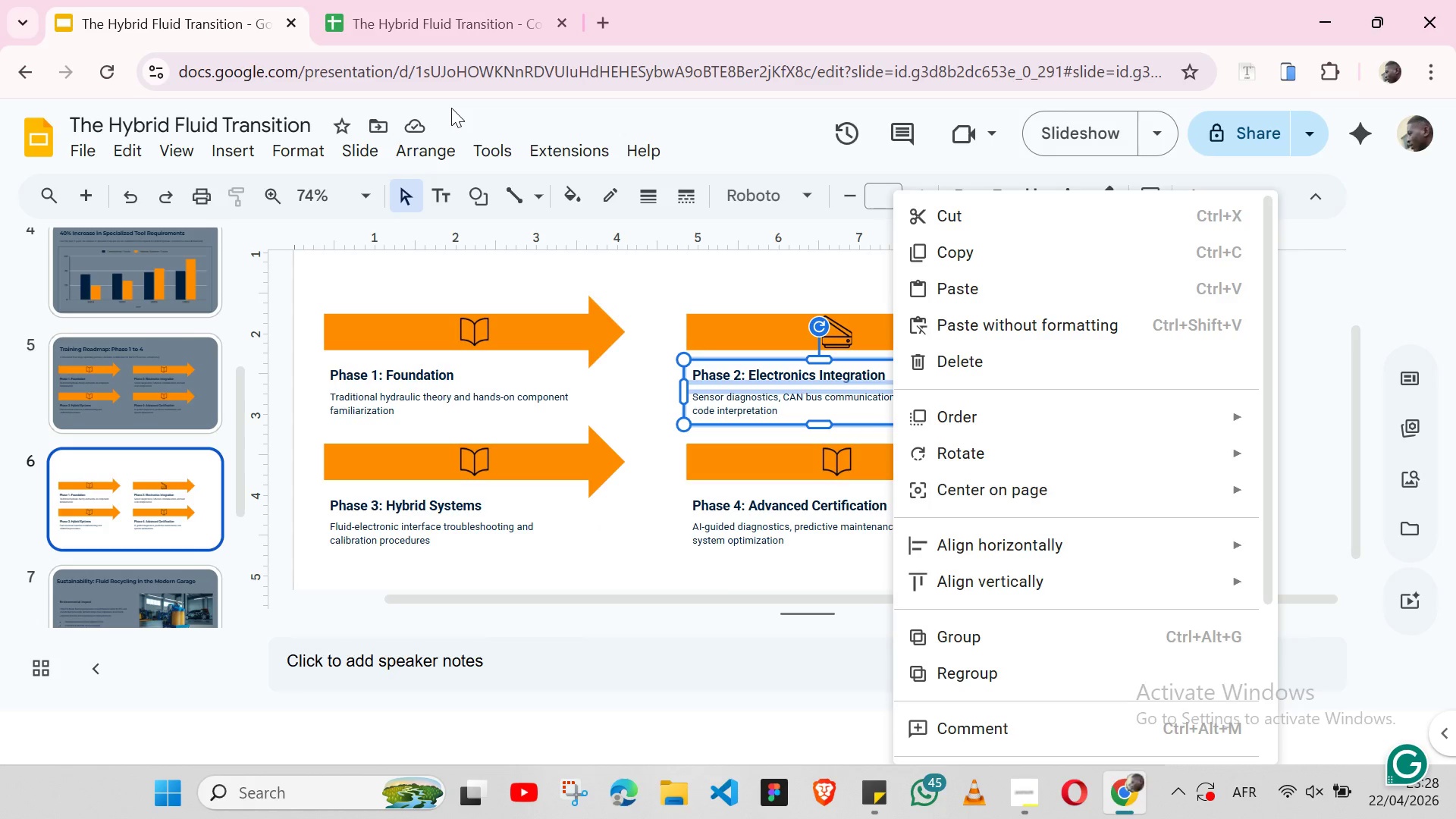 
wait(6.84)
 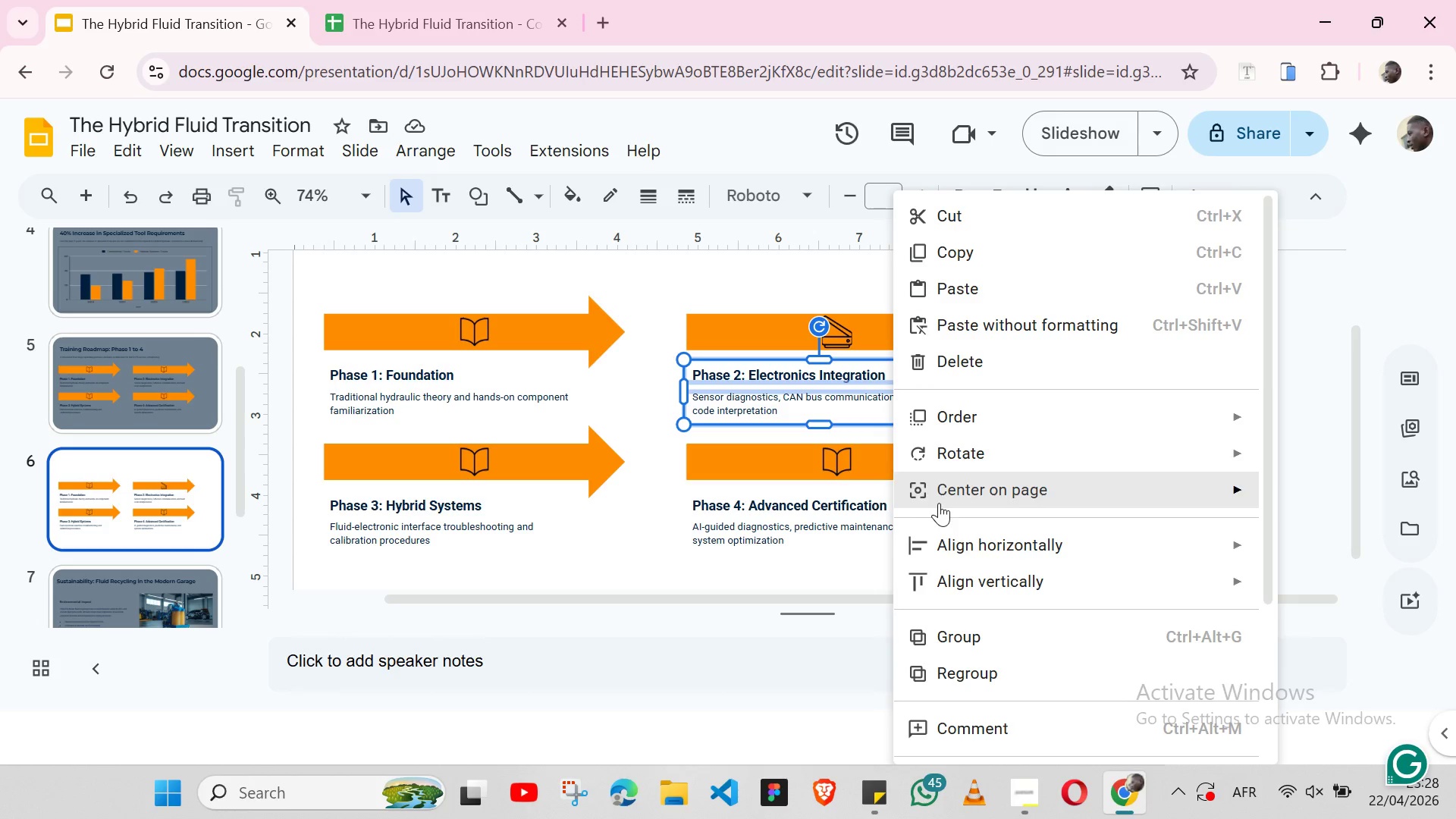 
left_click([427, 142])
 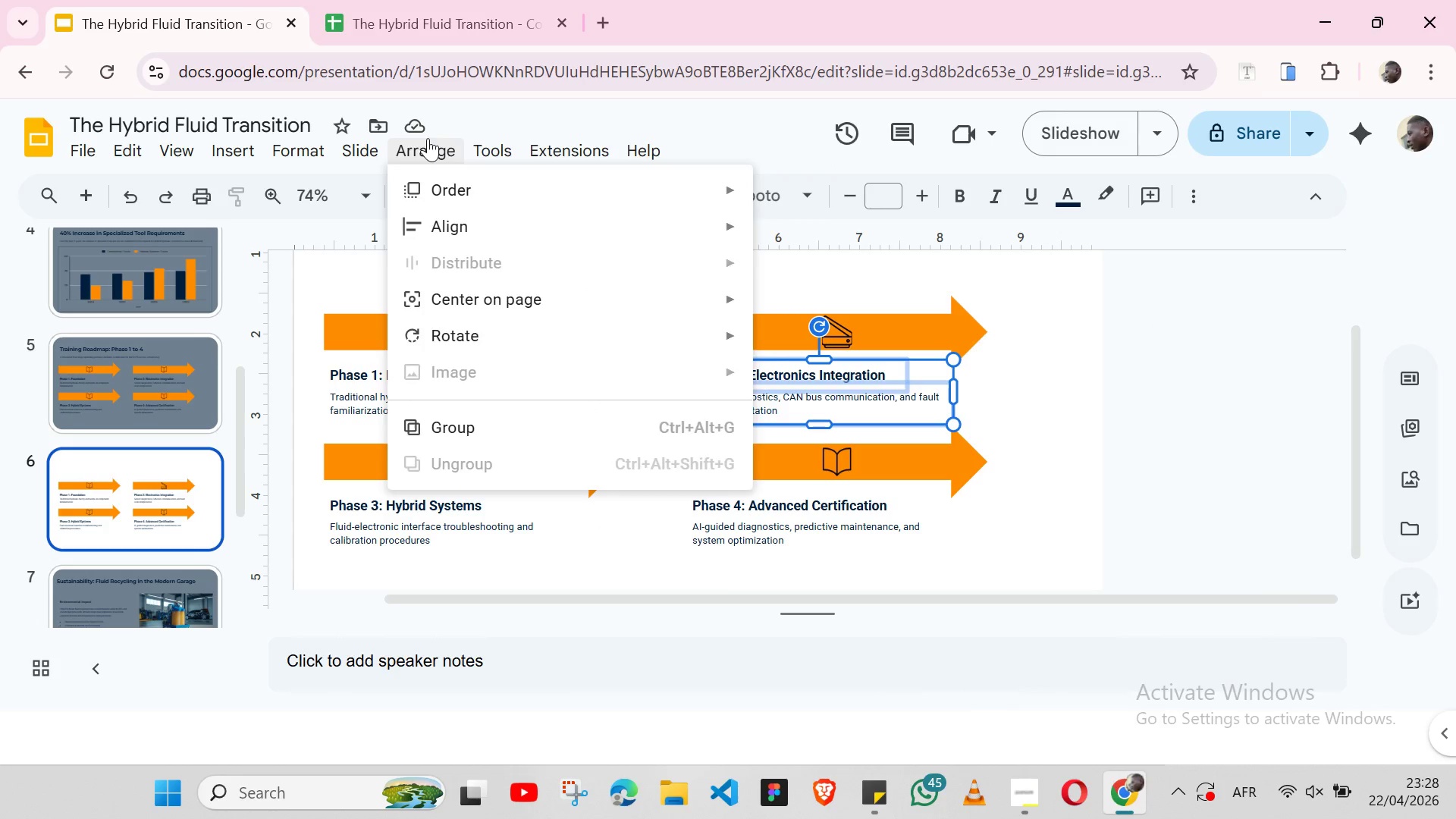 
double_click([428, 138])
 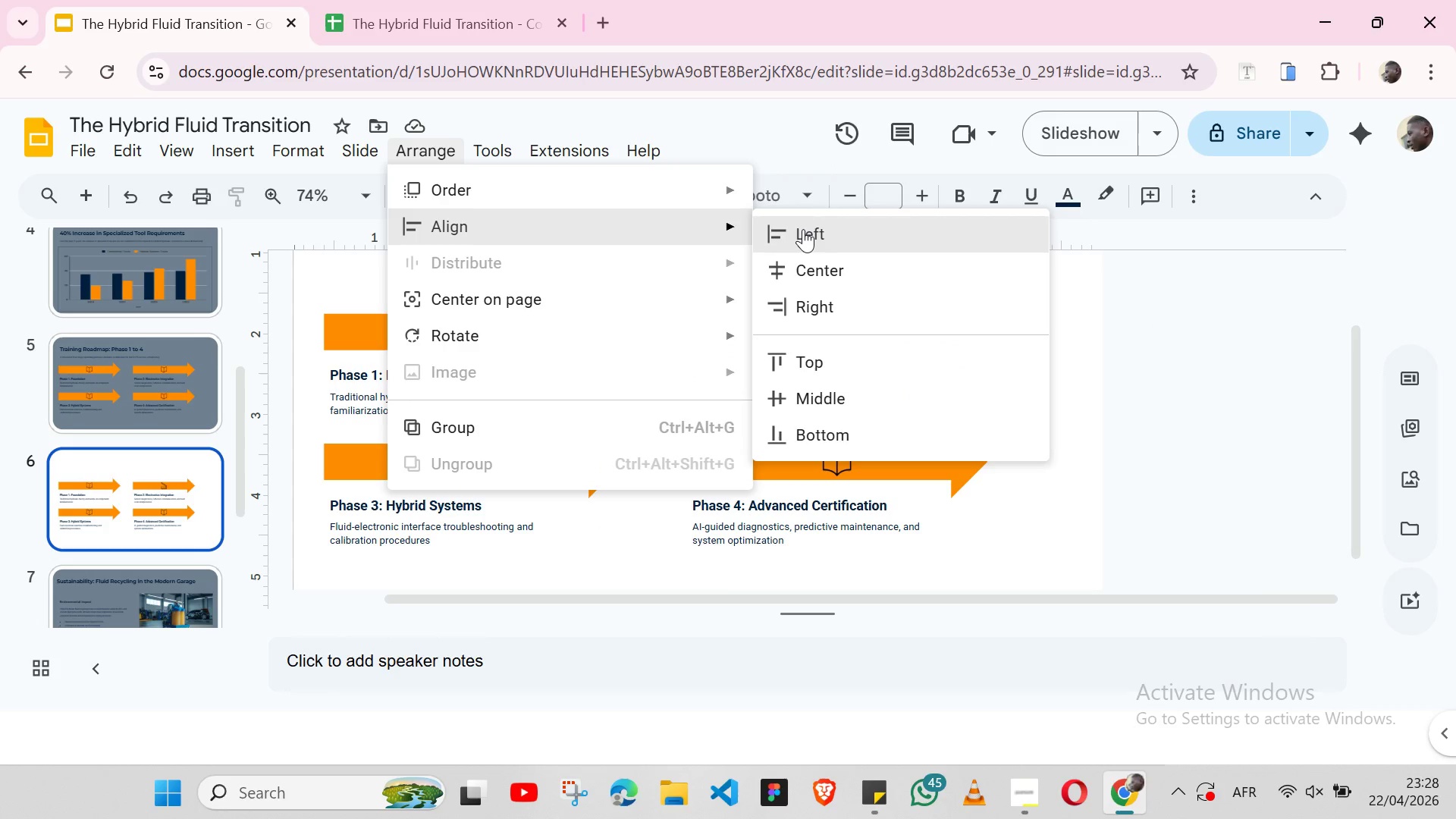 
left_click([805, 229])
 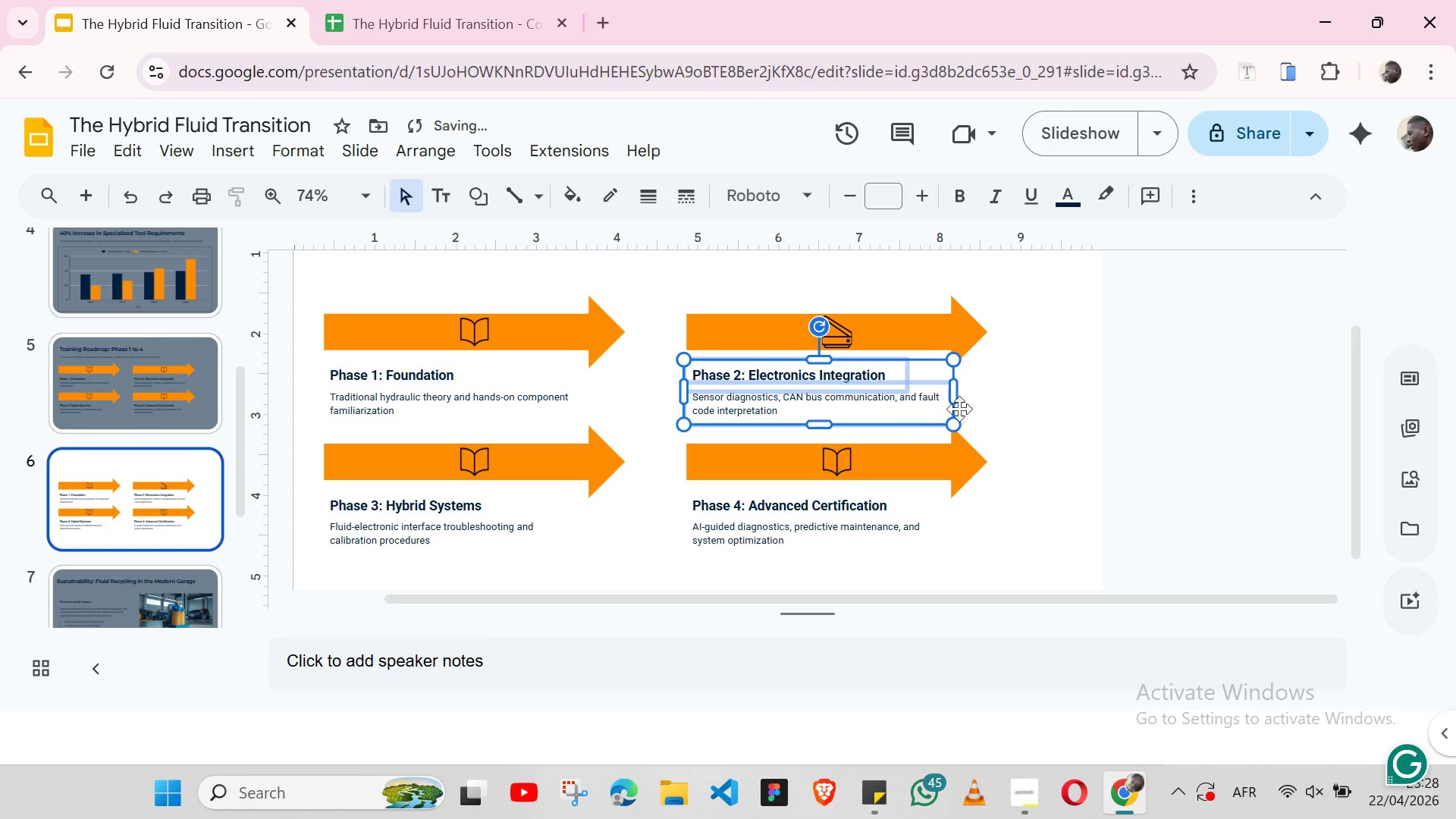 
left_click([1013, 408])
 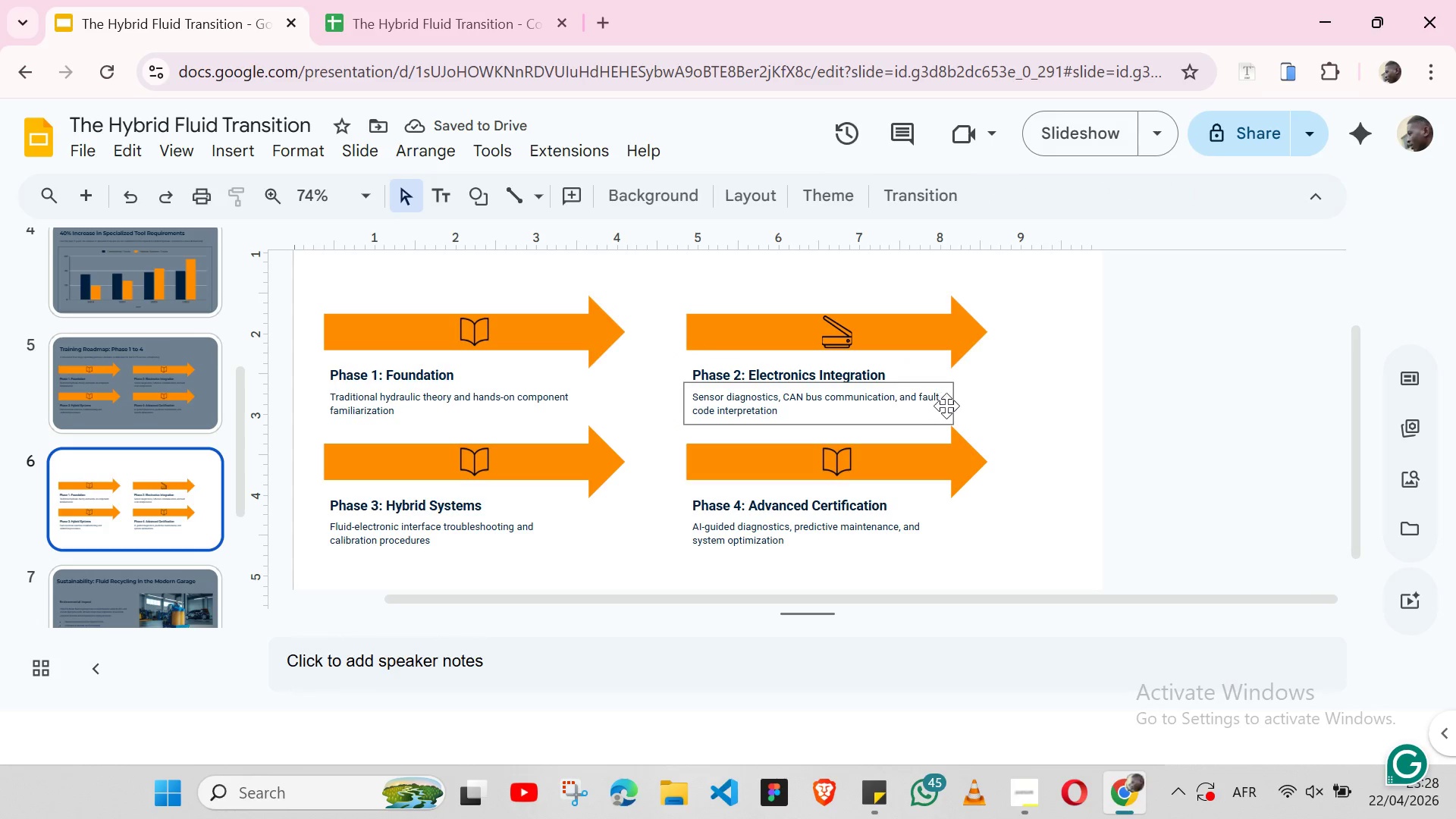 
left_click([947, 406])
 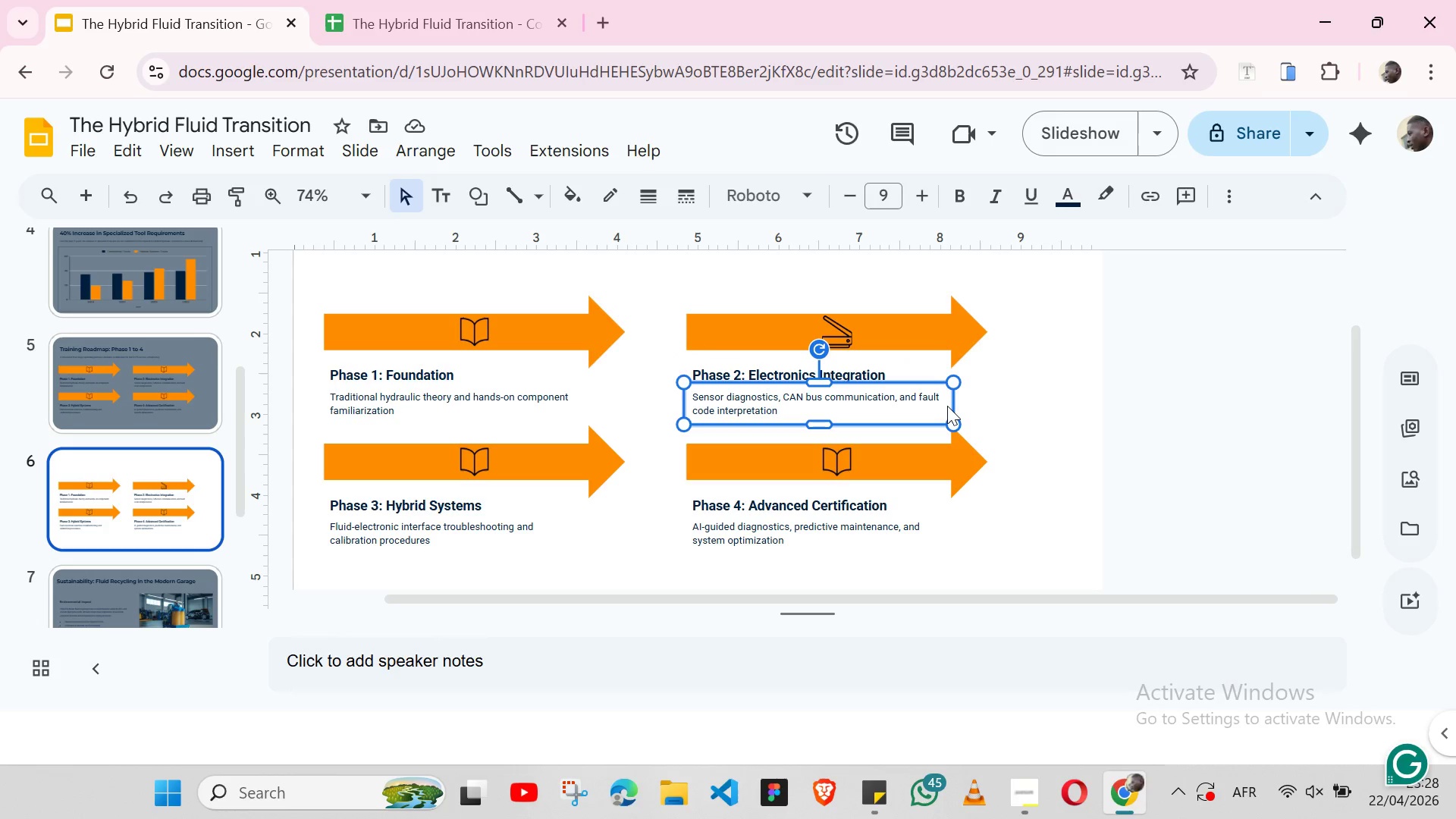 
hold_key(key=ShiftLeft, duration=1.48)
left_click([903, 366])
 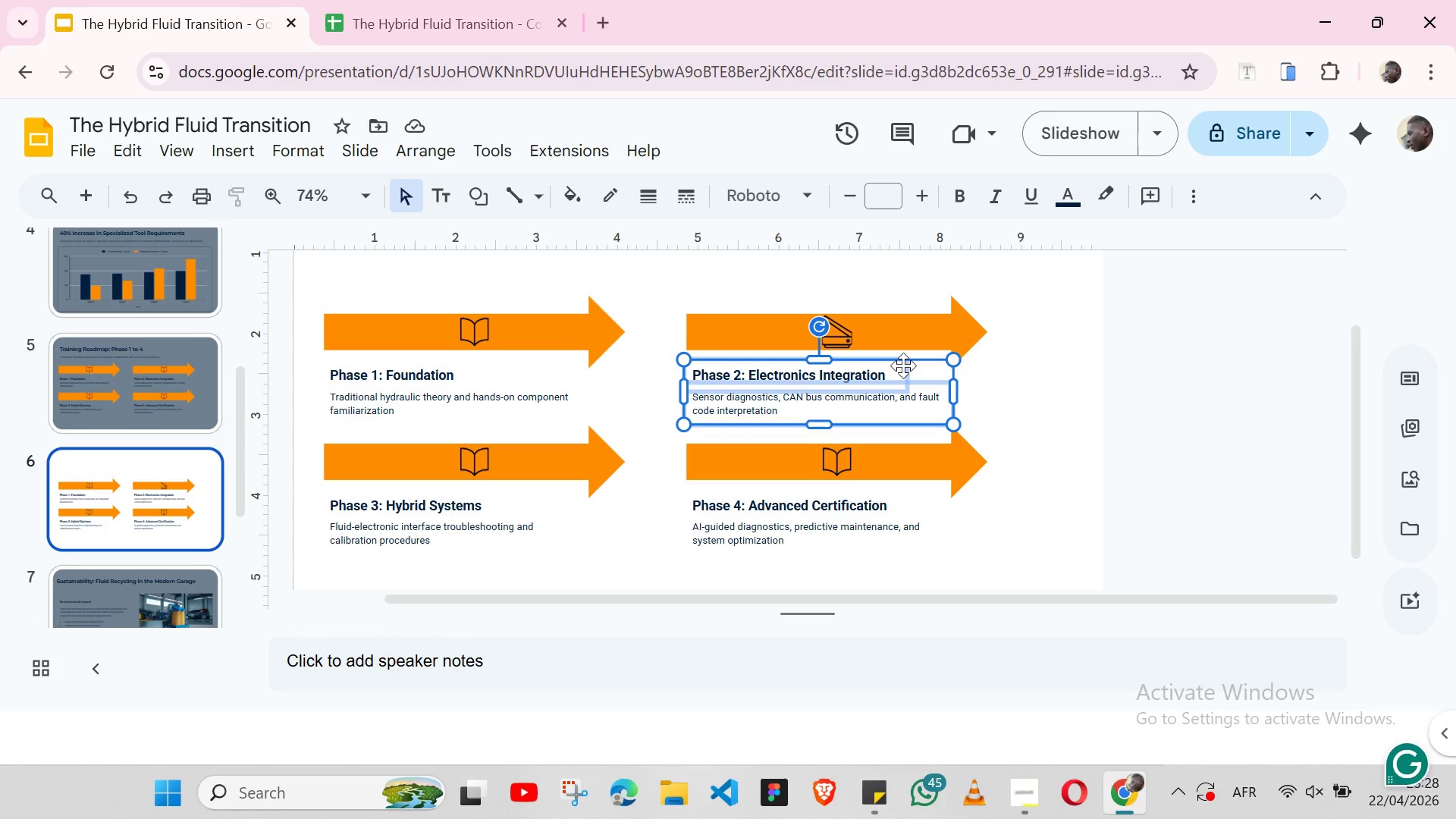 
right_click([903, 366])
 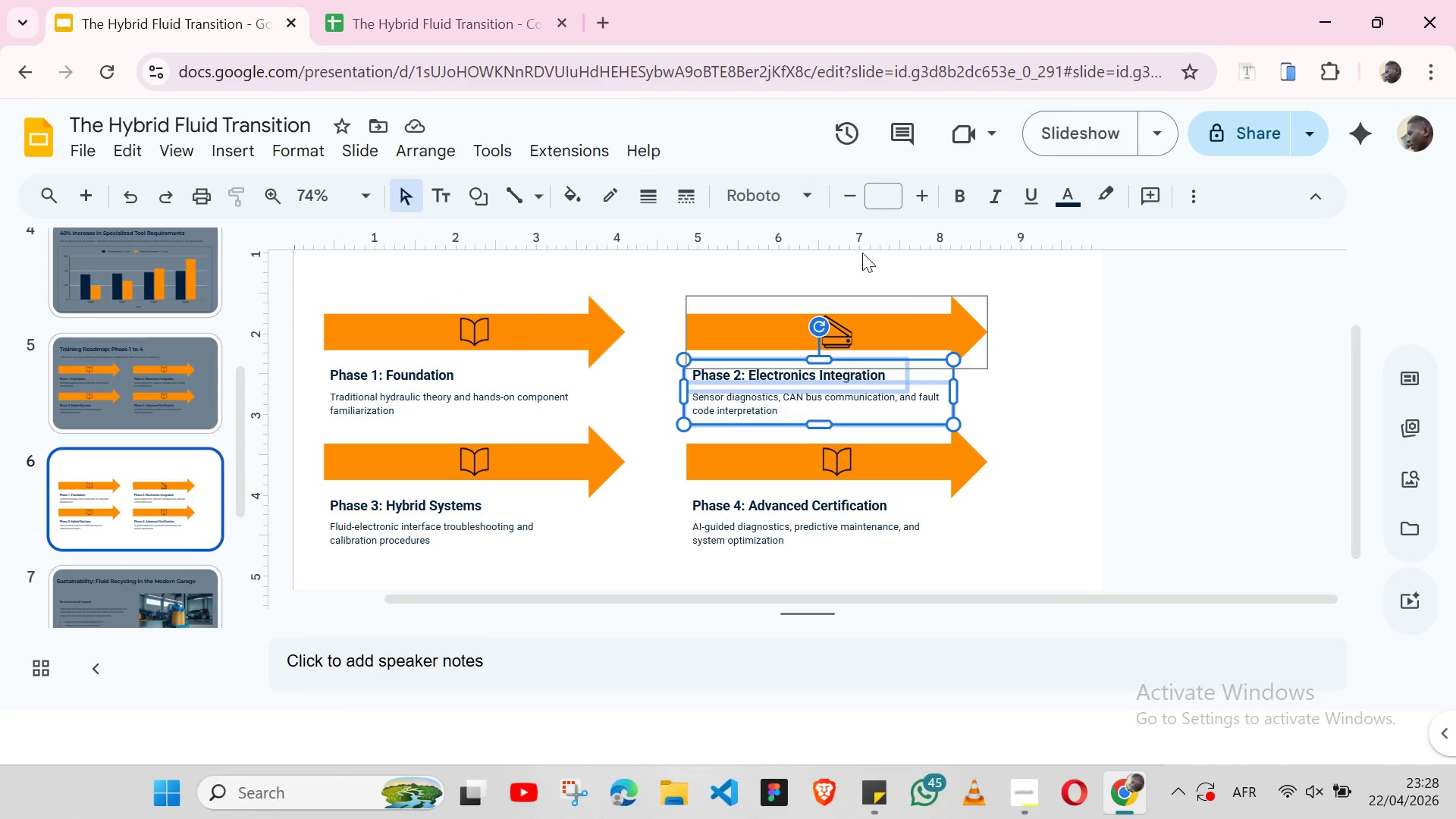 
right_click([927, 372])
 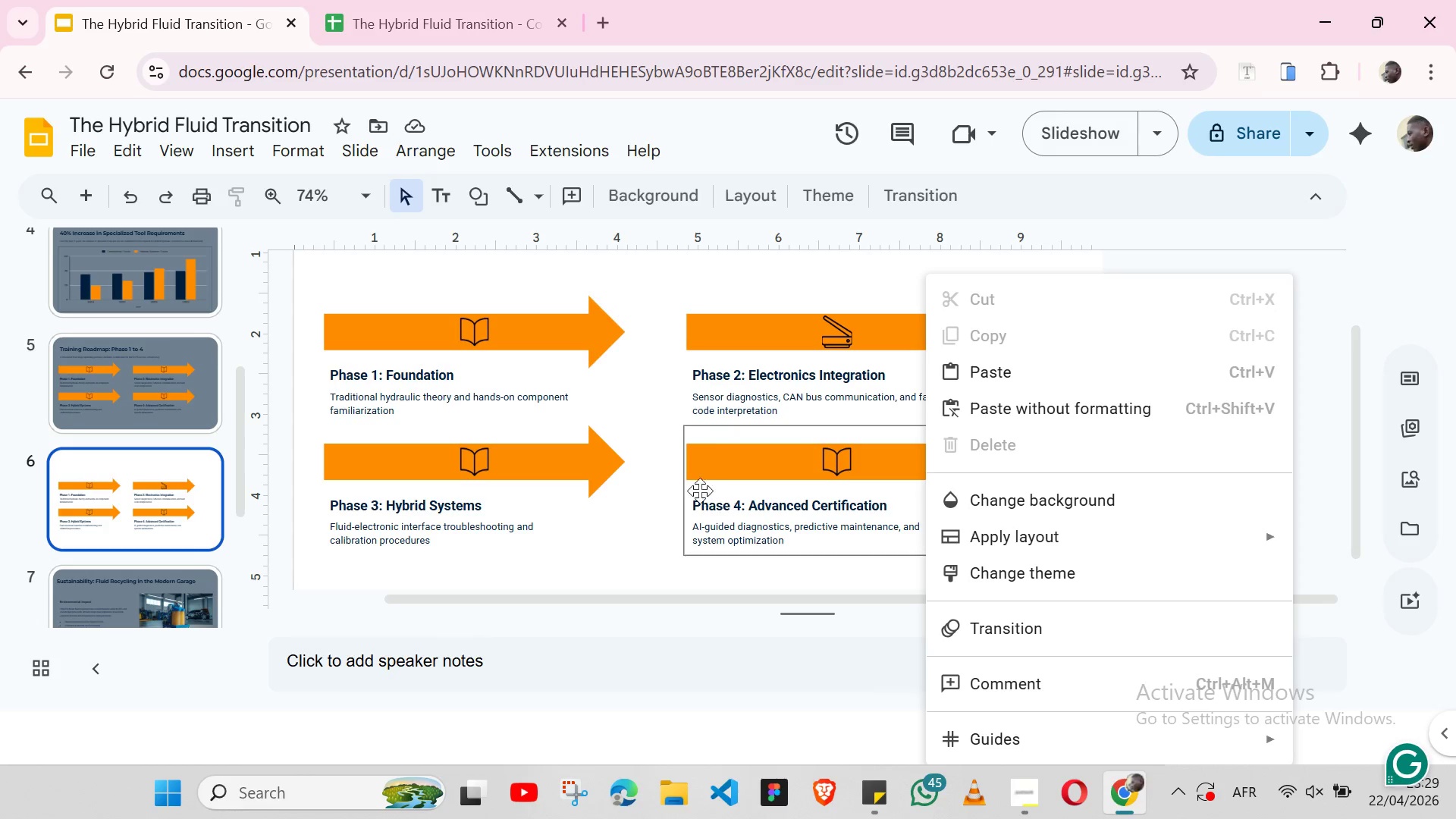 
left_click([671, 489])
 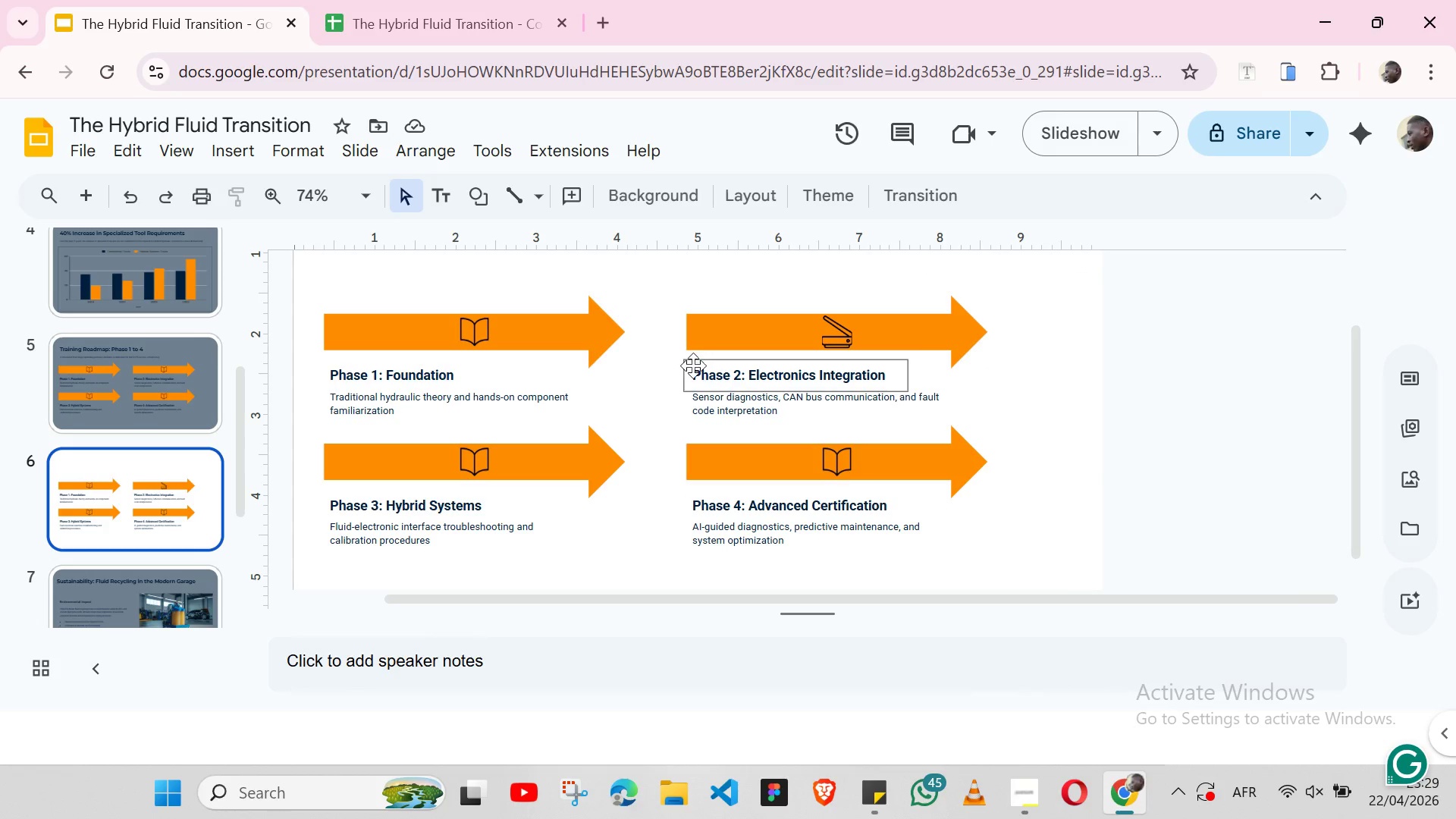 
left_click([693, 367])
 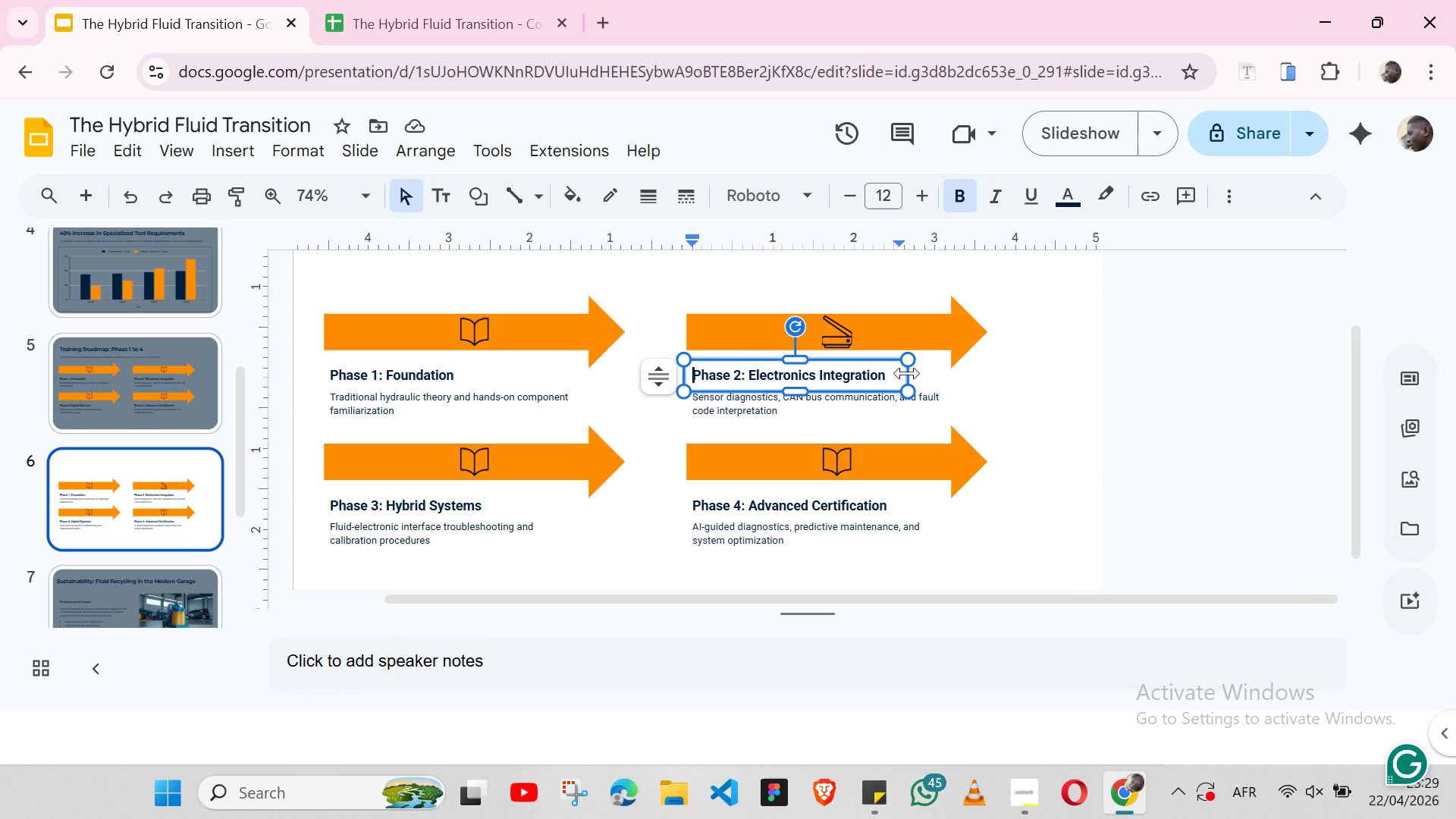 
wait(8.31)
 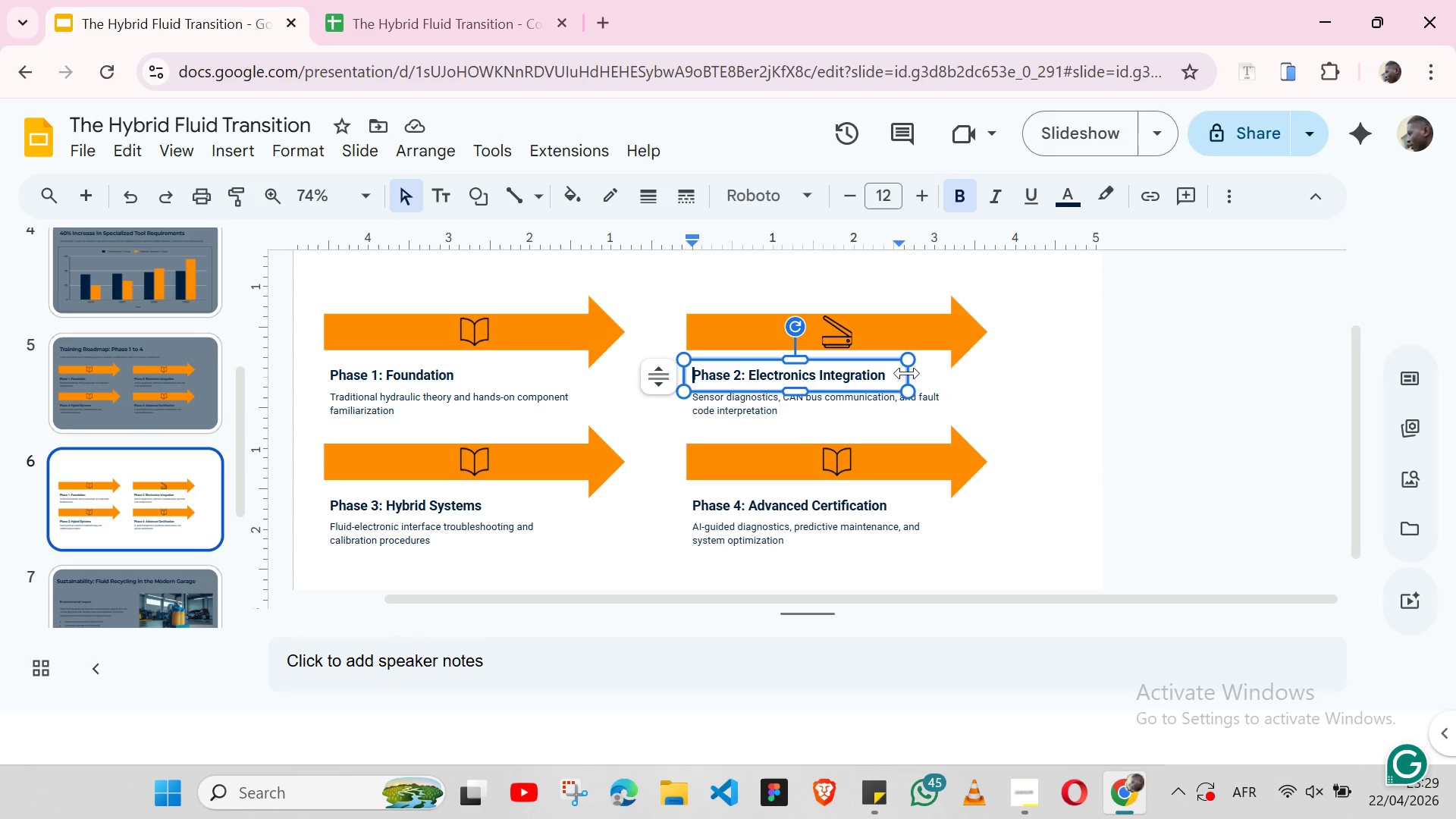 
left_click([885, 347])
 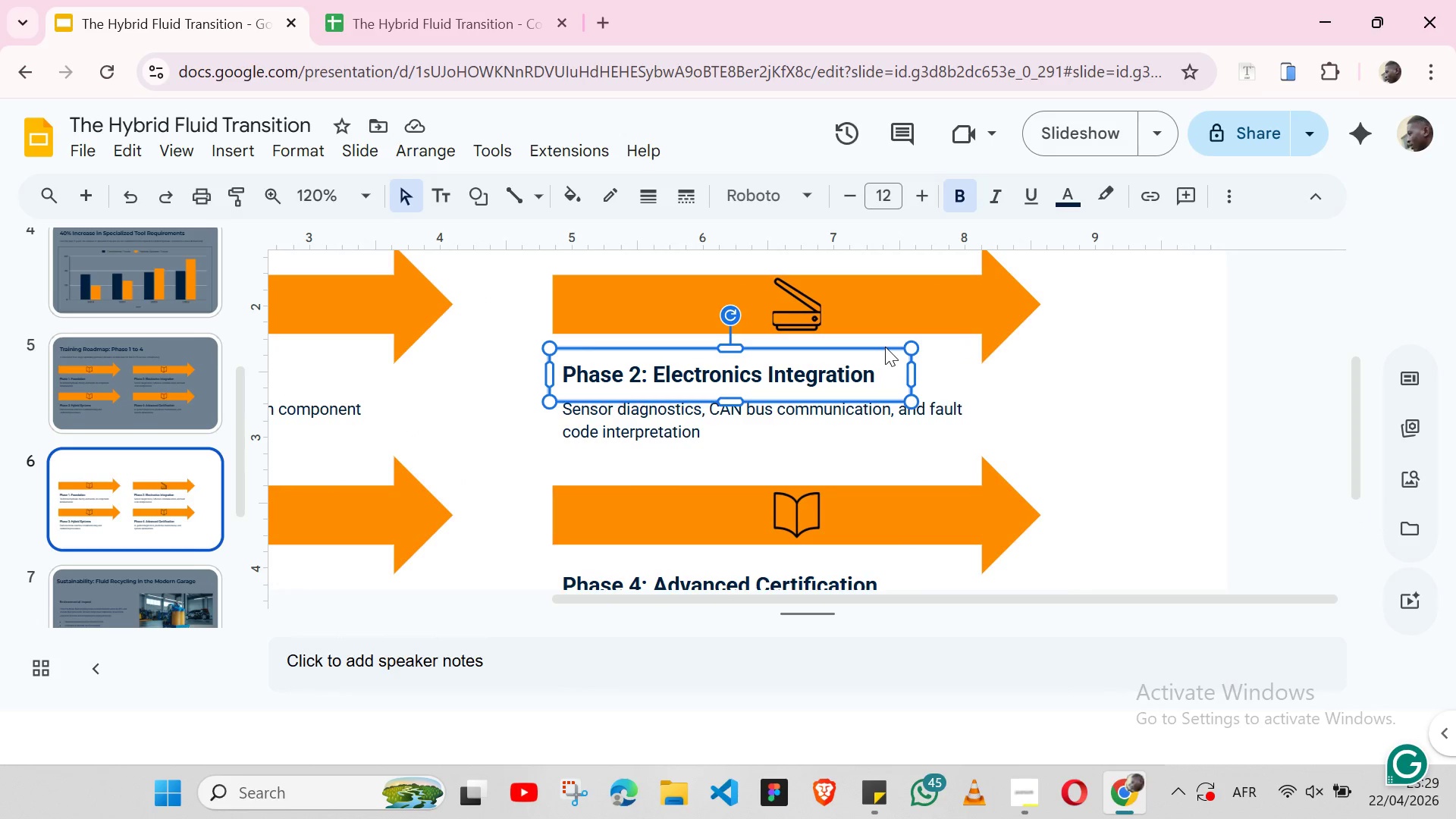 
hold_key(key=ShiftLeft, duration=1.51)
left_click([976, 391])
 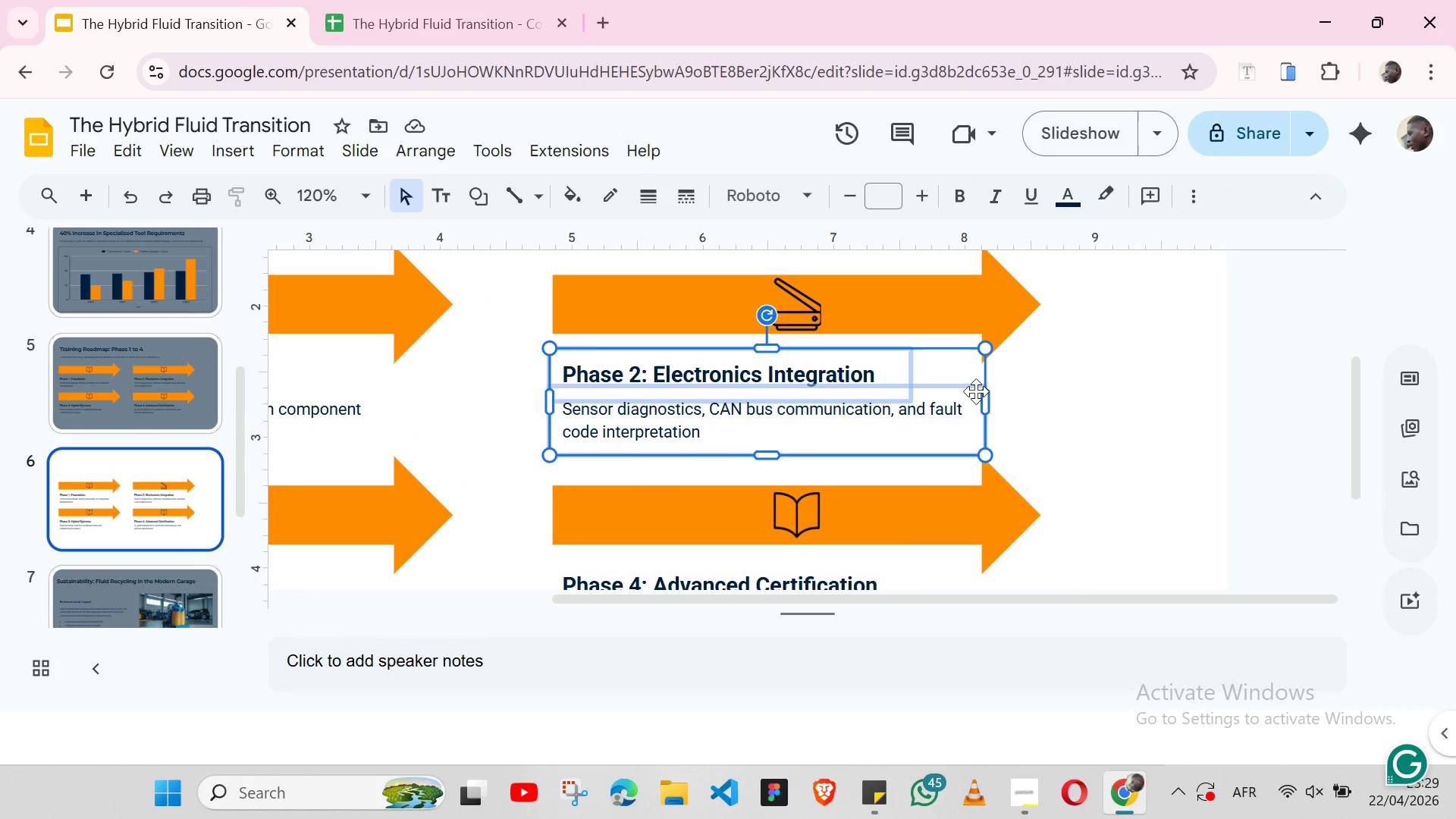 
hold_key(key=ShiftLeft, duration=0.42)
 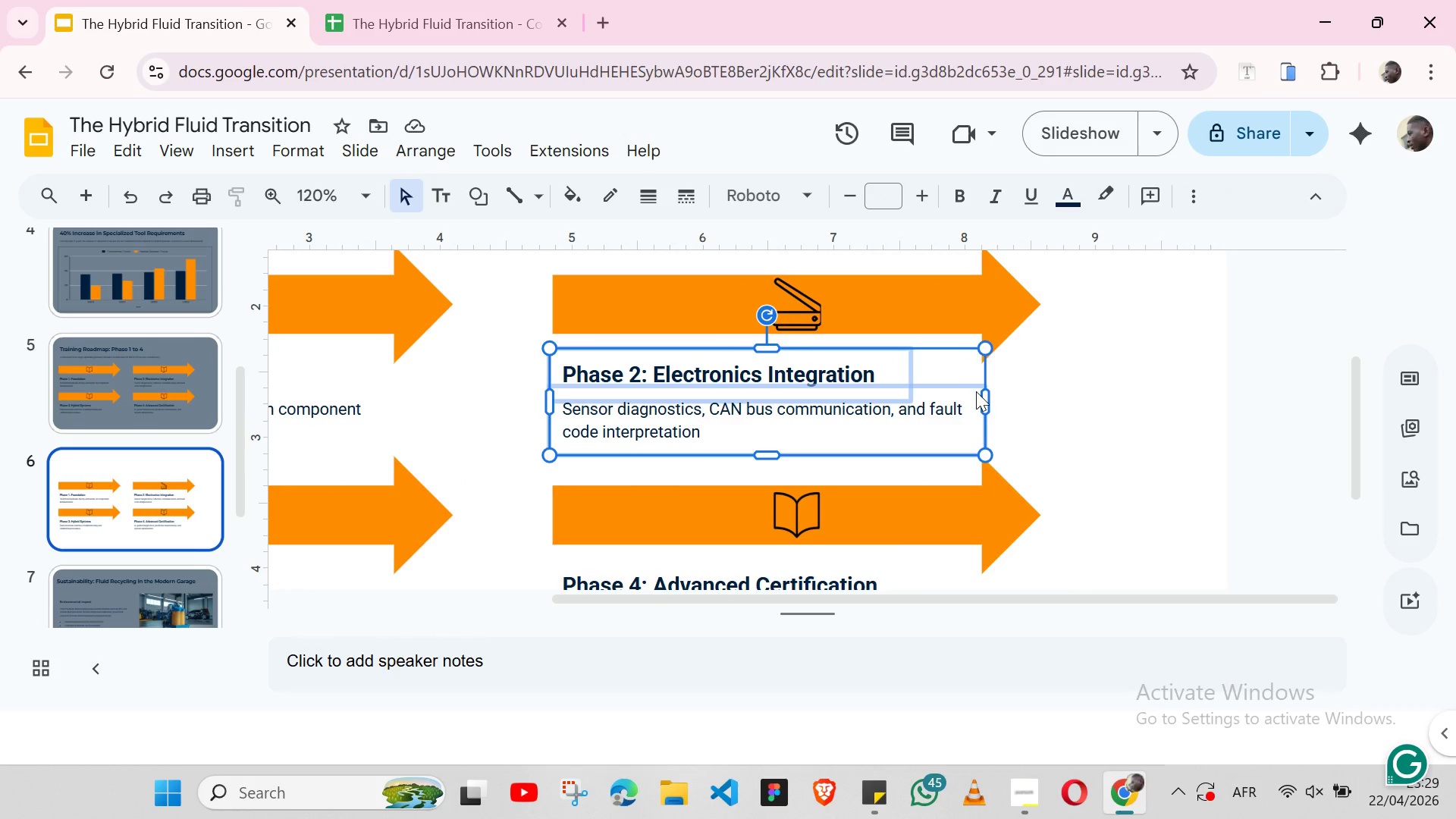 
right_click([976, 391])
 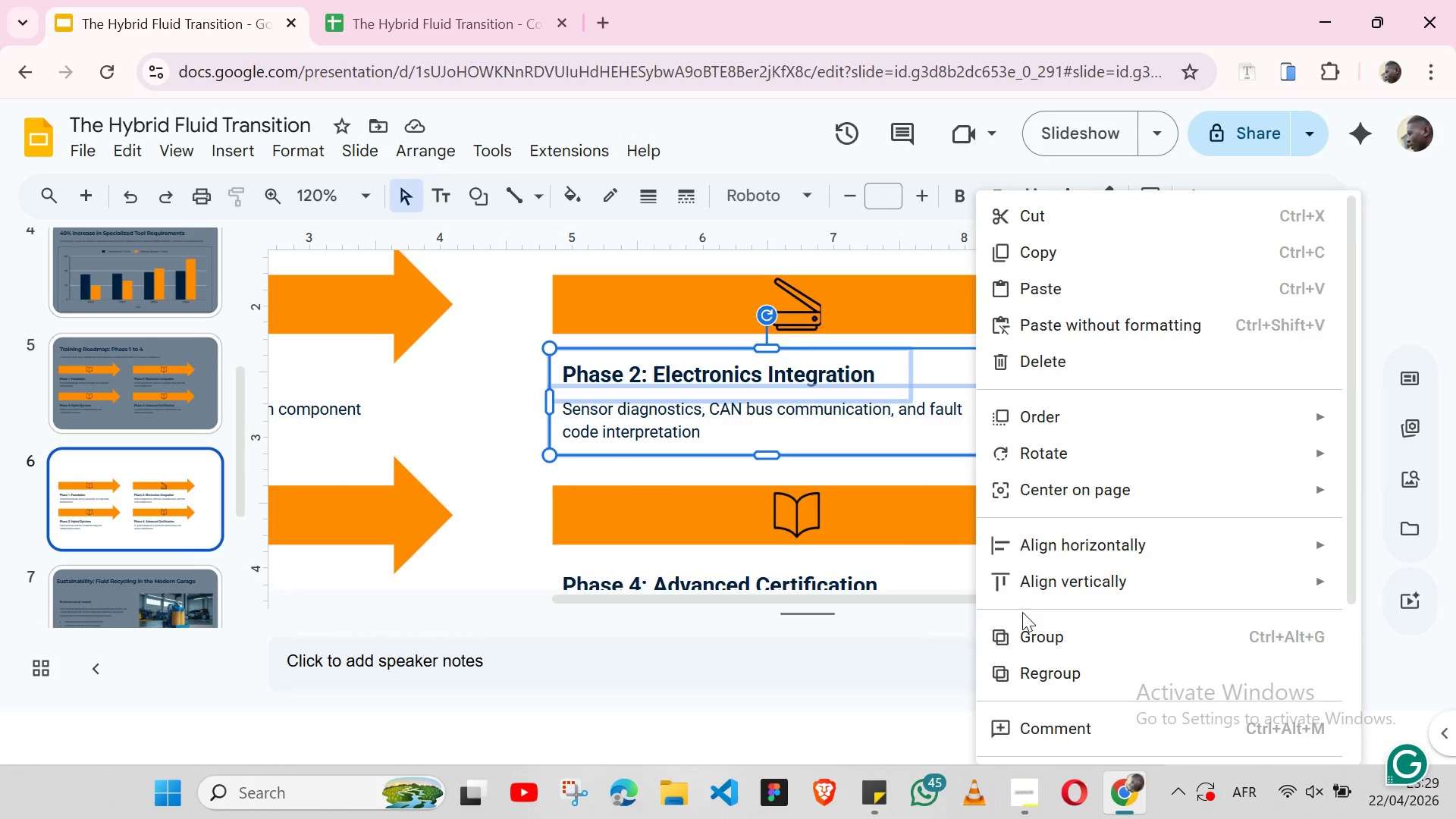 
left_click([1041, 630])
 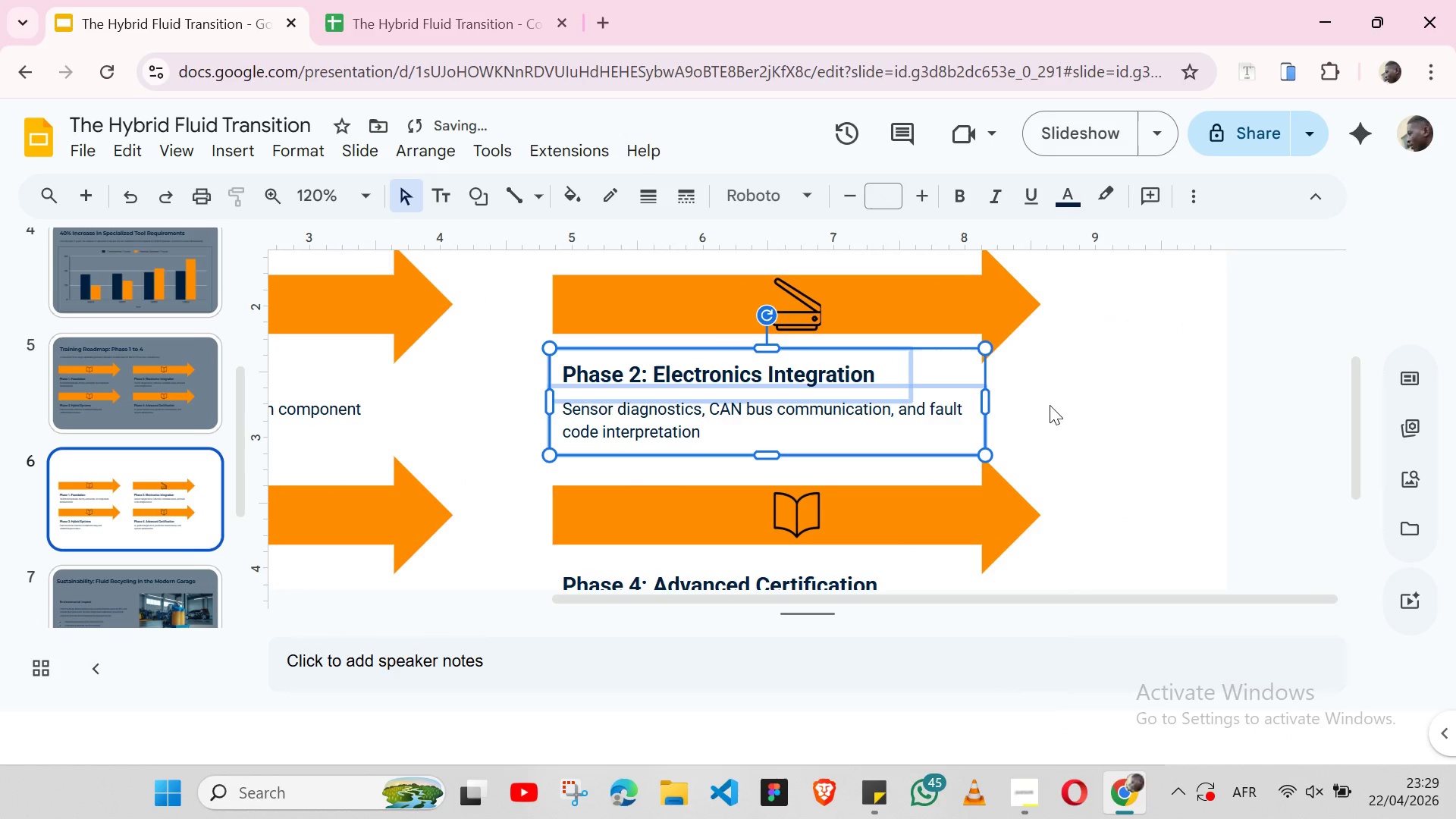 
left_click([1050, 401])
 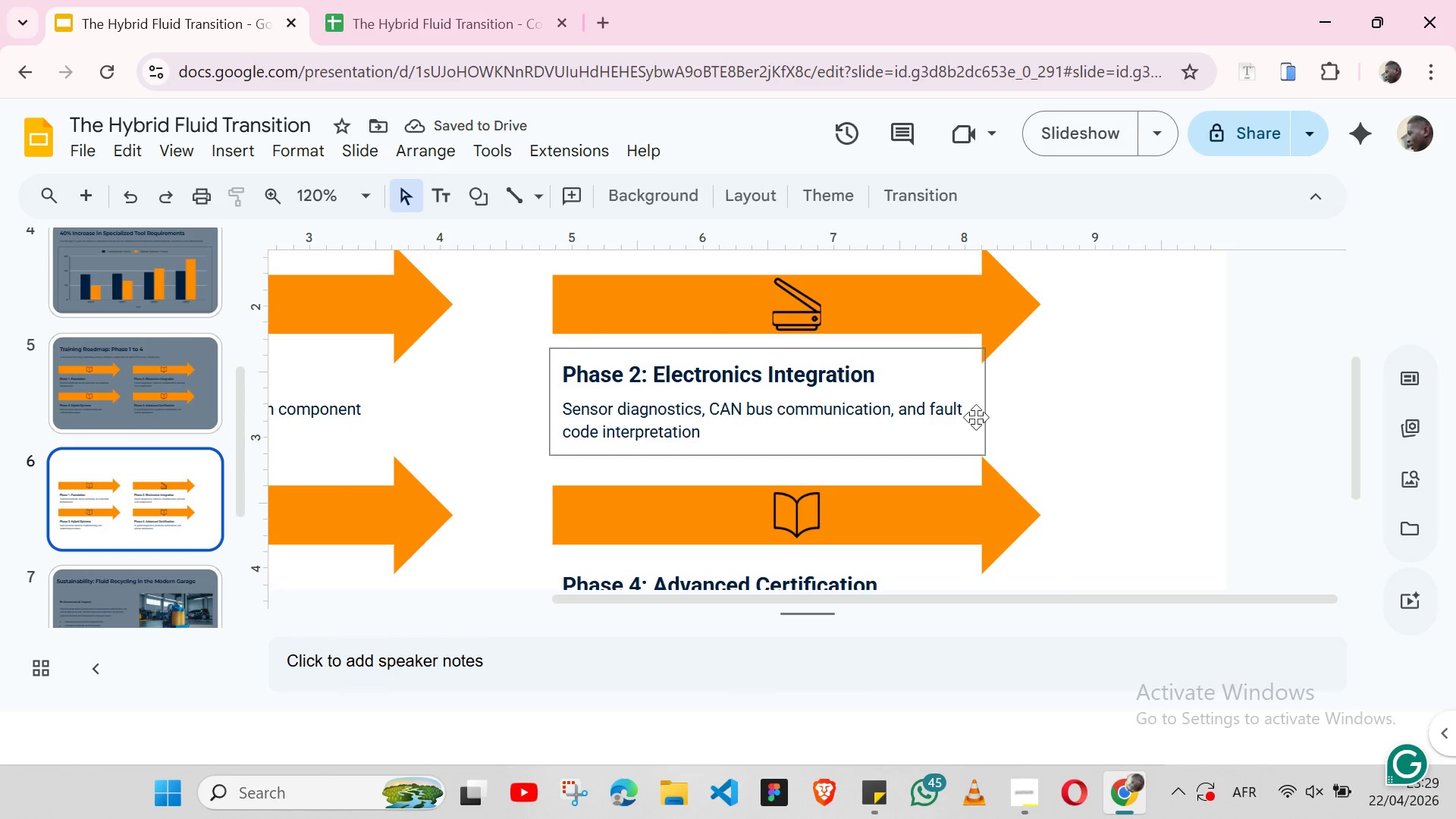 
left_click([978, 418])
 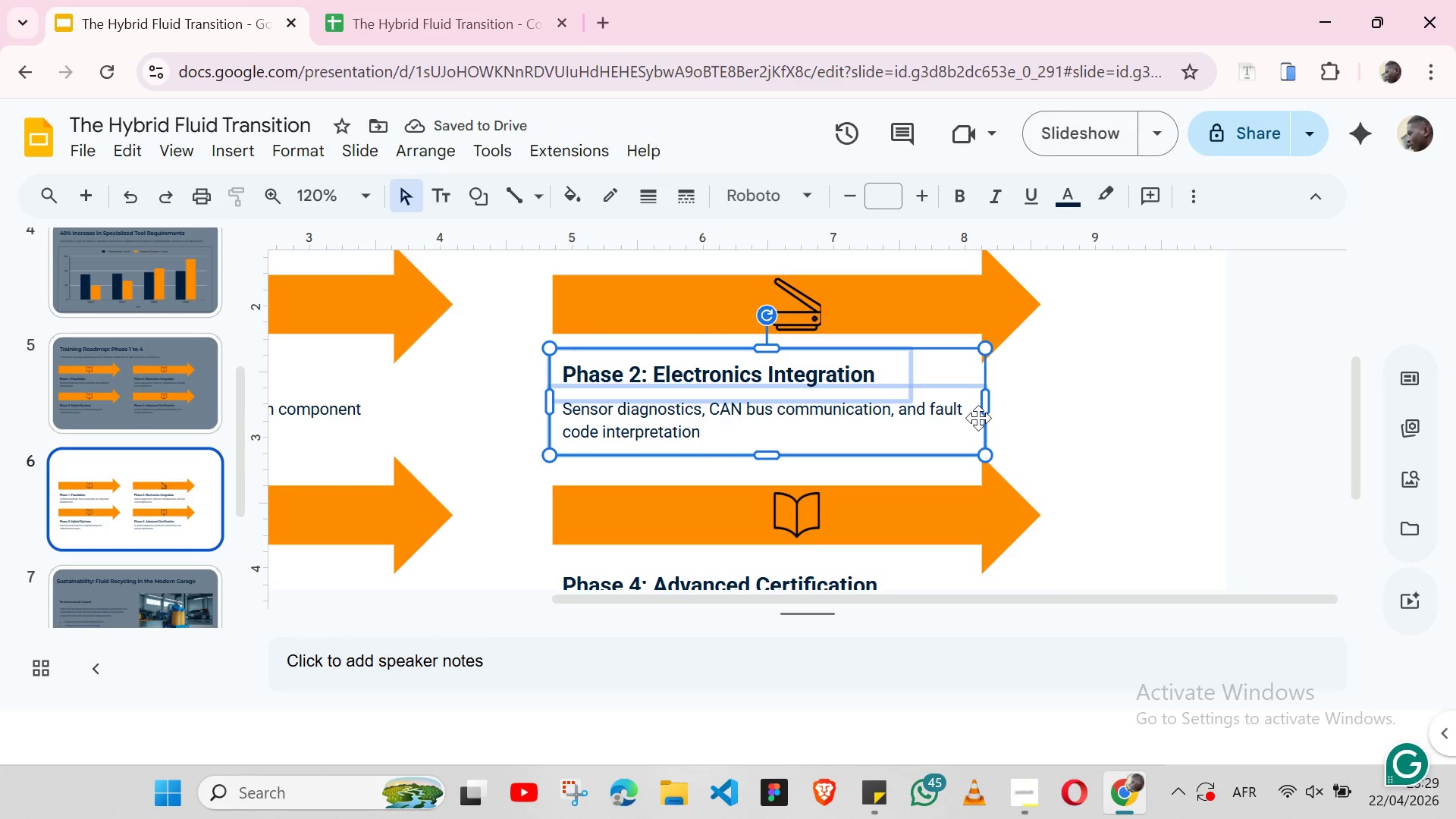 
hold_key(key=ShiftLeft, duration=1.52)
 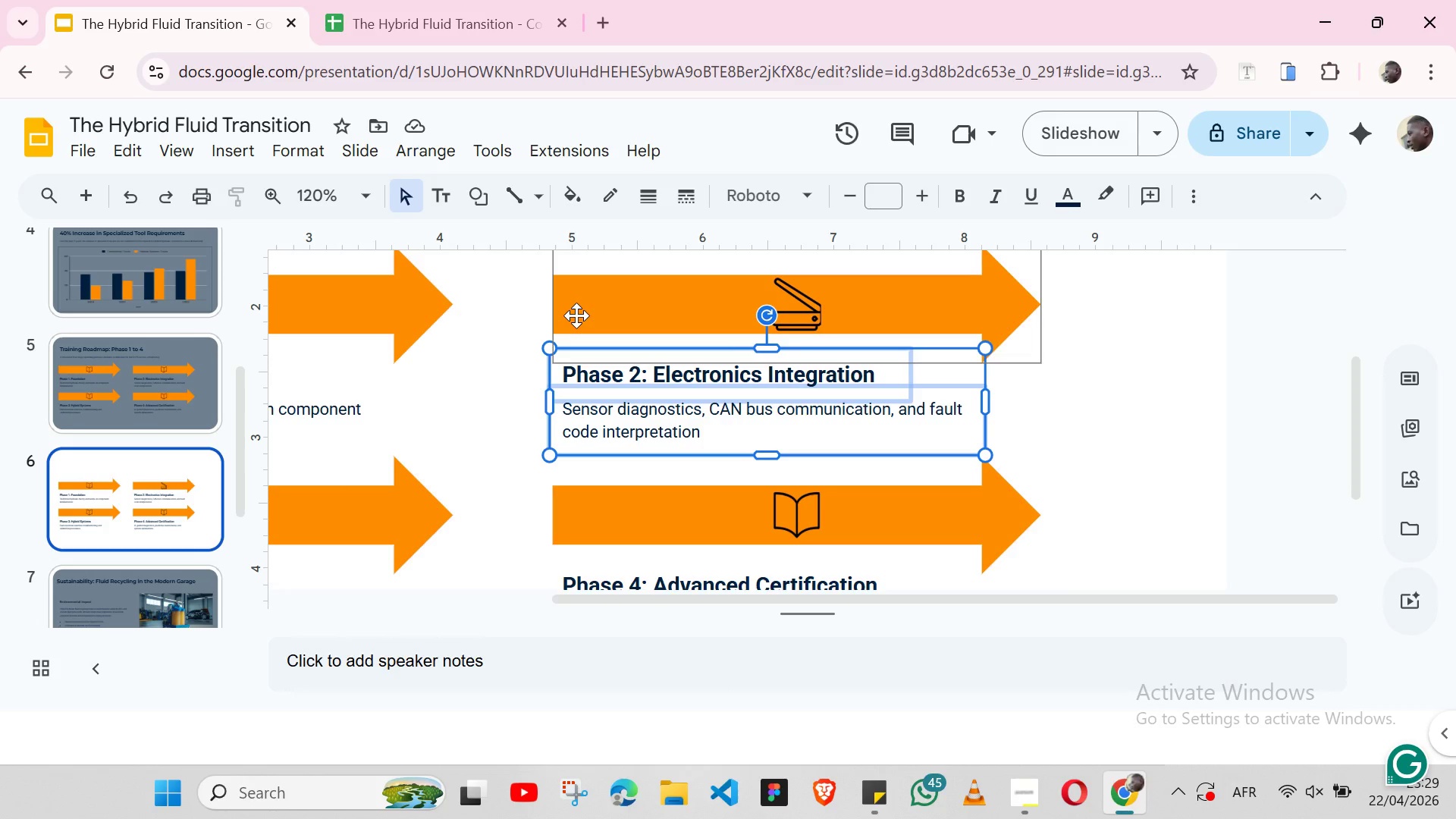 
hold_key(key=ShiftLeft, duration=1.5)
 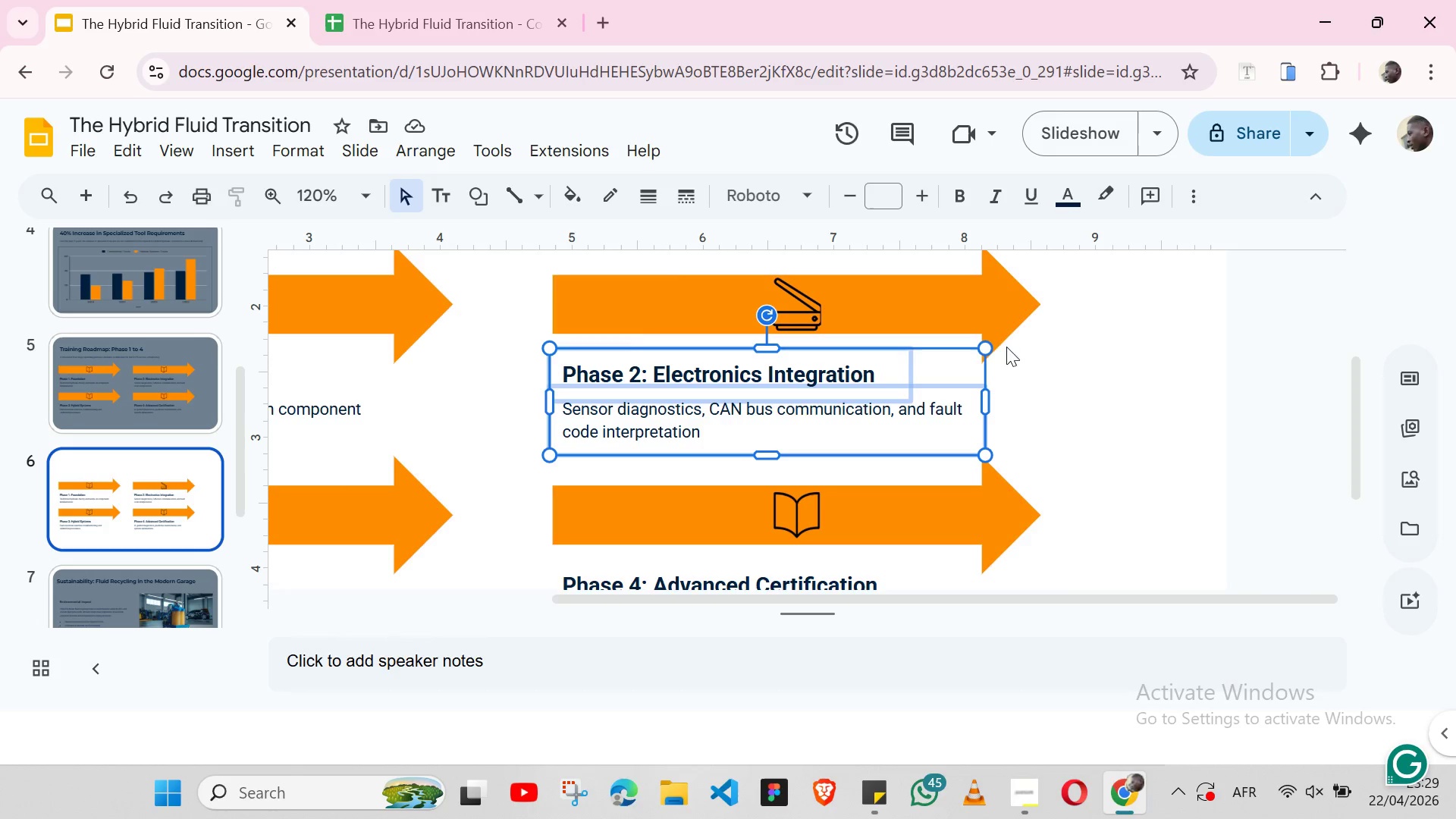 
hold_key(key=ShiftLeft, duration=1.51)
 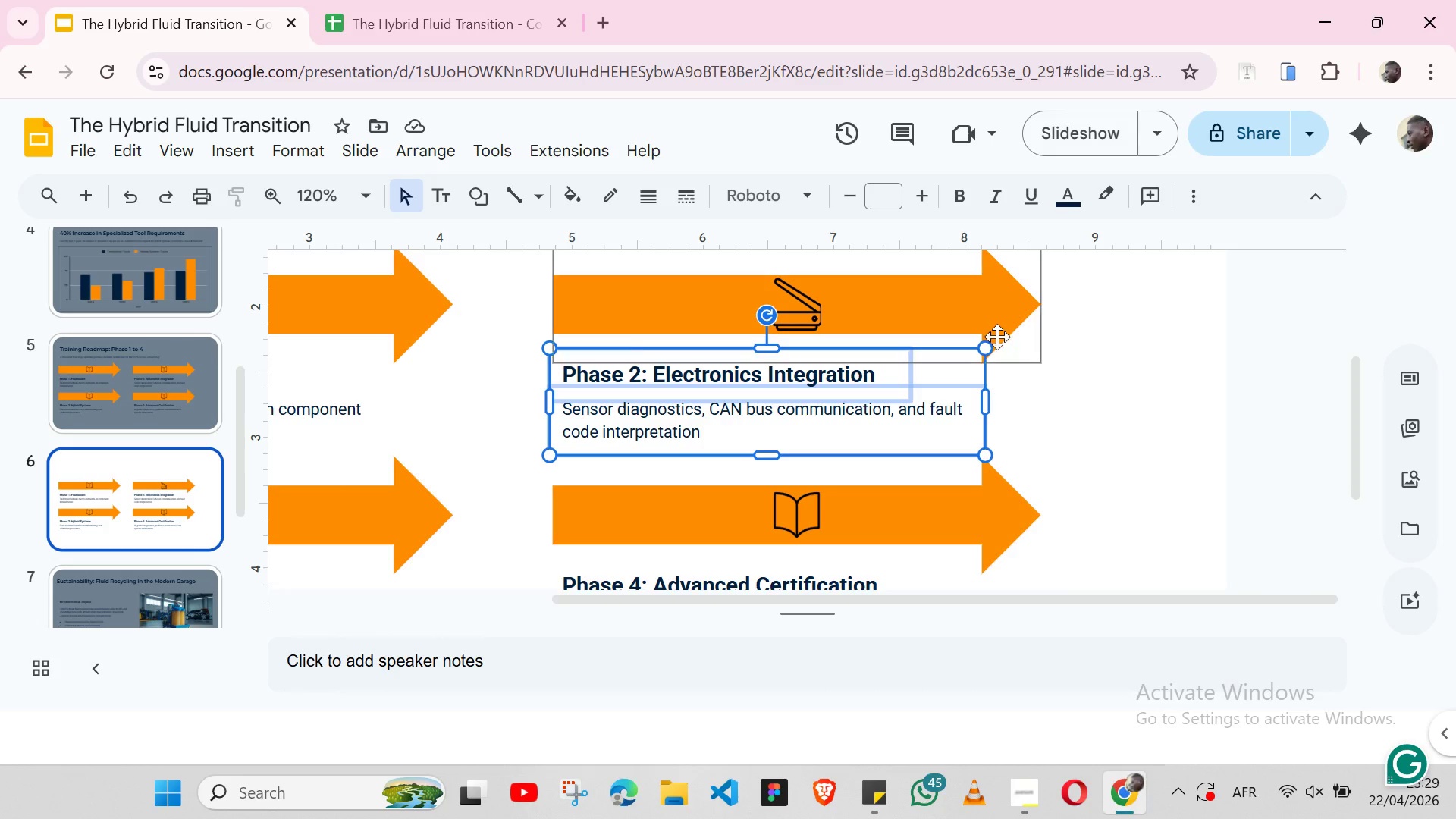 
hold_key(key=ShiftLeft, duration=1.5)
left_click([995, 332])
 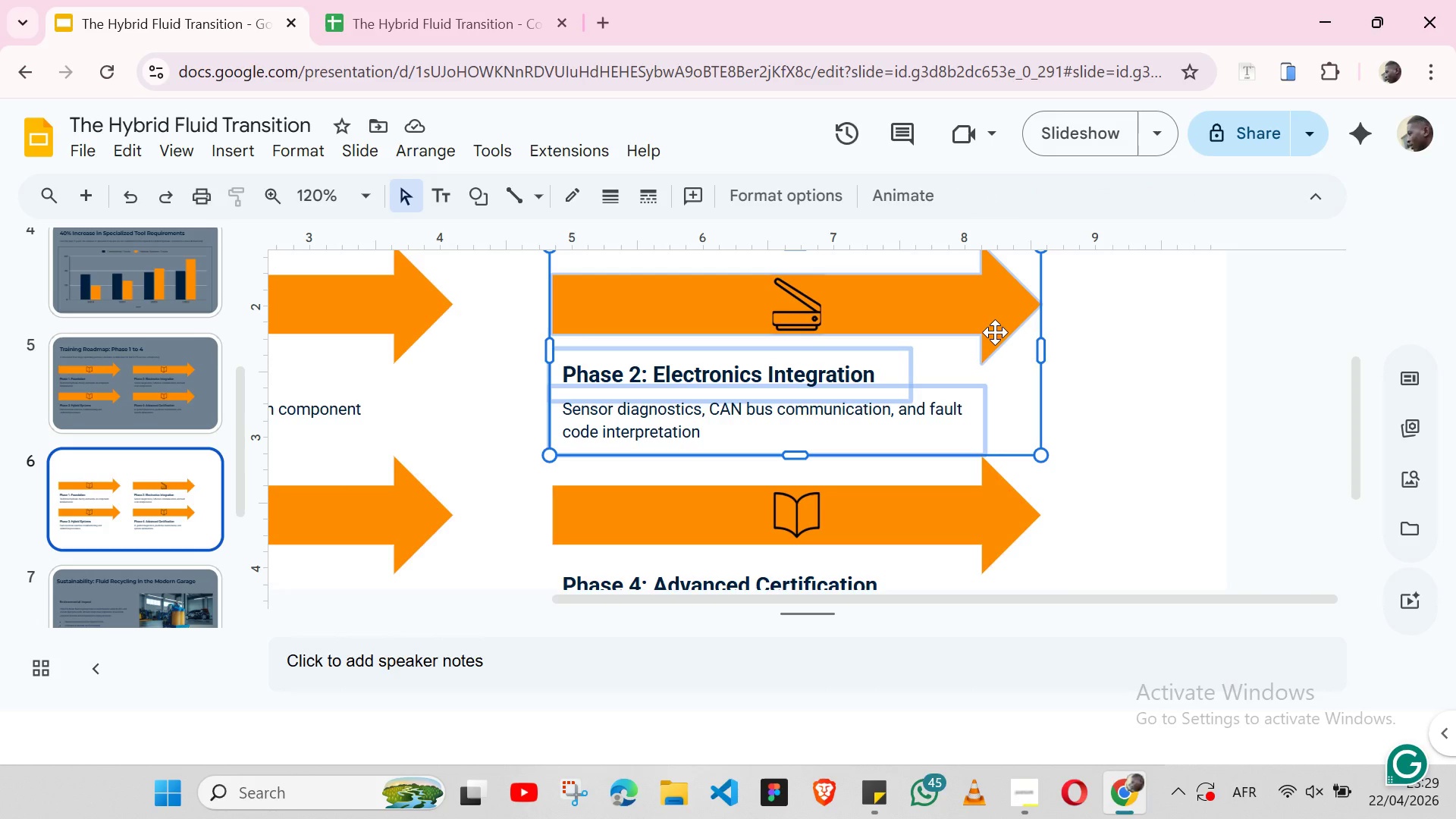 
hold_key(key=ShiftLeft, duration=0.33)
 